 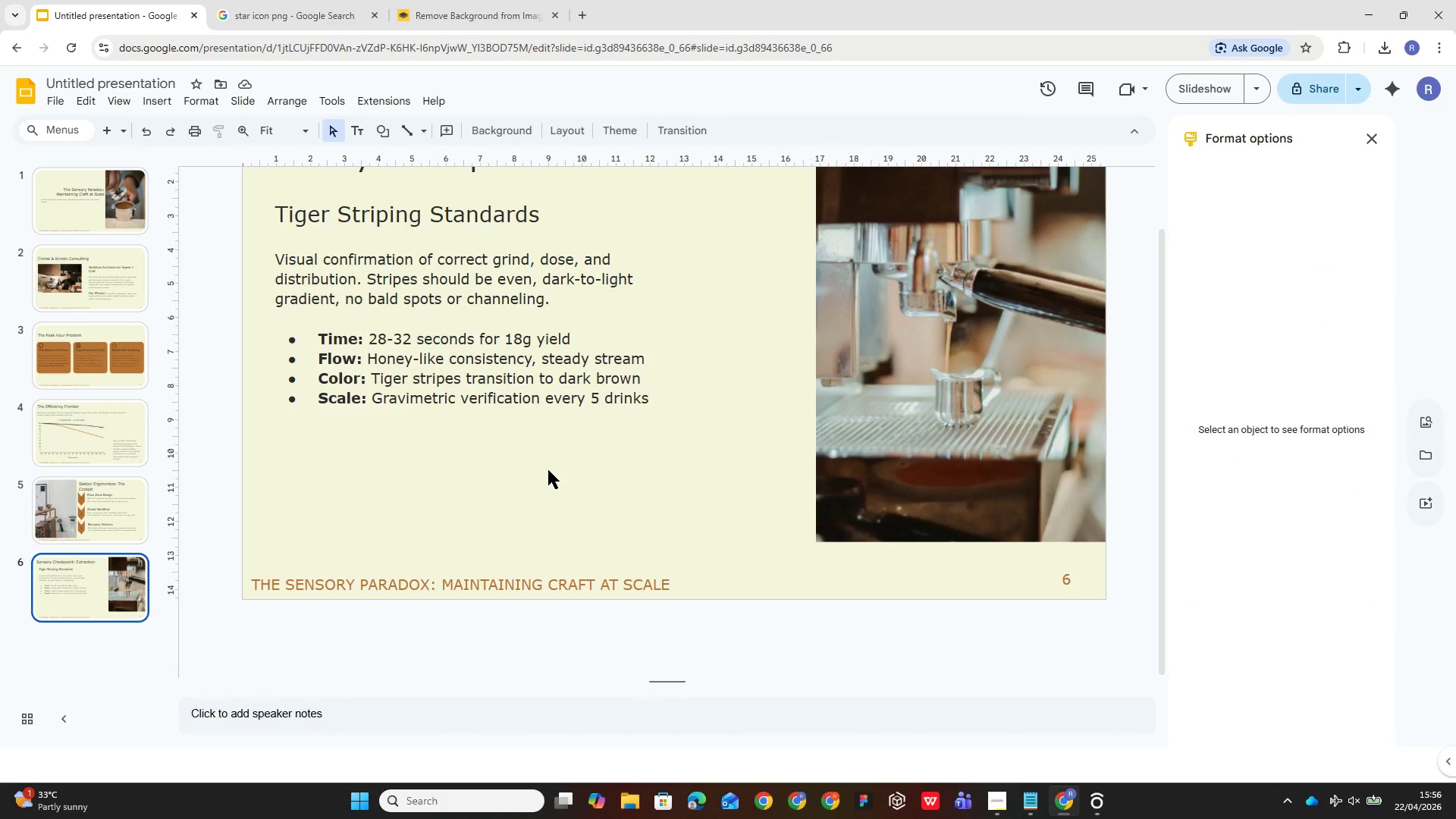 
scroll: coordinate [422, 375], scroll_direction: down, amount: 1.0
 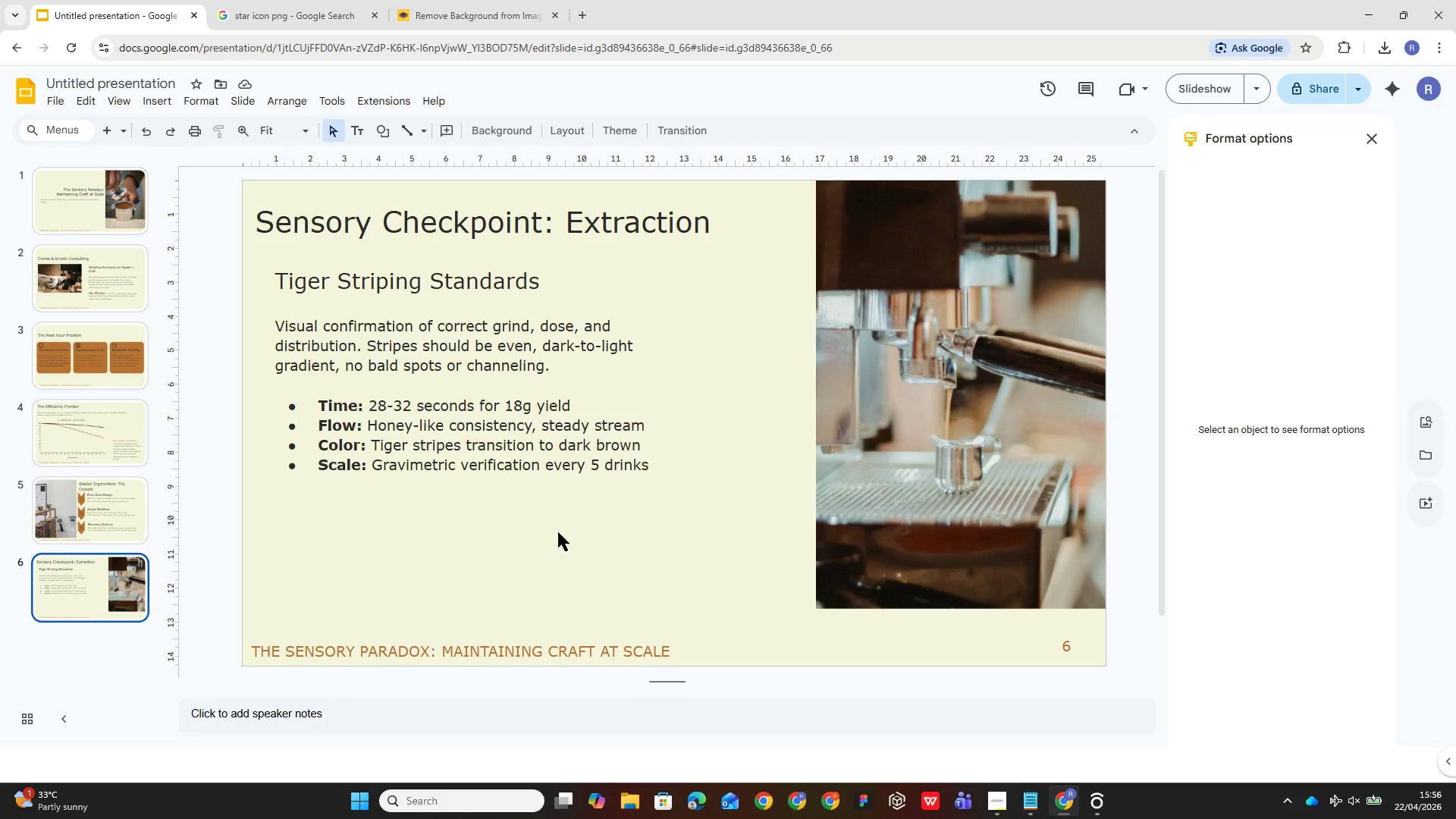 
left_click([564, 540])
 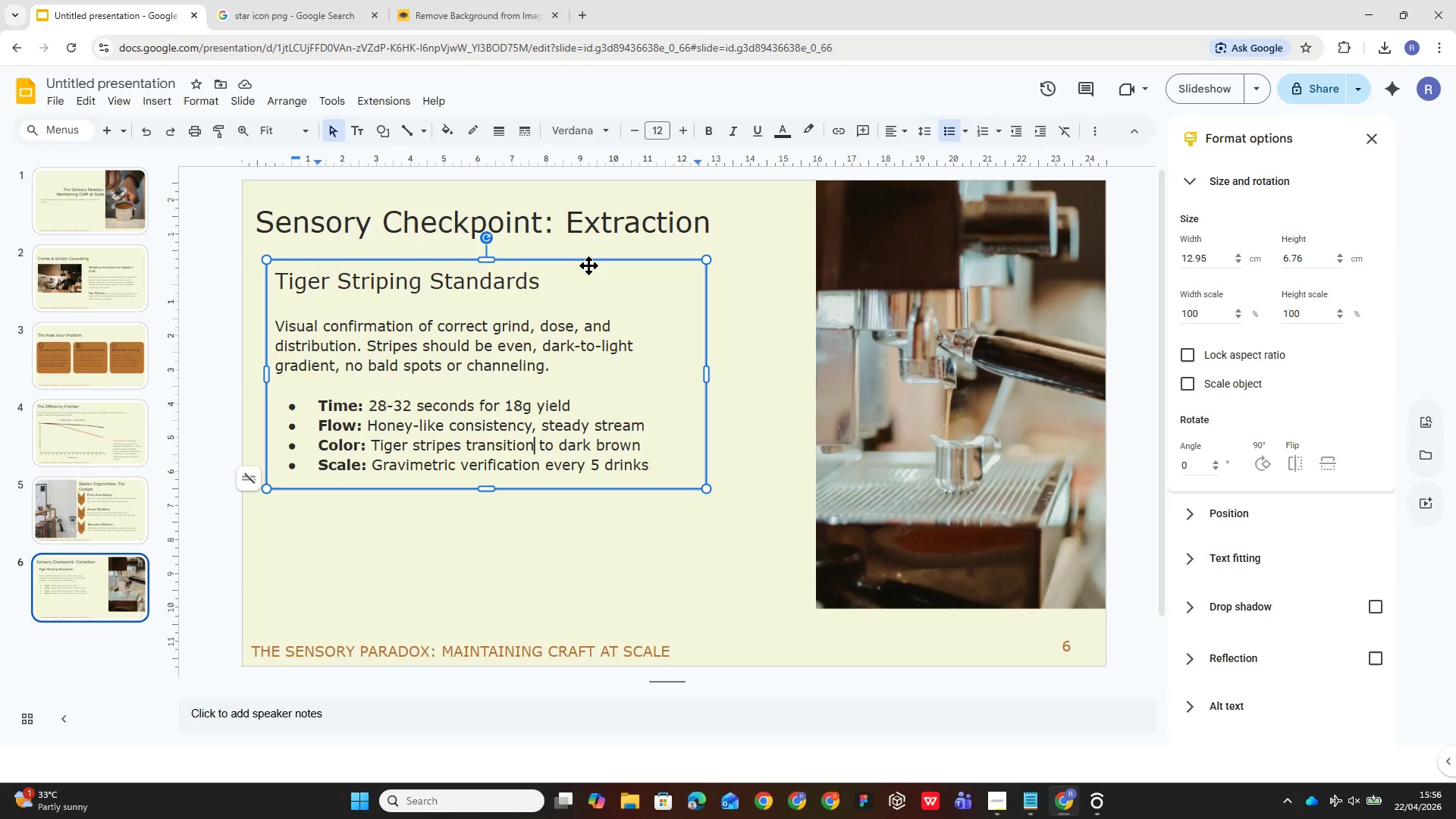 
left_click_drag(start_coordinate=[588, 264], to_coordinate=[570, 265])
 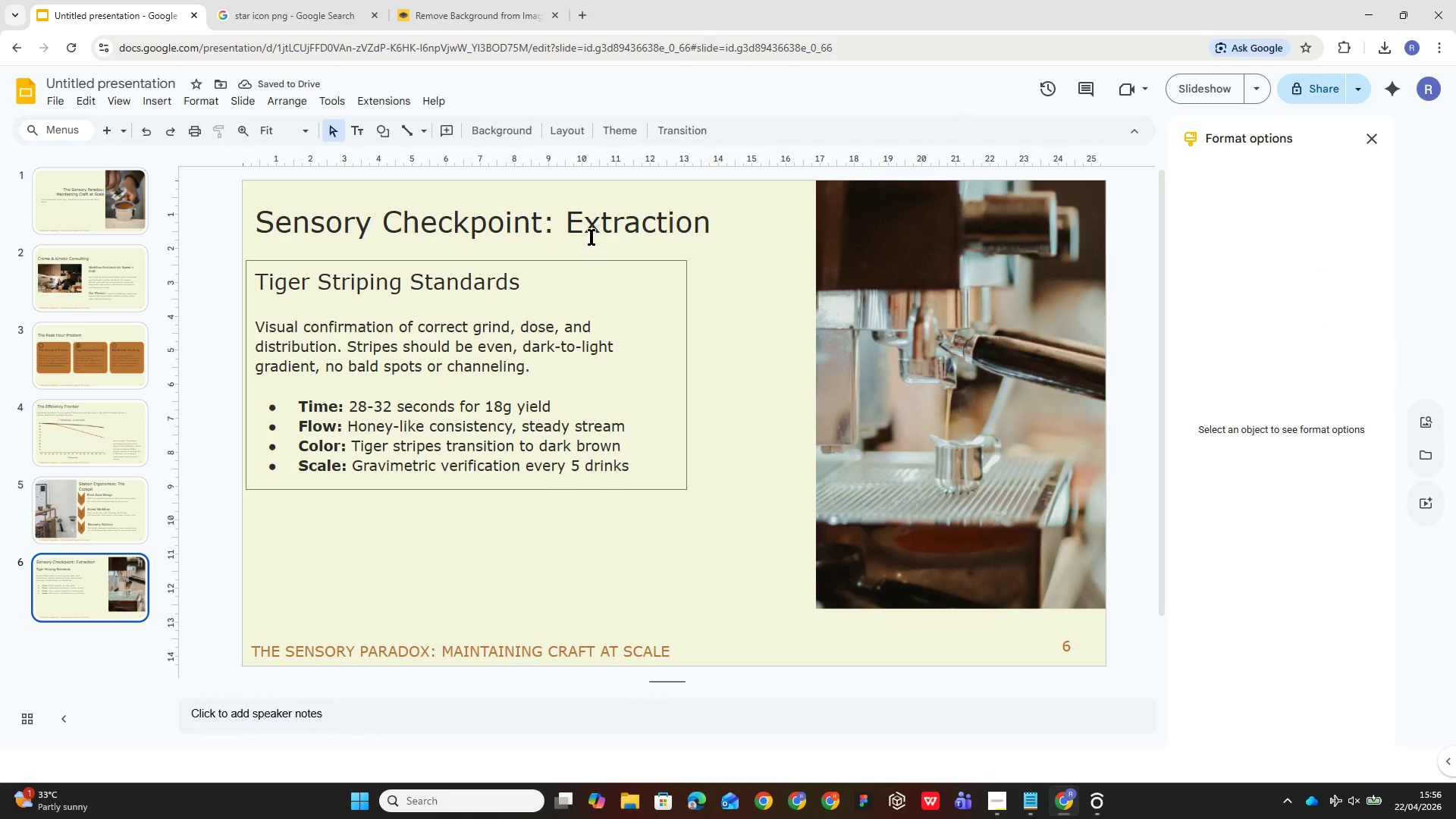 
wait(10.11)
 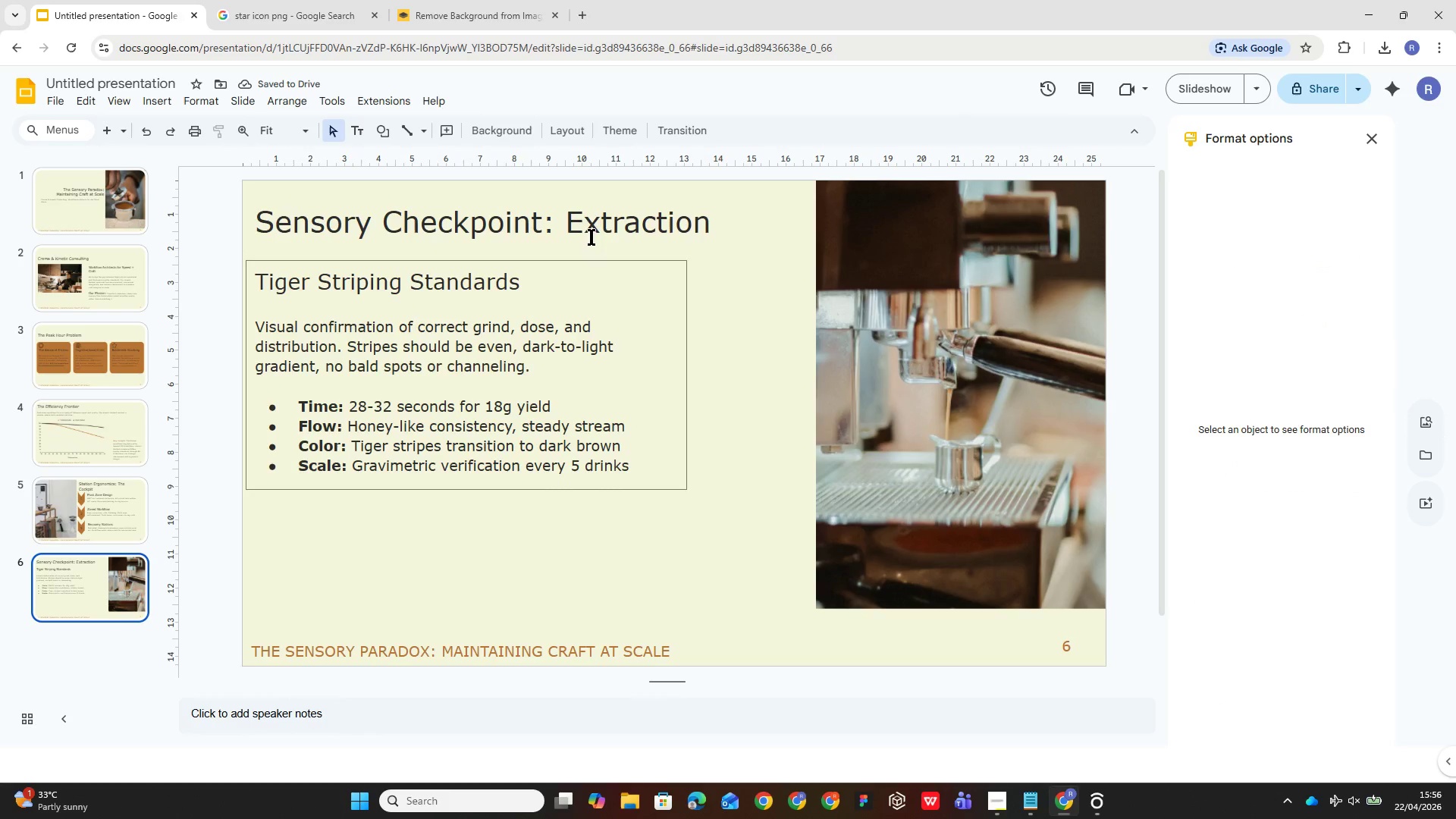 
mouse_move([389, 146])
 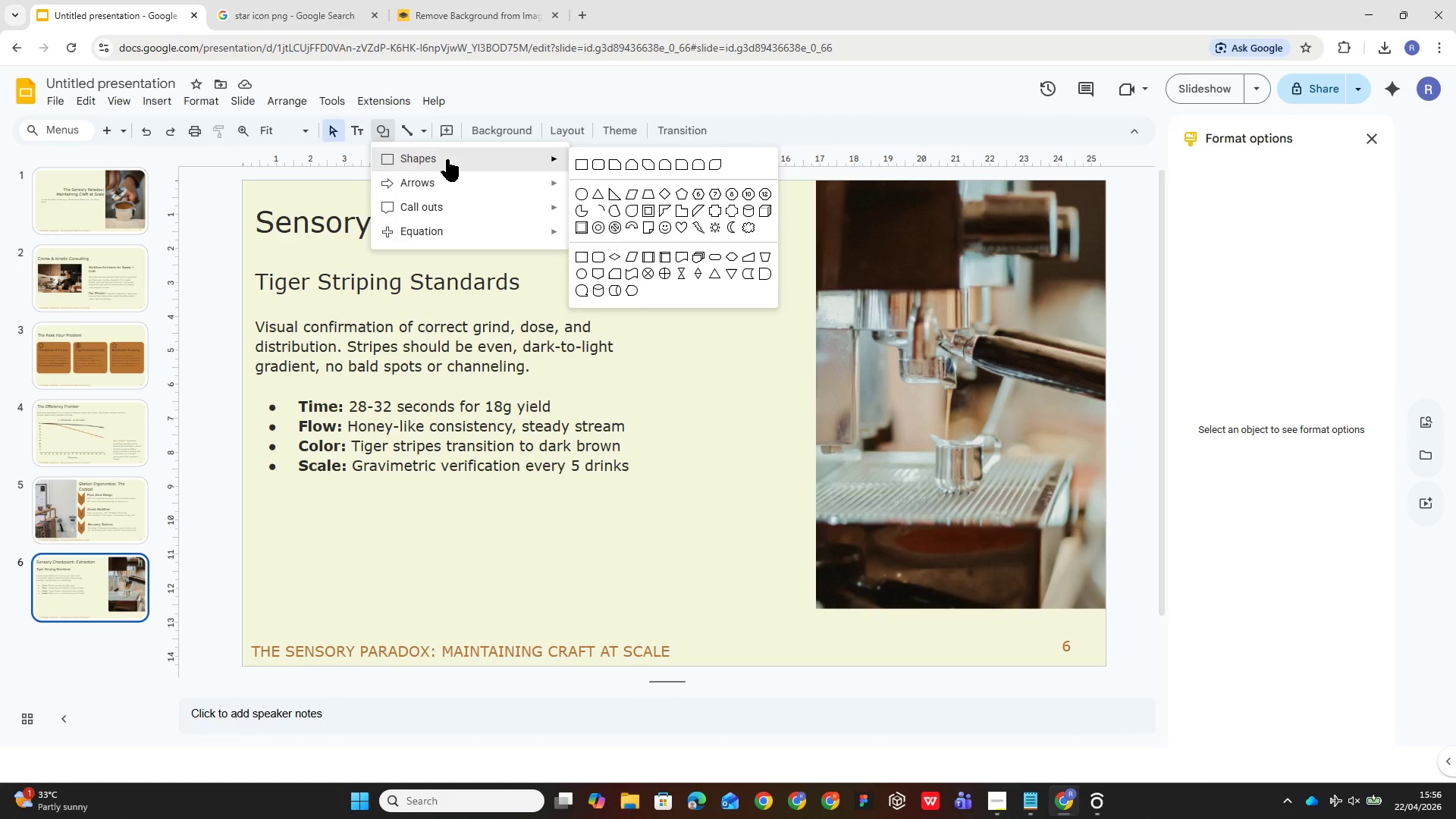 
left_click([447, 159])
 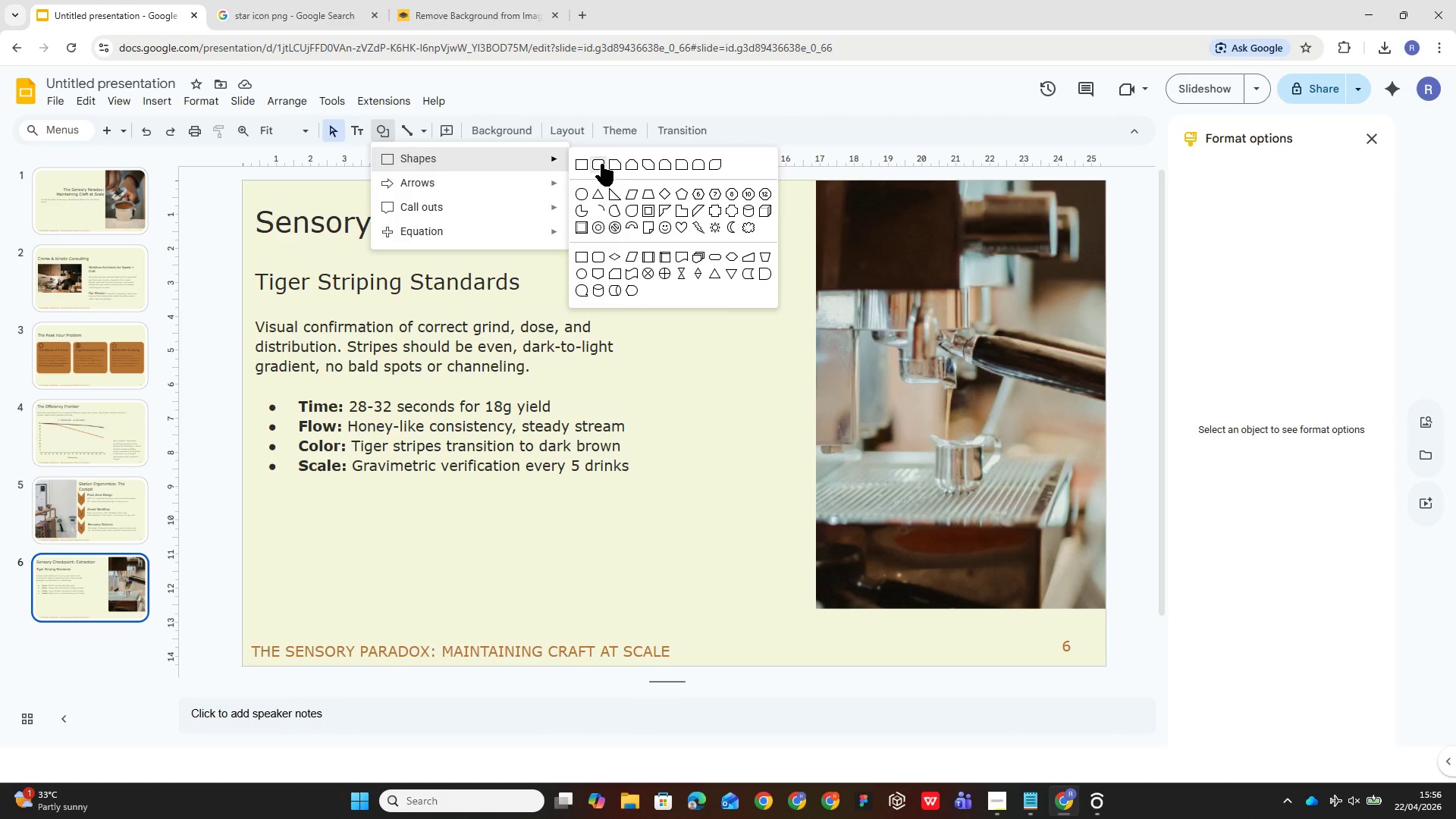 
left_click([600, 162])
 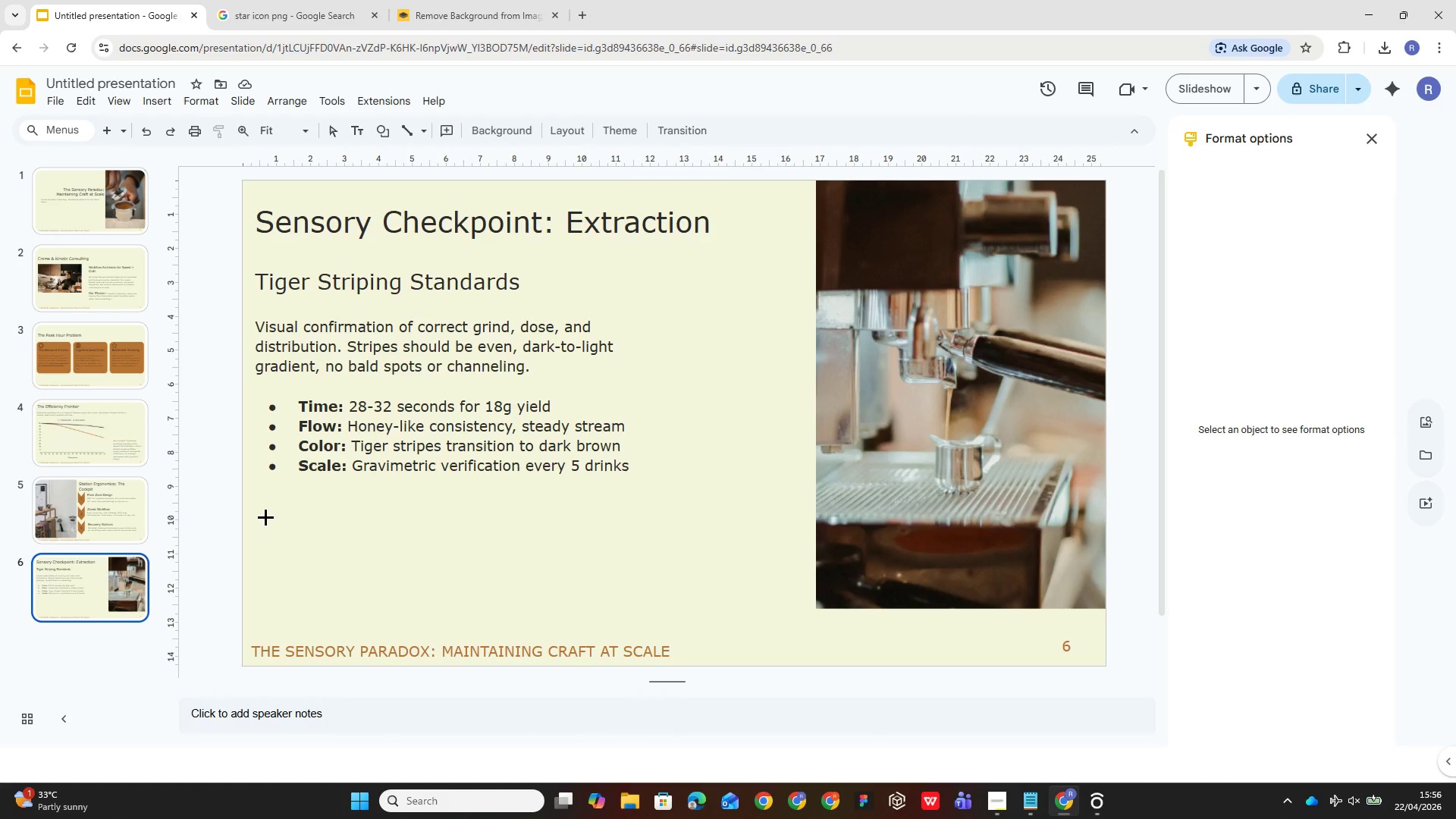 
left_click_drag(start_coordinate=[262, 514], to_coordinate=[758, 595])
 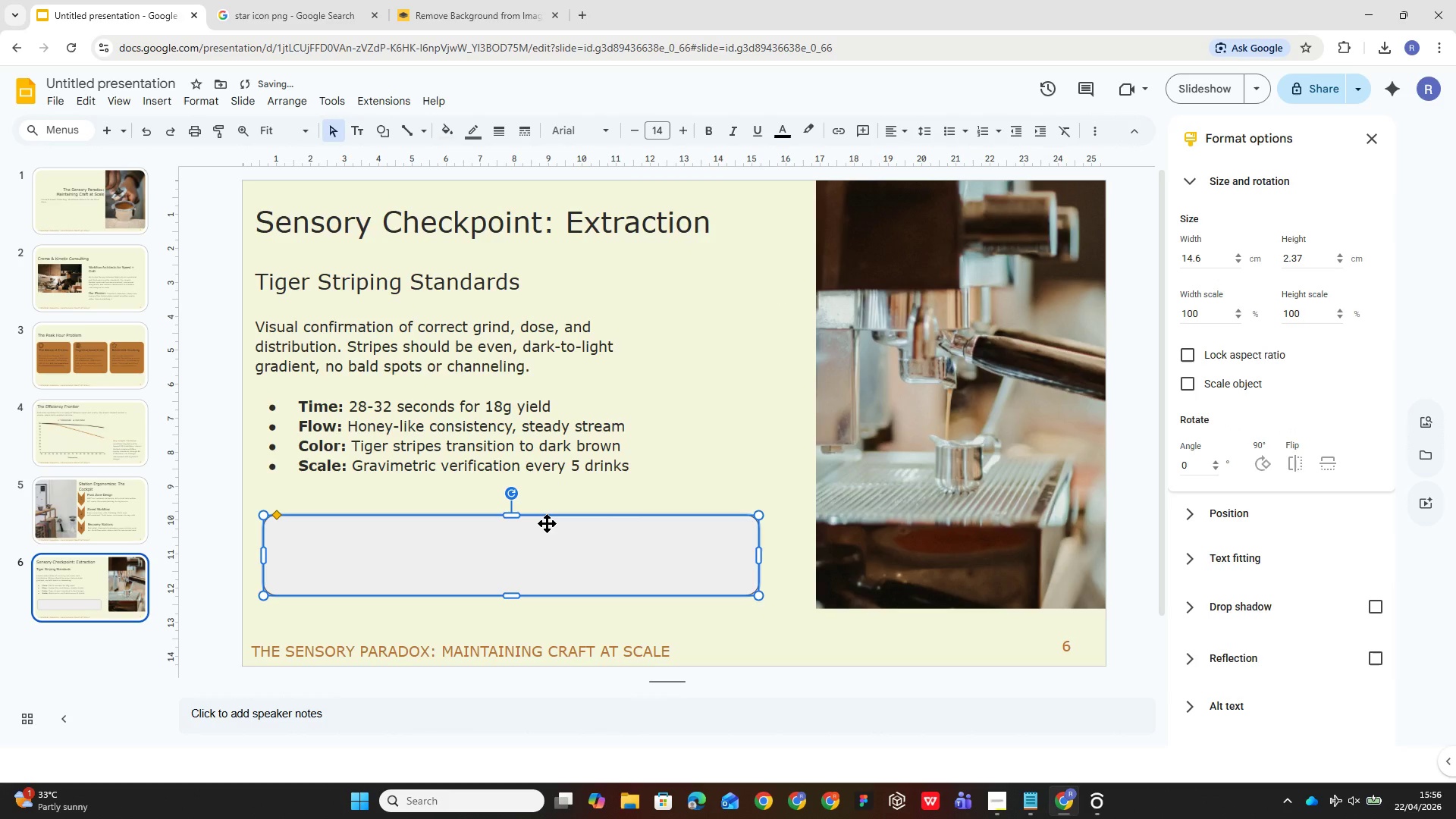 
left_click_drag(start_coordinate=[547, 523], to_coordinate=[544, 507])
 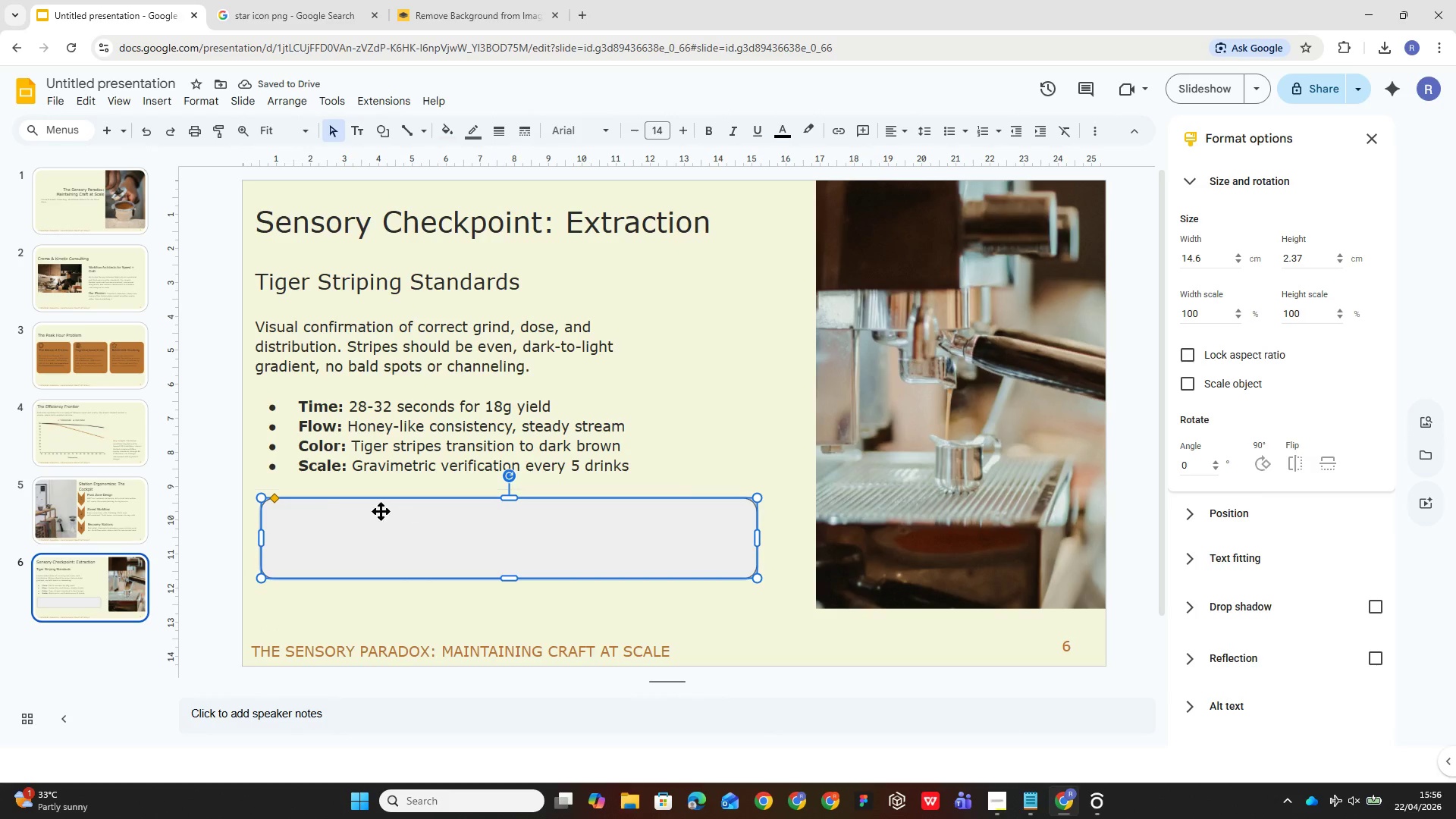 
wait(5.09)
 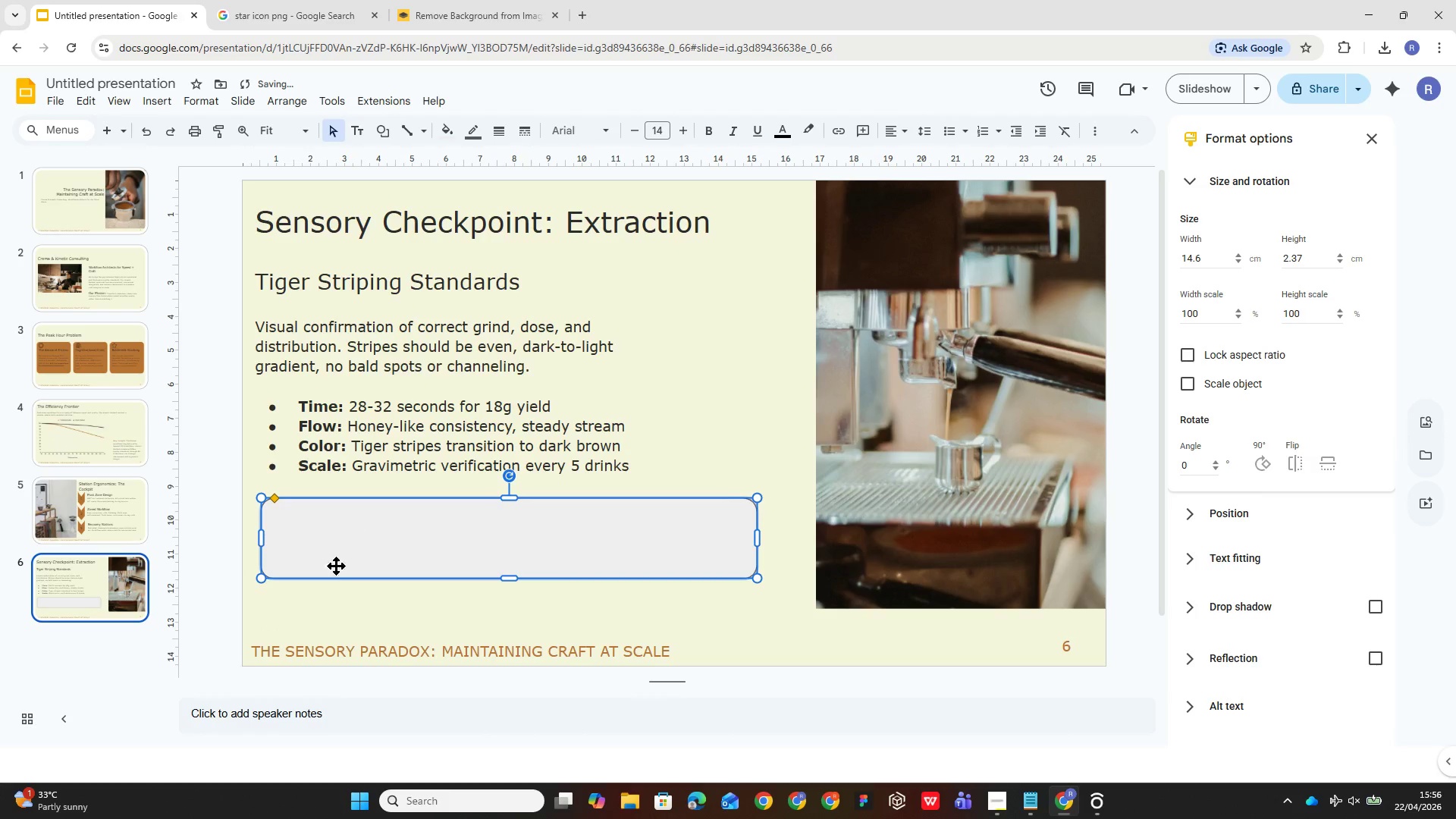 
left_click_drag(start_coordinate=[274, 500], to_coordinate=[268, 497])
 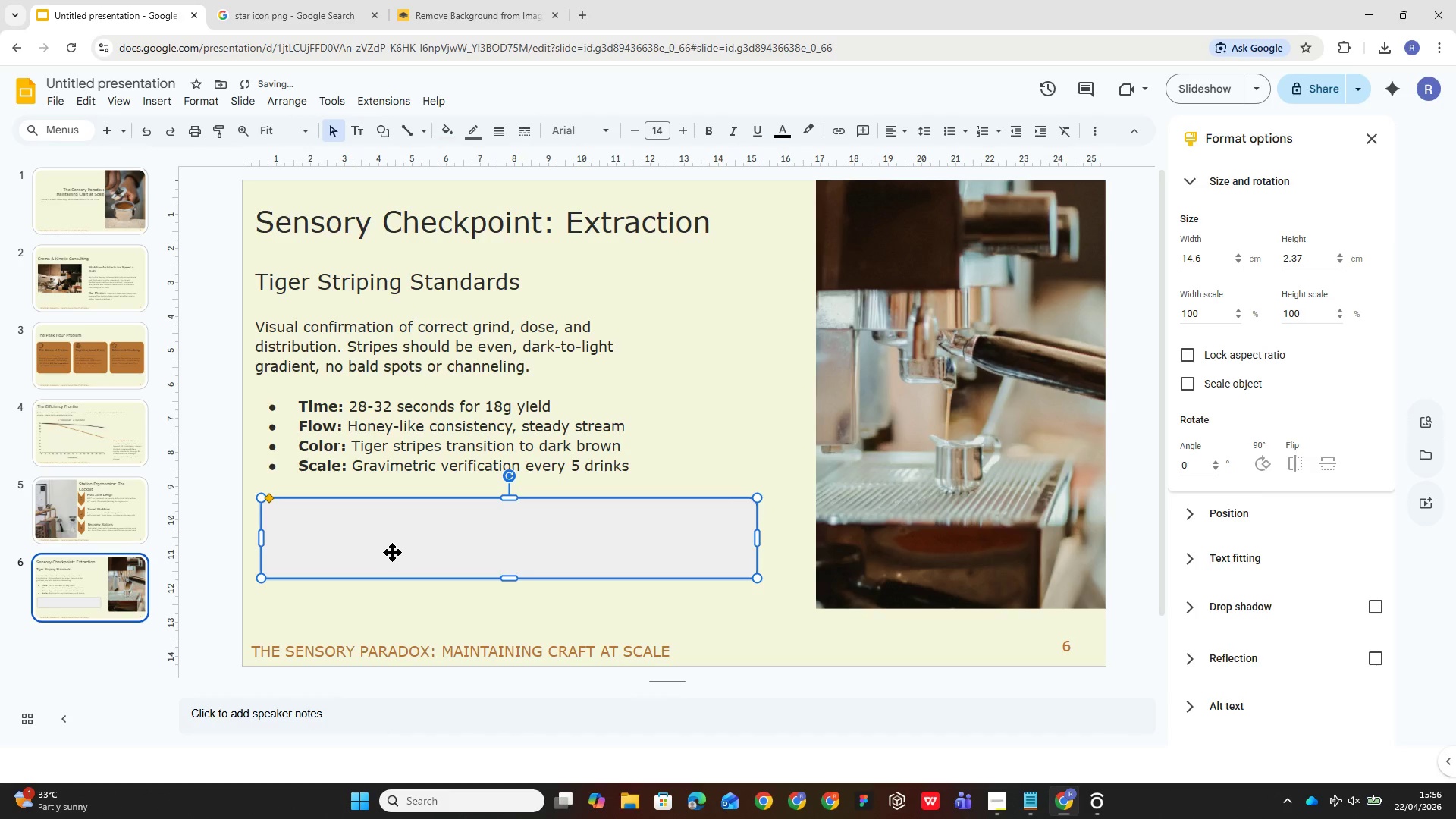 
left_click([392, 552])
 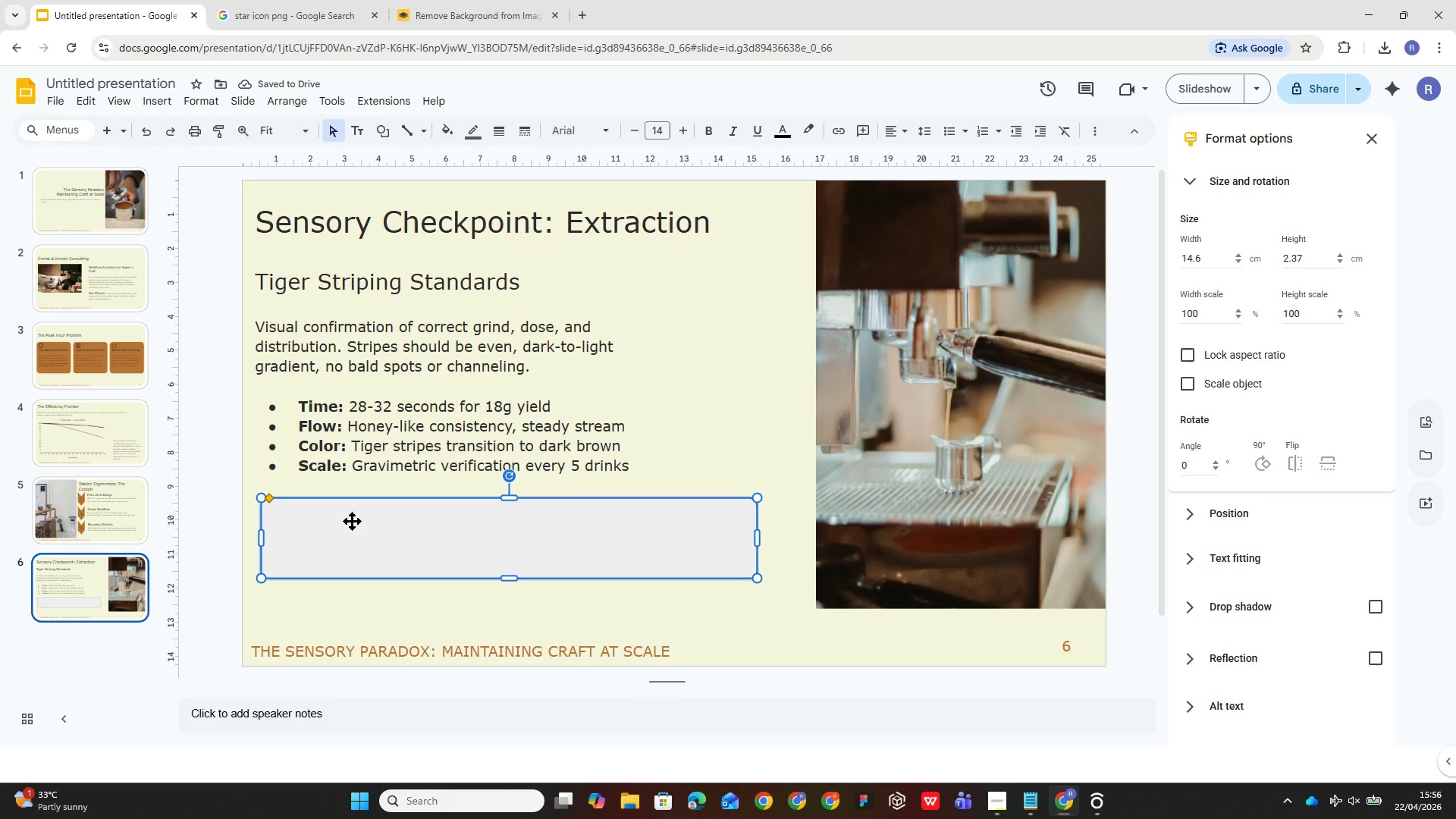 
left_click([323, 514])
 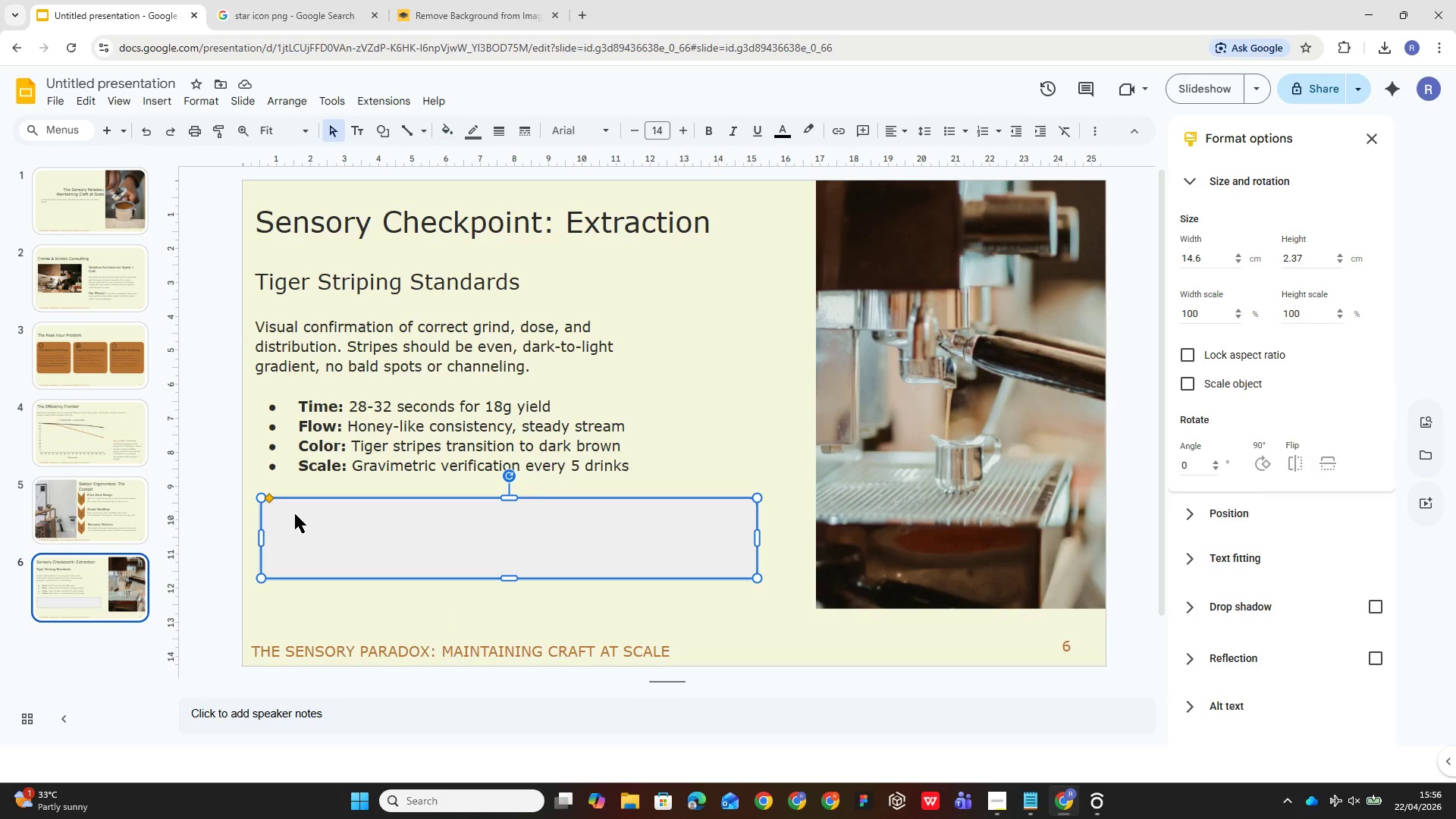 
double_click([295, 514])
 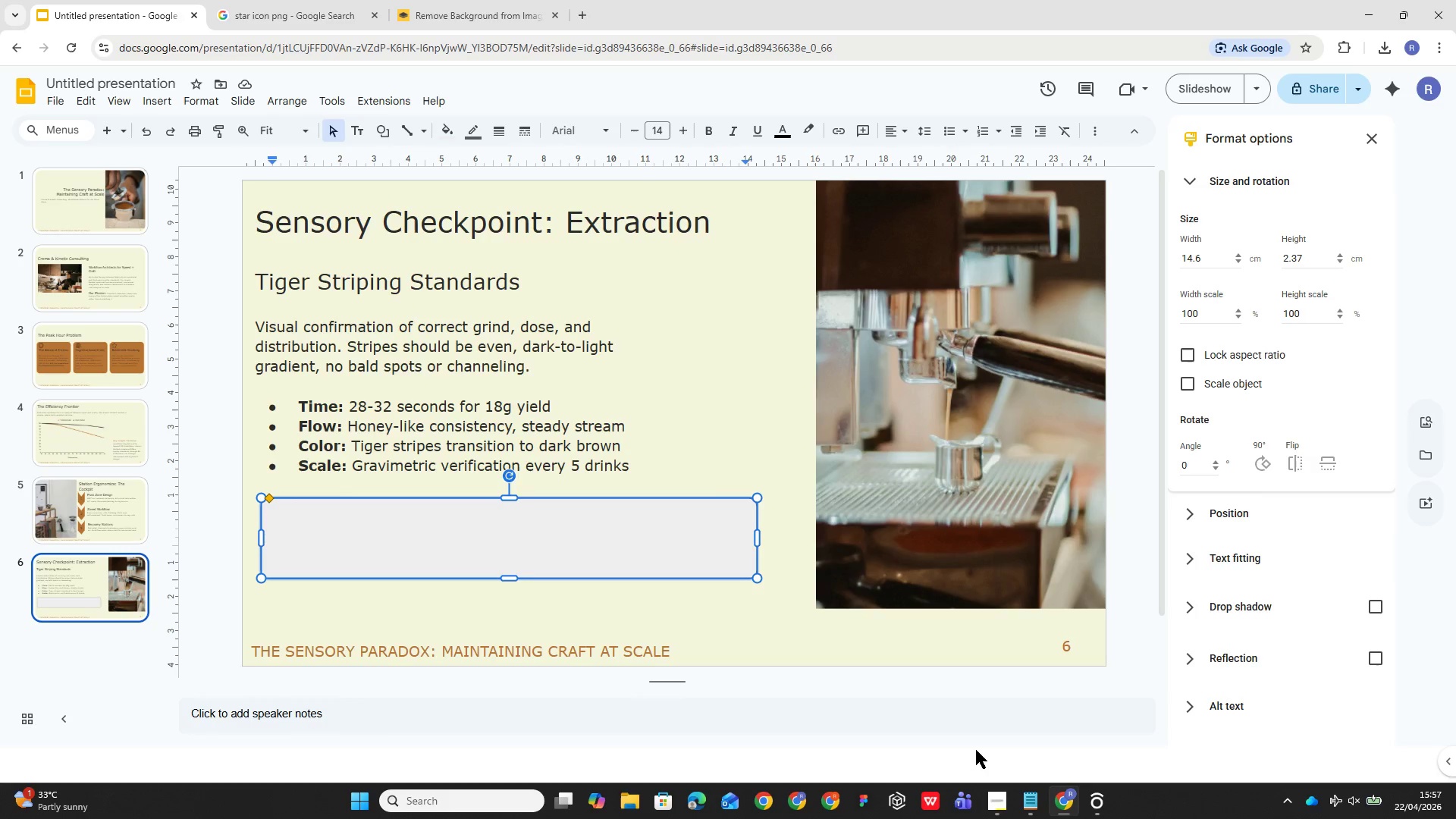 
wait(30.08)
 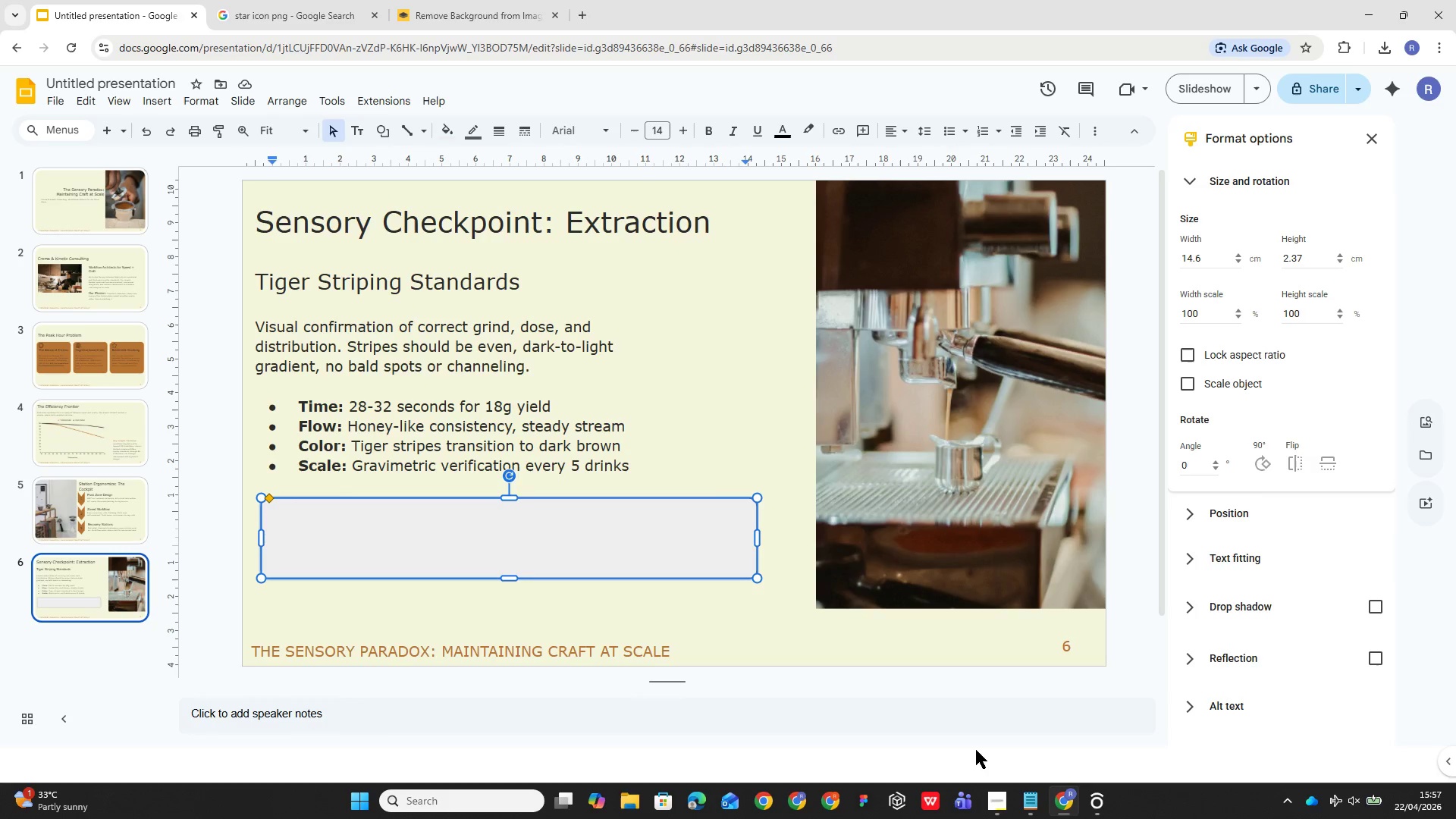 
left_click([1028, 799])
 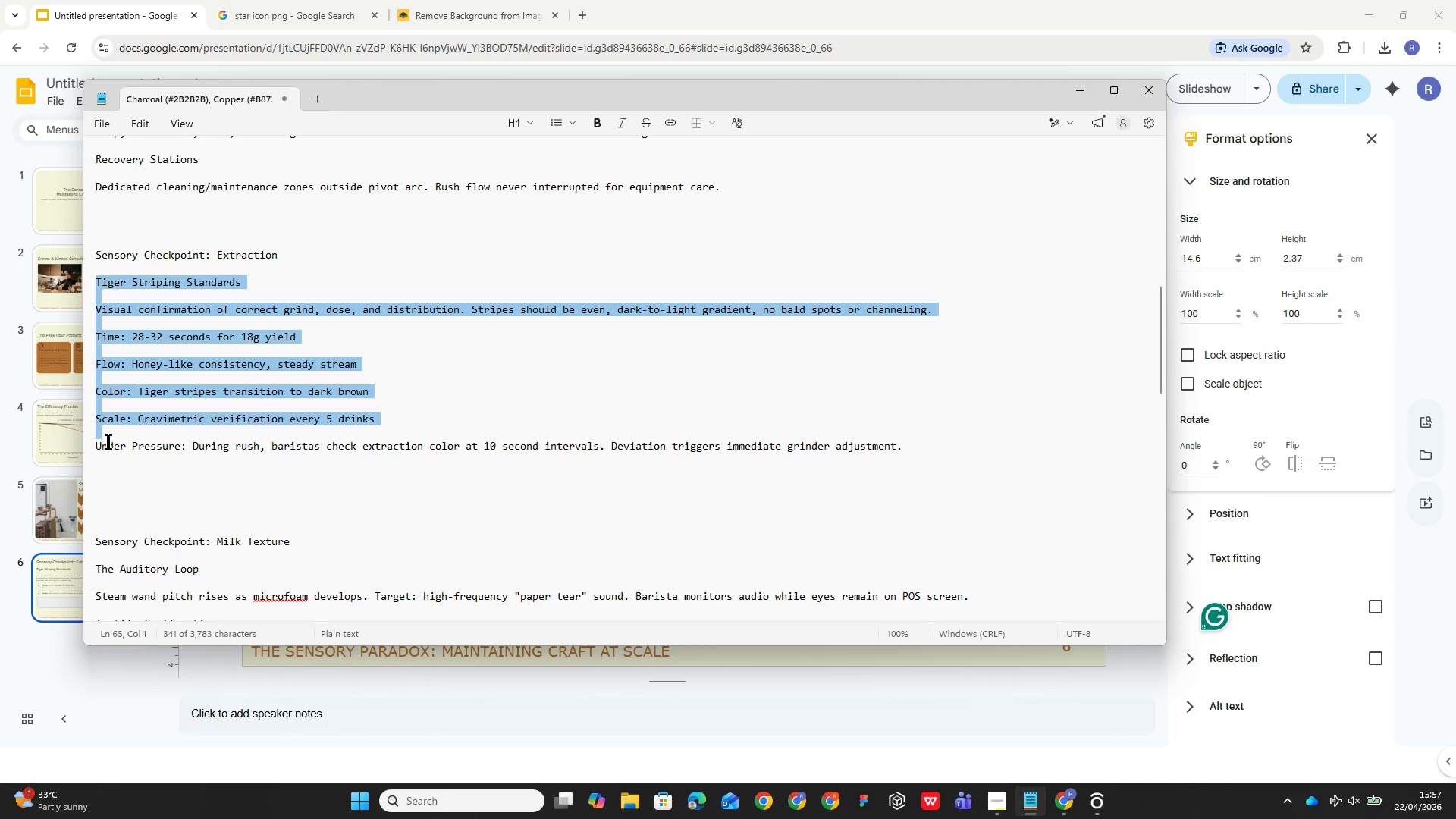 
double_click([109, 443])
 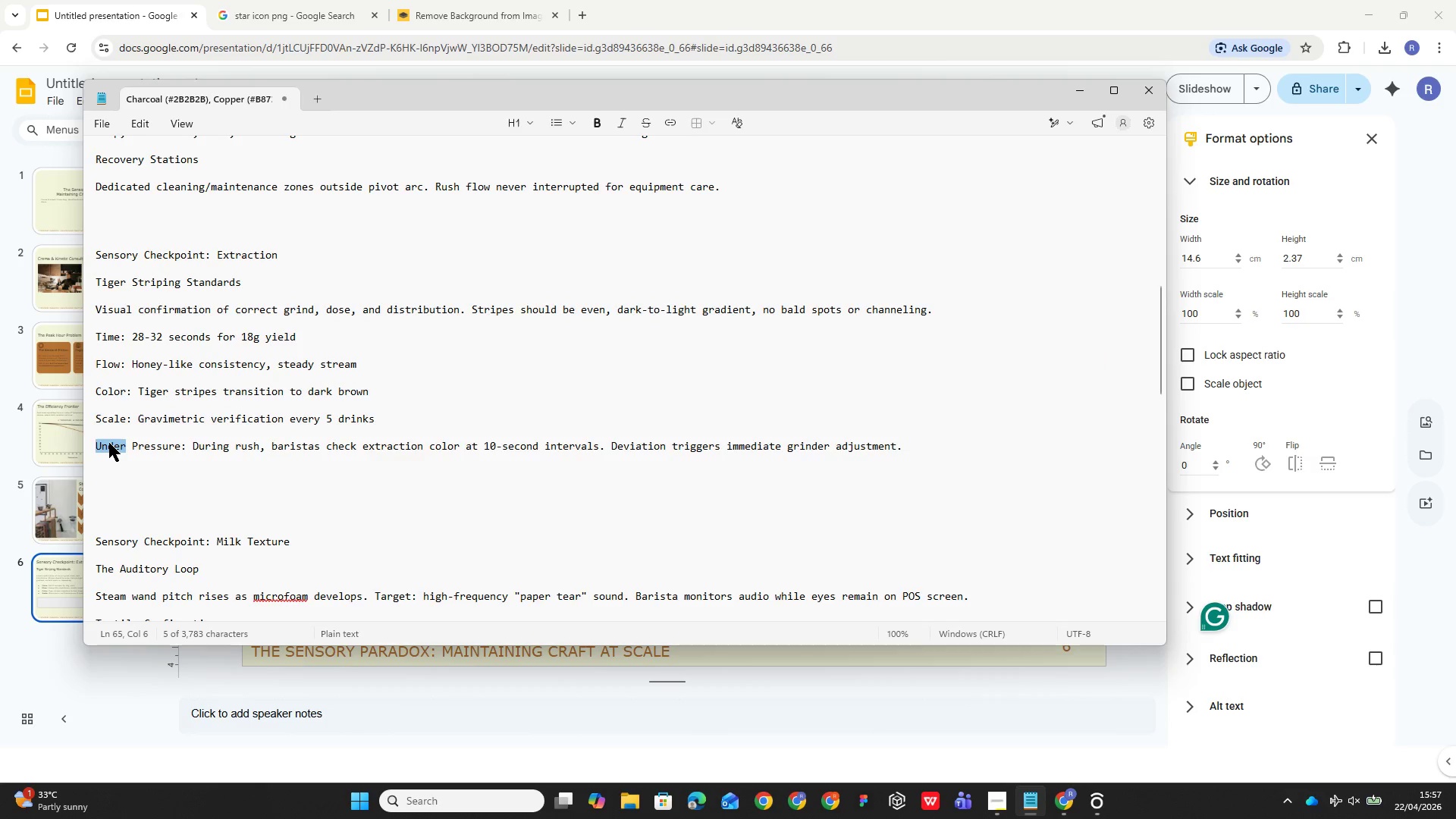 
triple_click([109, 443])
 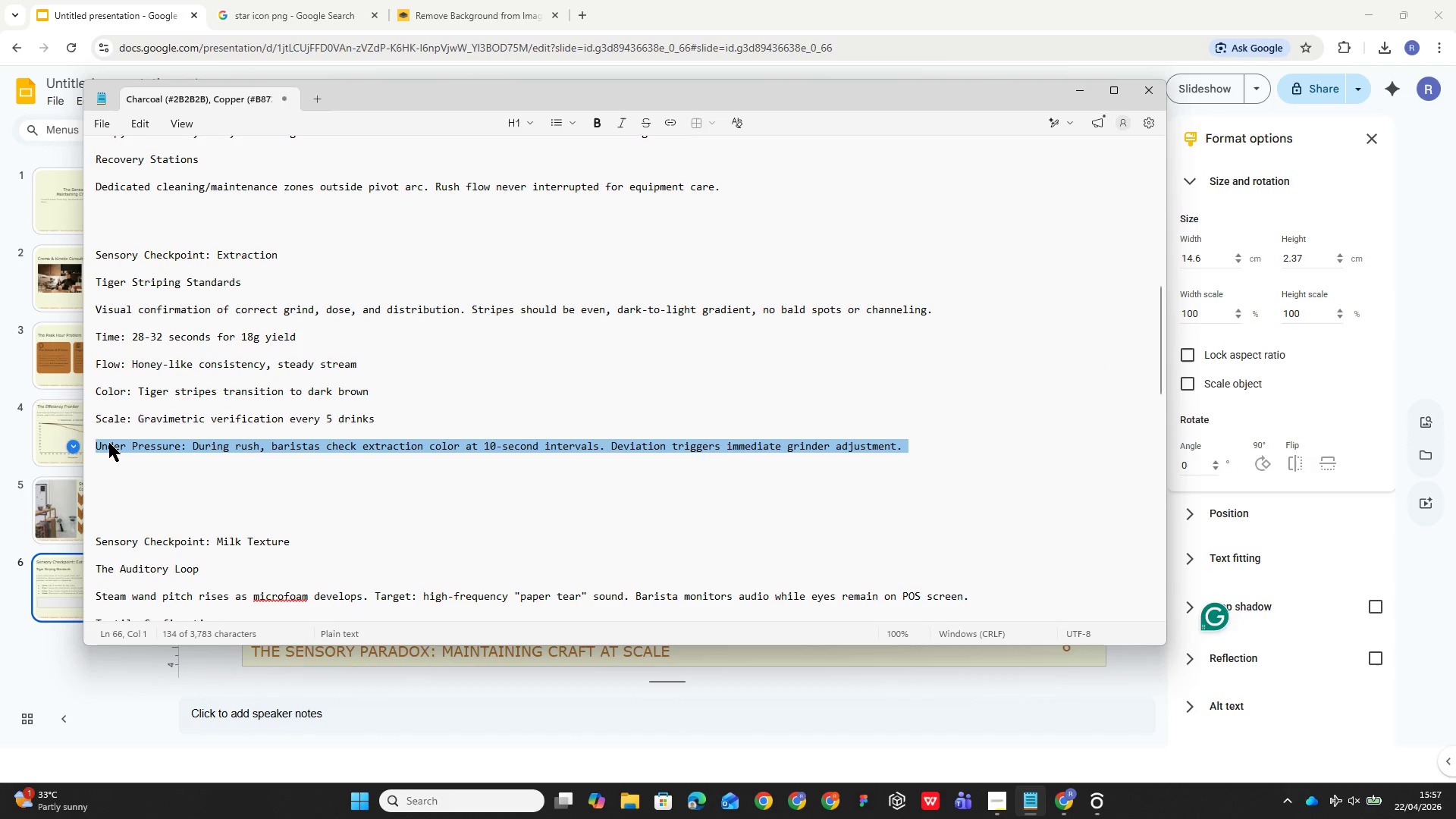 
key(Control+C)
 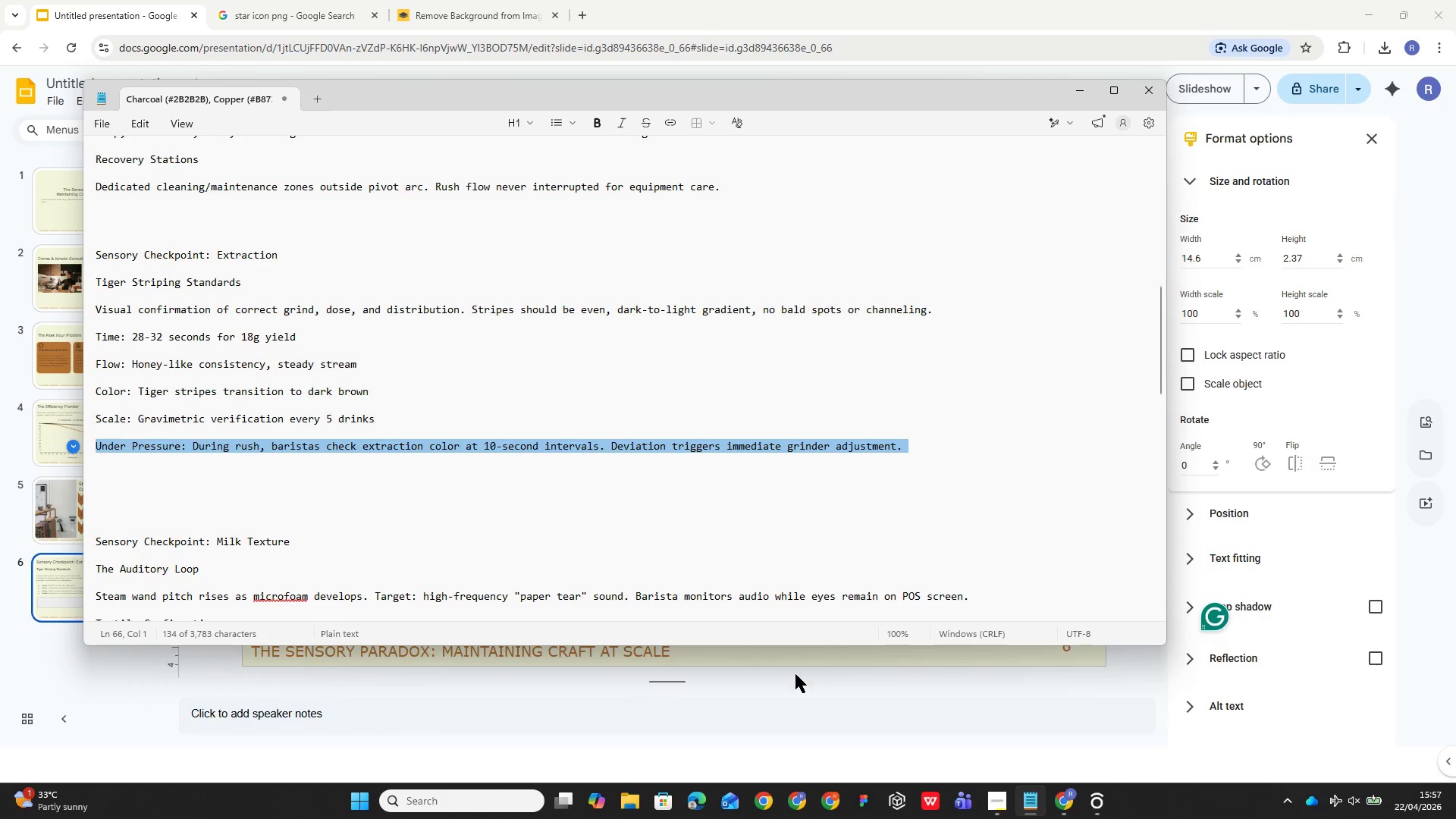 
left_click([864, 704])
 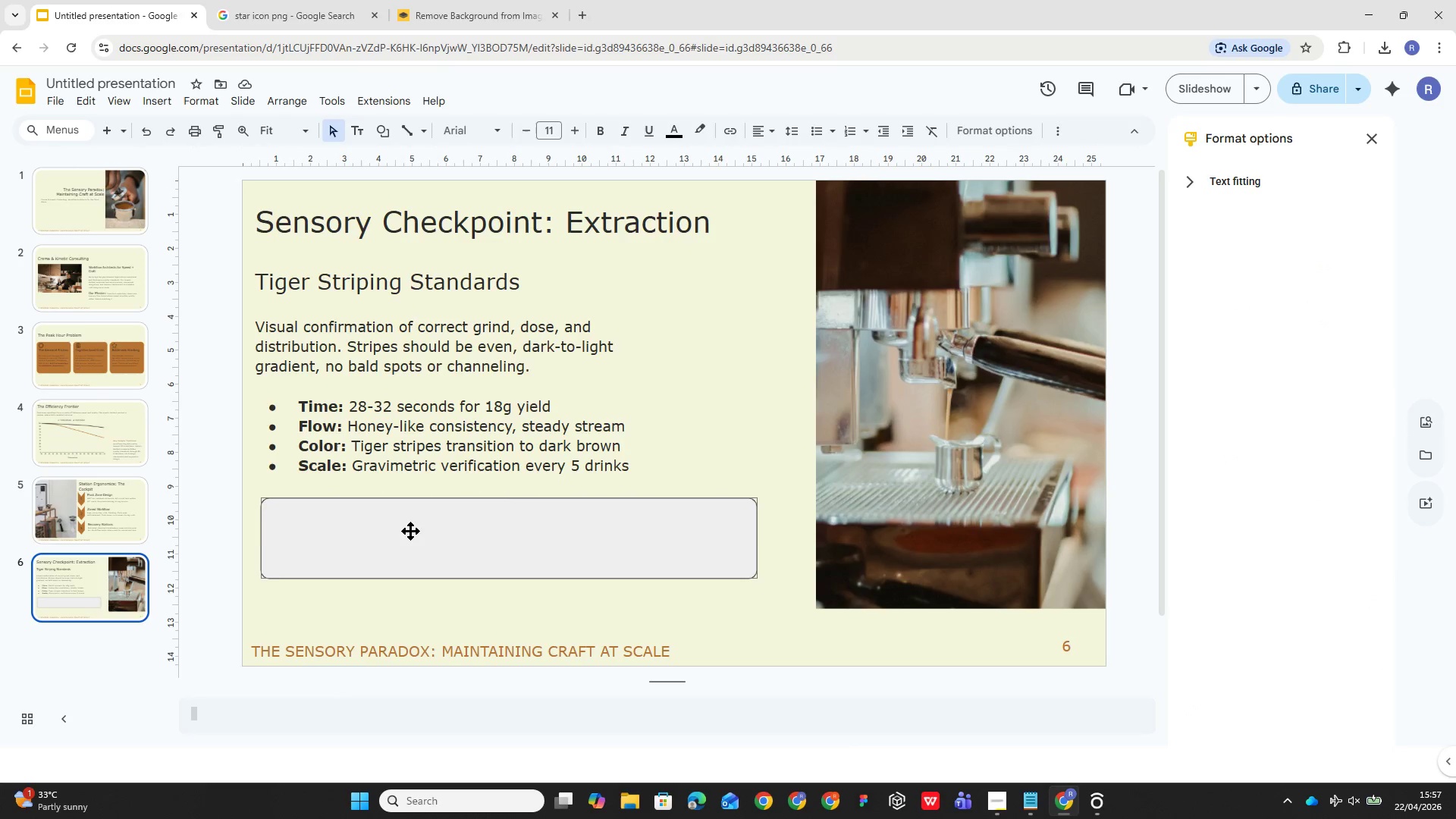 
double_click([410, 530])
 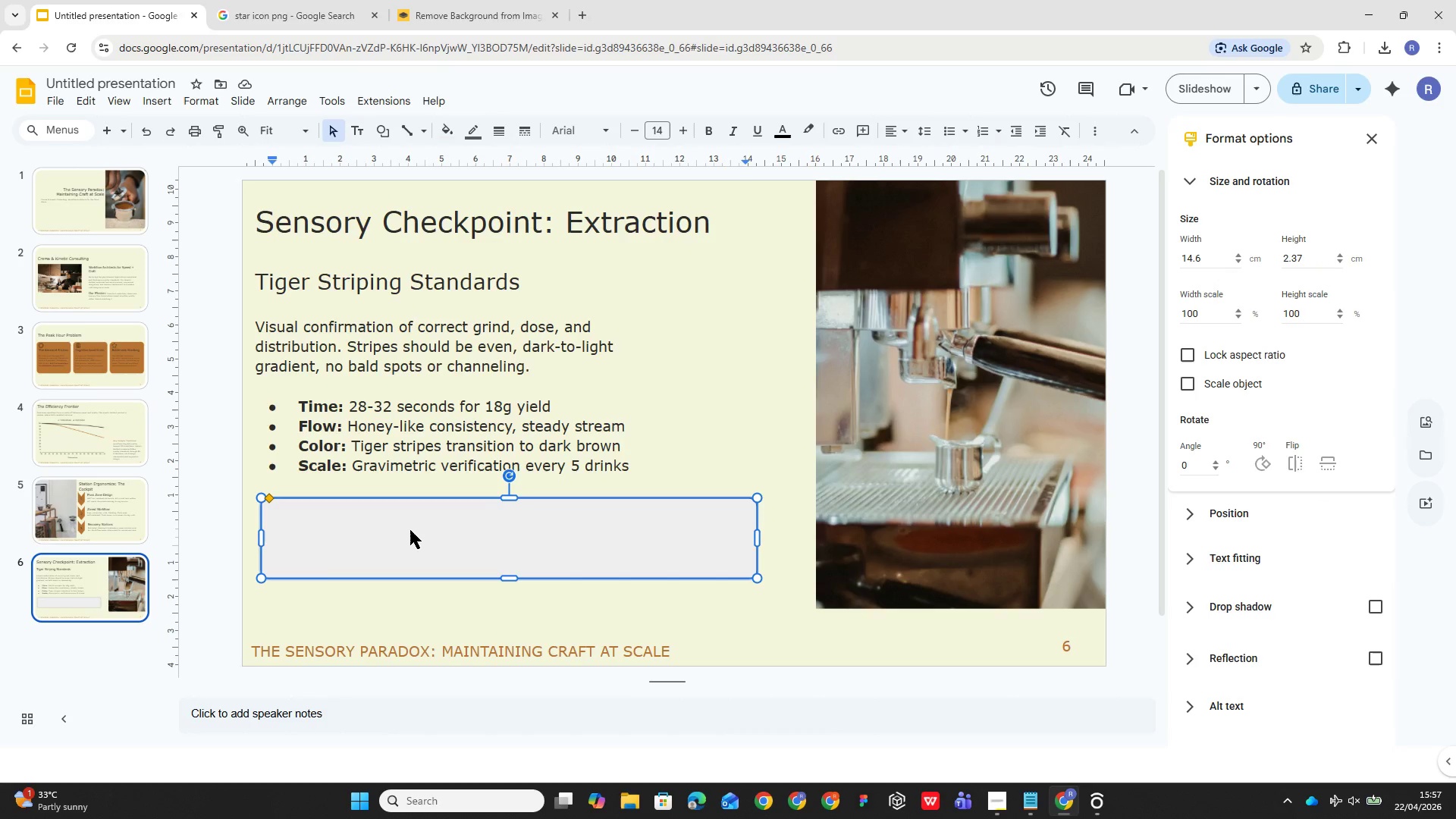 
key(Control+V)
 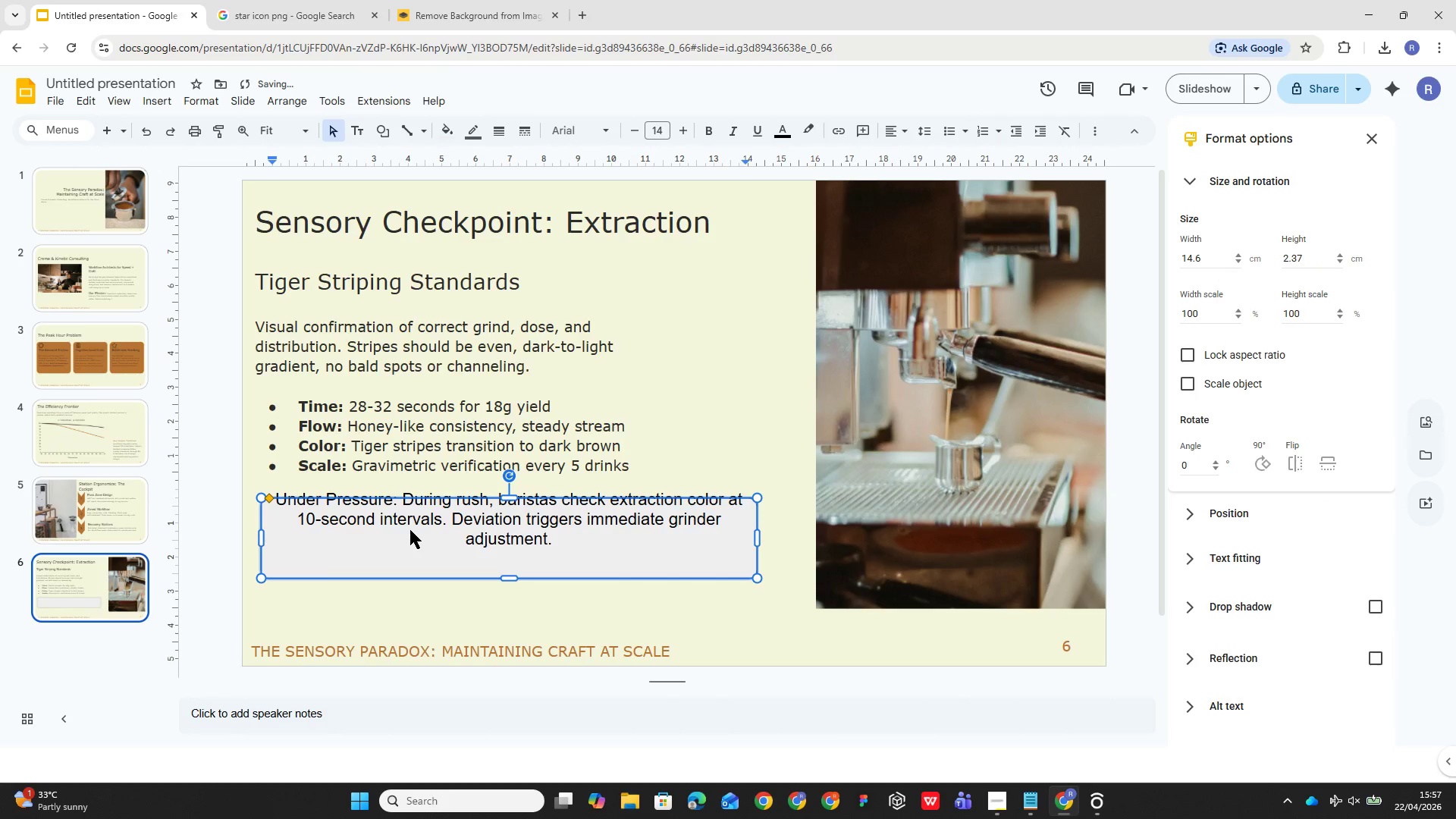 
key(Control+A)
 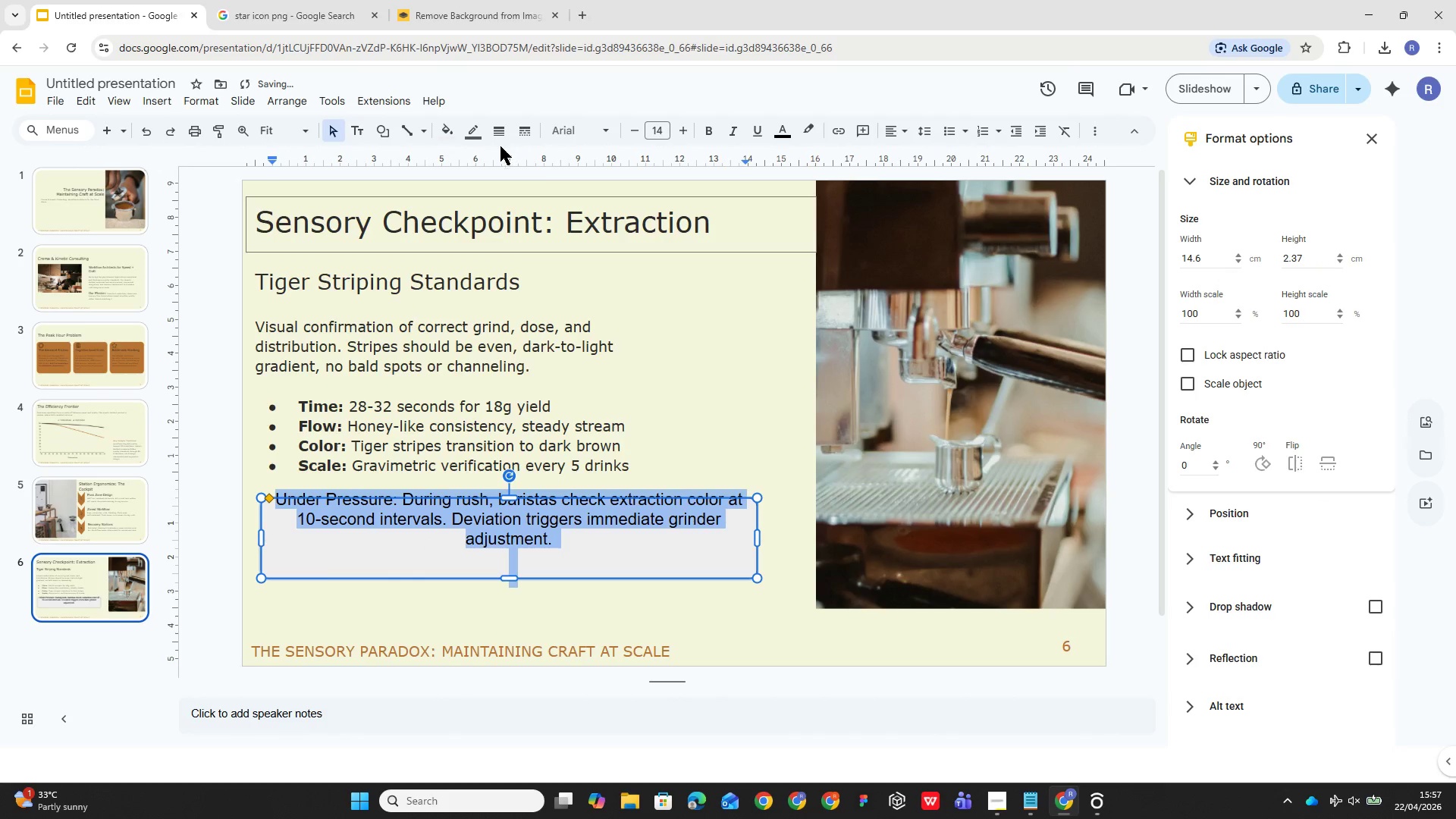 
left_click([594, 130])
 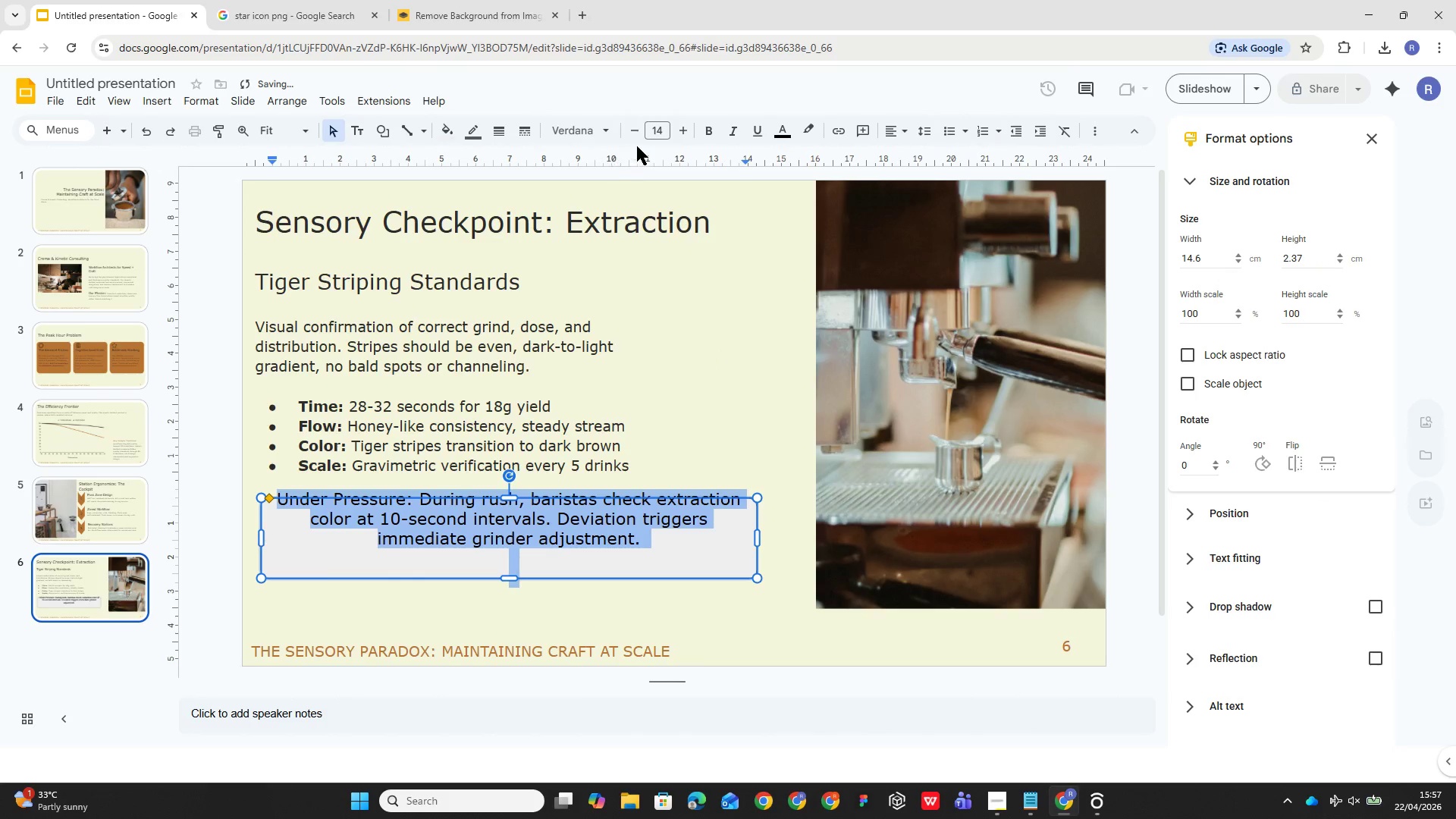 
left_click([651, 129])
 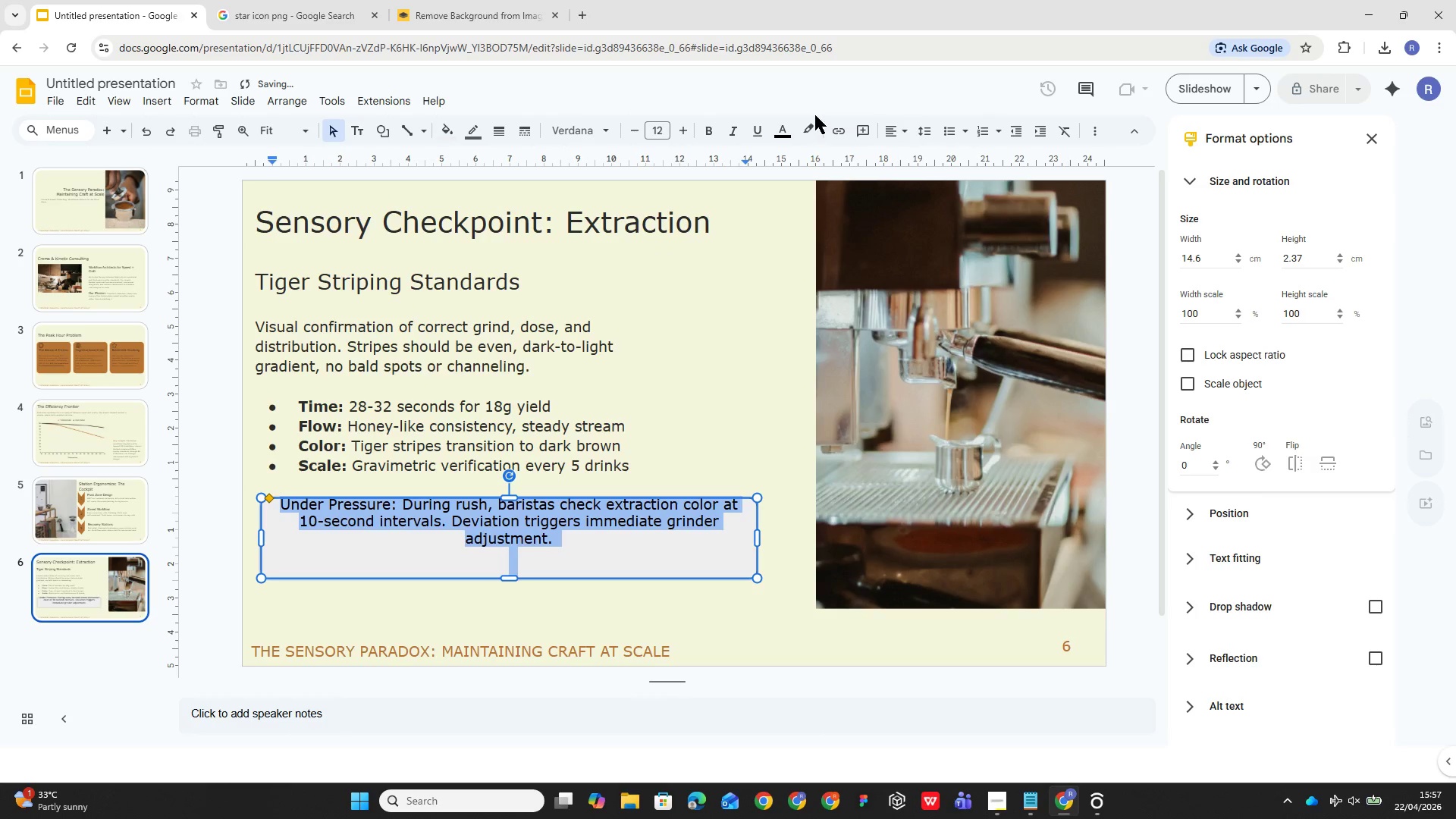 
left_click([784, 131])
 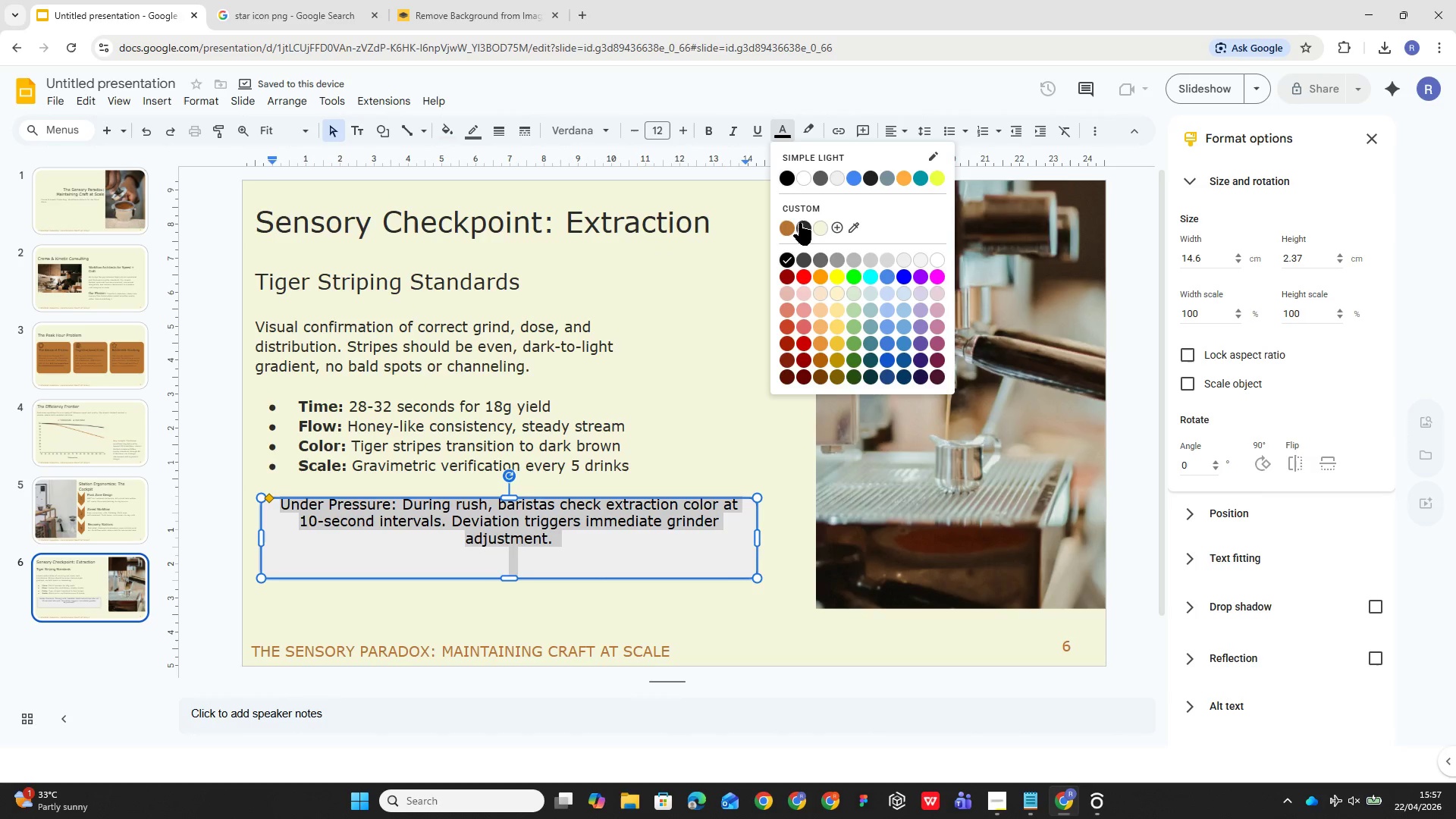 
left_click([800, 224])
 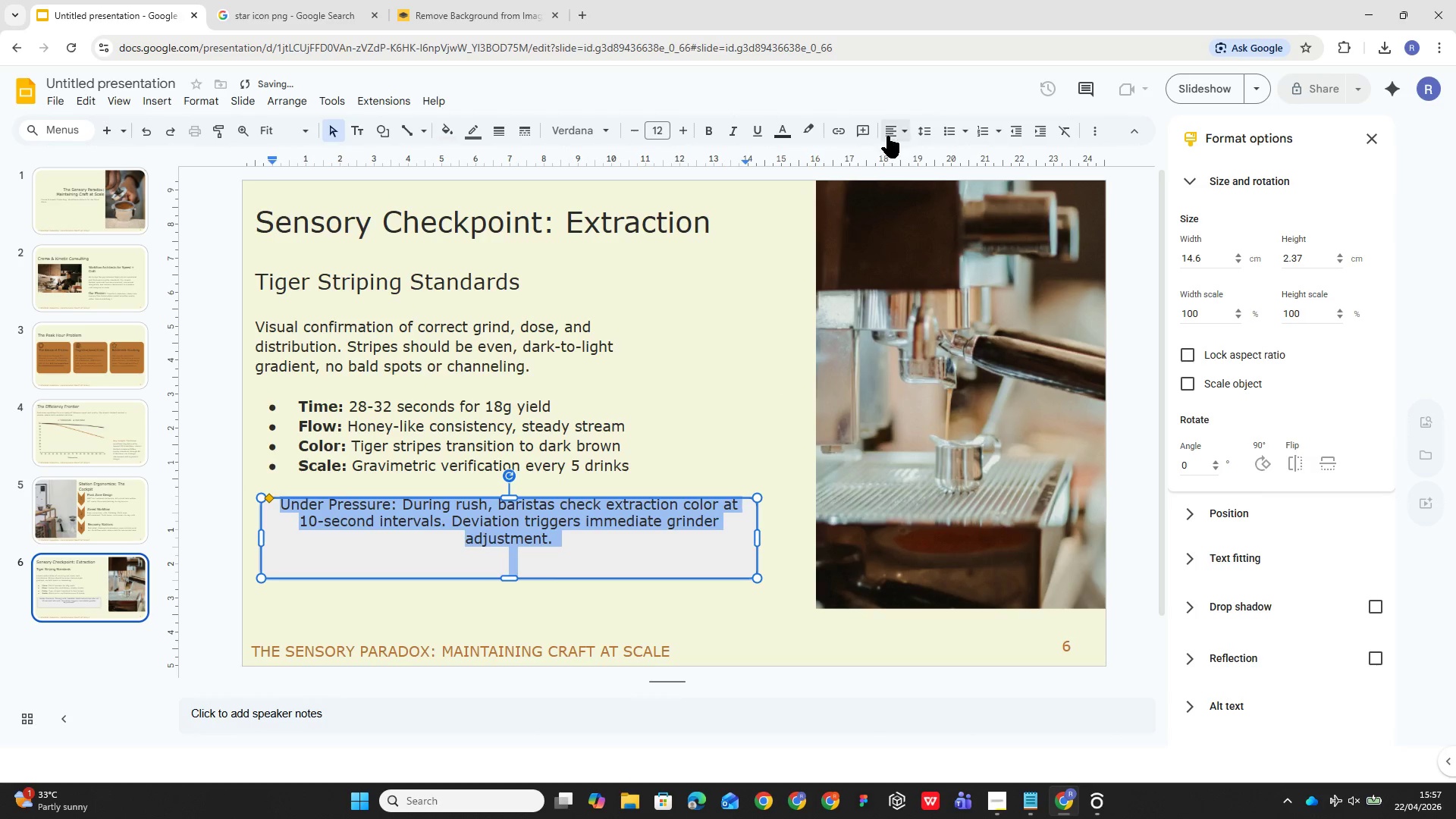 
left_click([899, 121])
 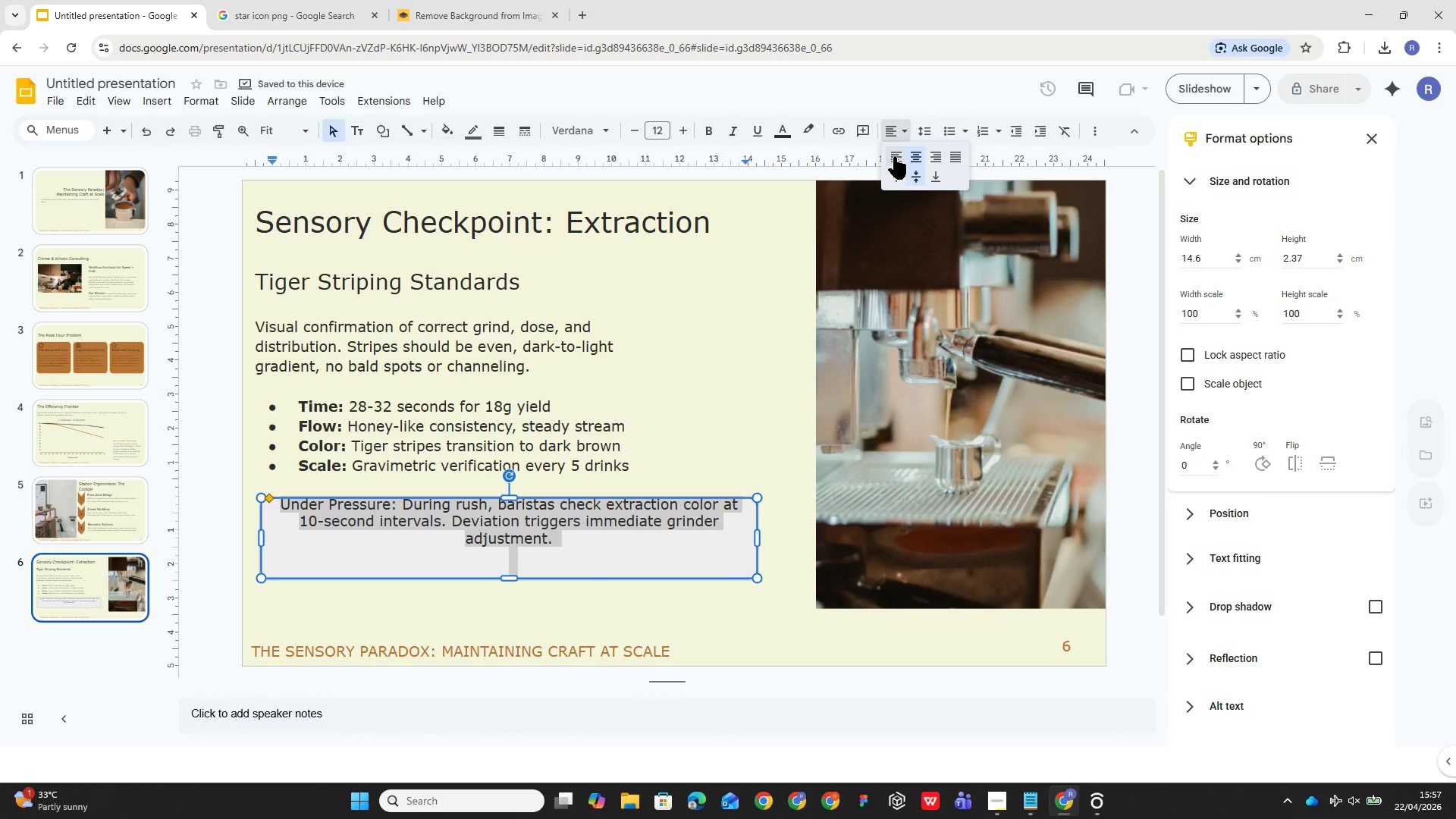 
left_click([894, 157])
 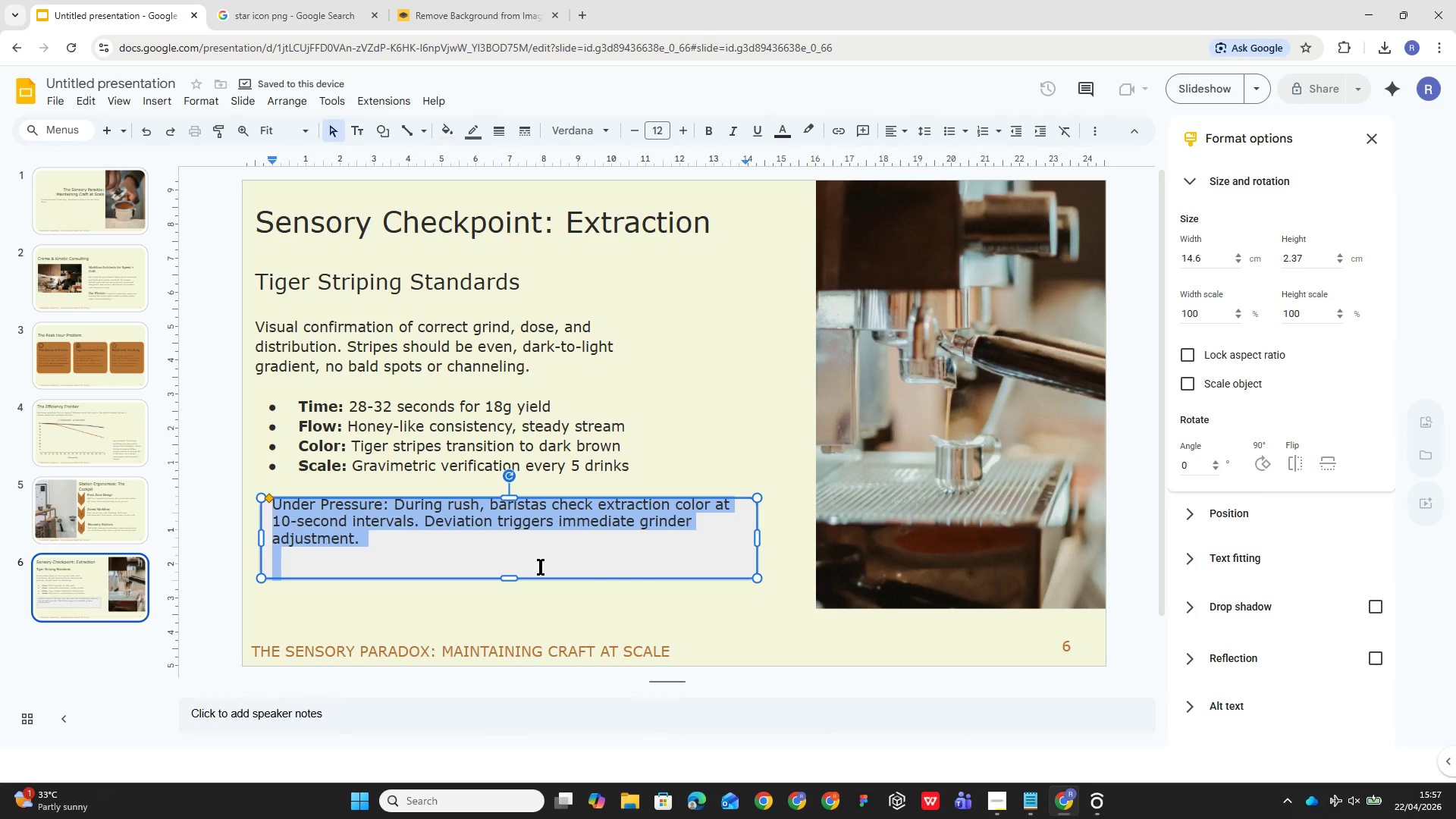 
left_click([541, 566])
 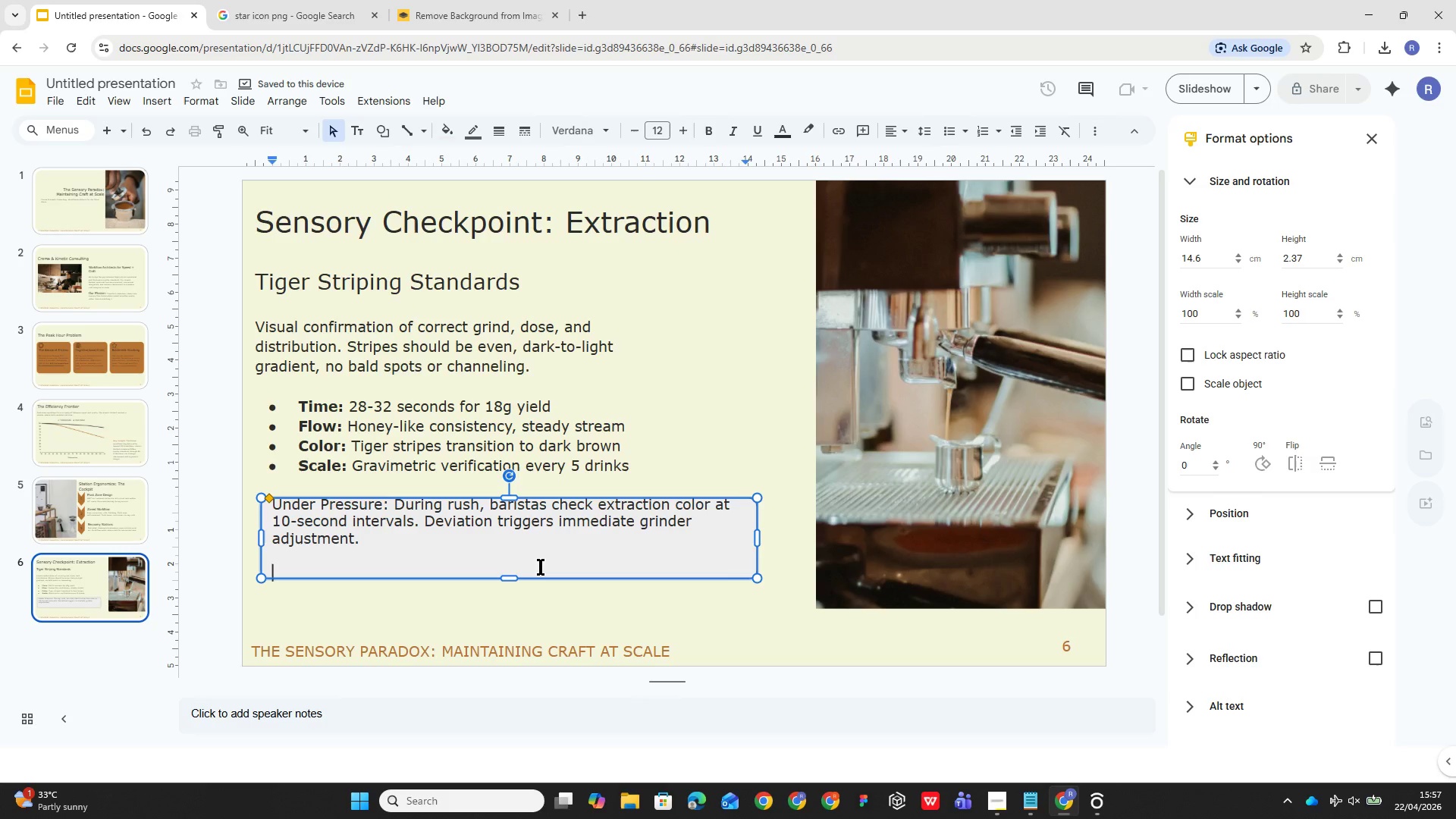 
key(Backspace)
 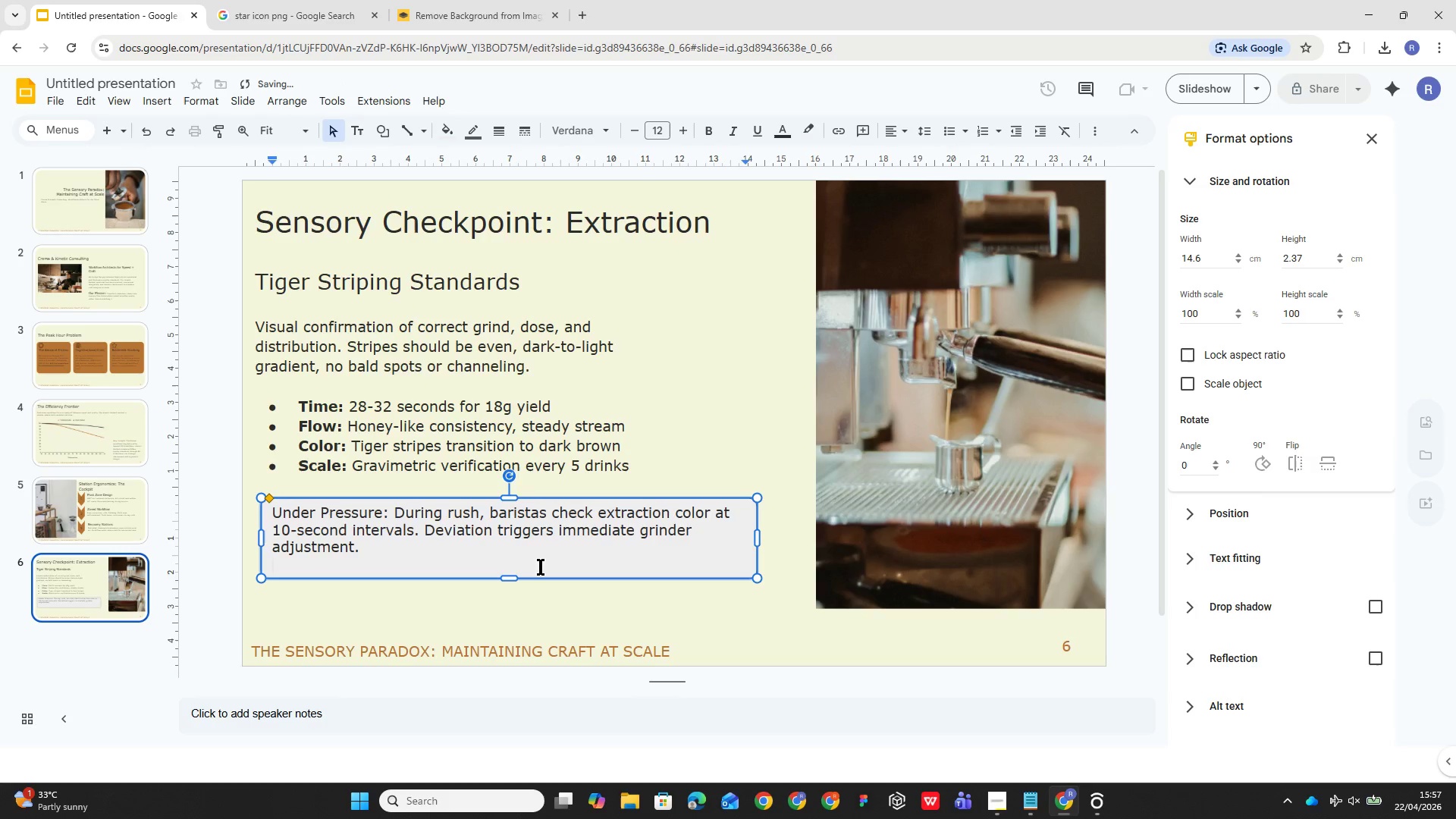 
key(Backspace)
 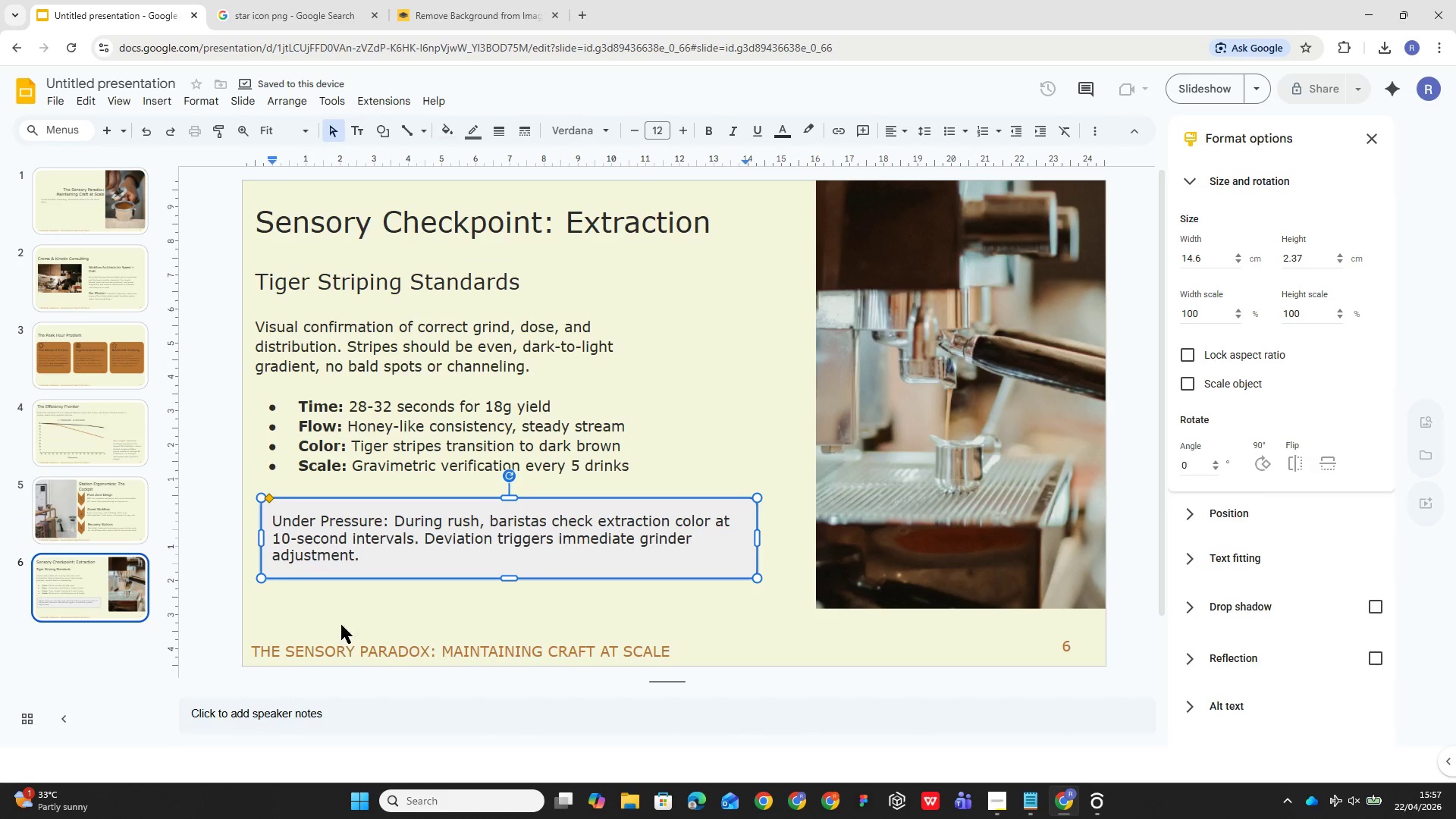 
wait(6.45)
 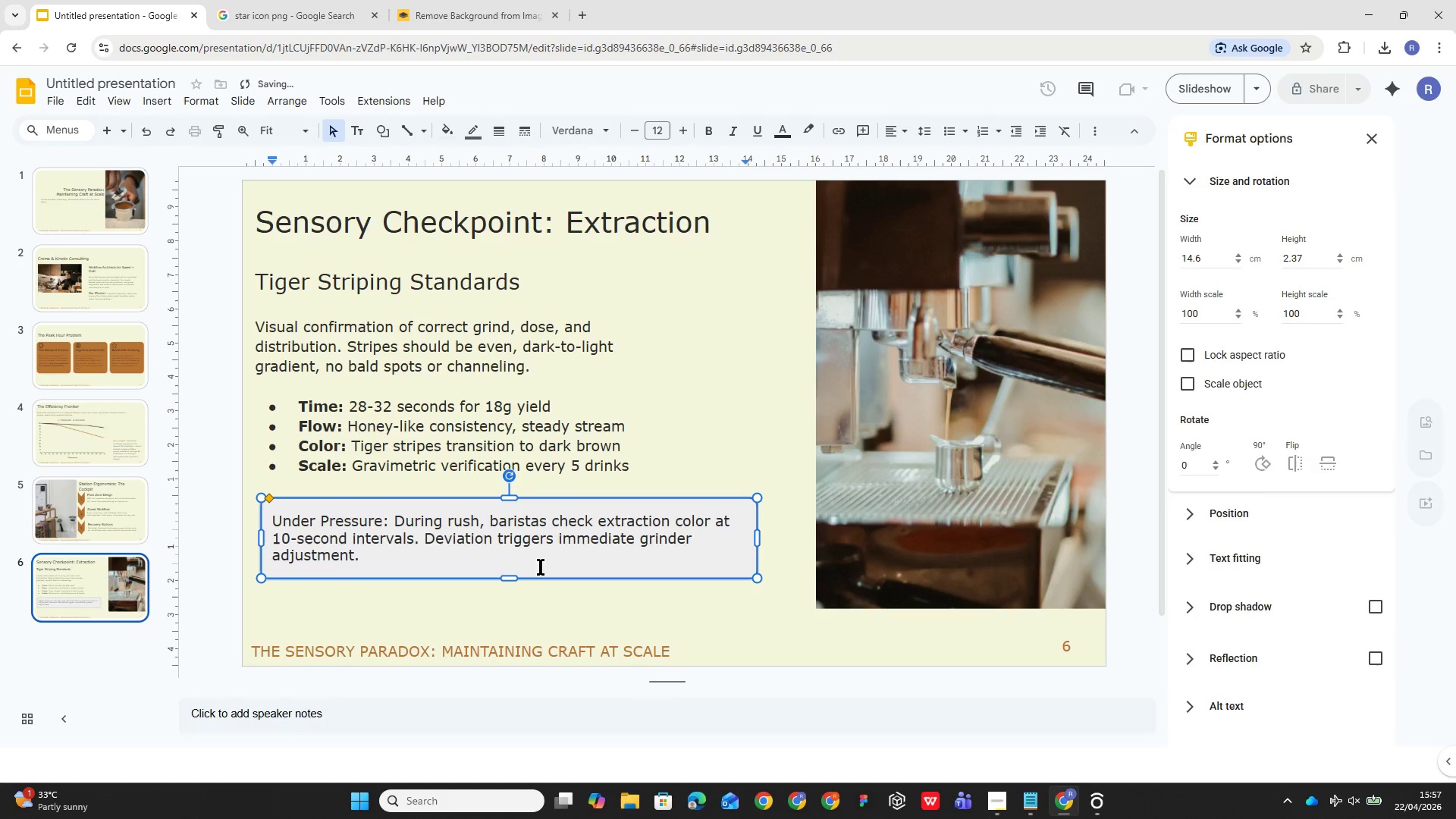 
left_click([272, 522])
 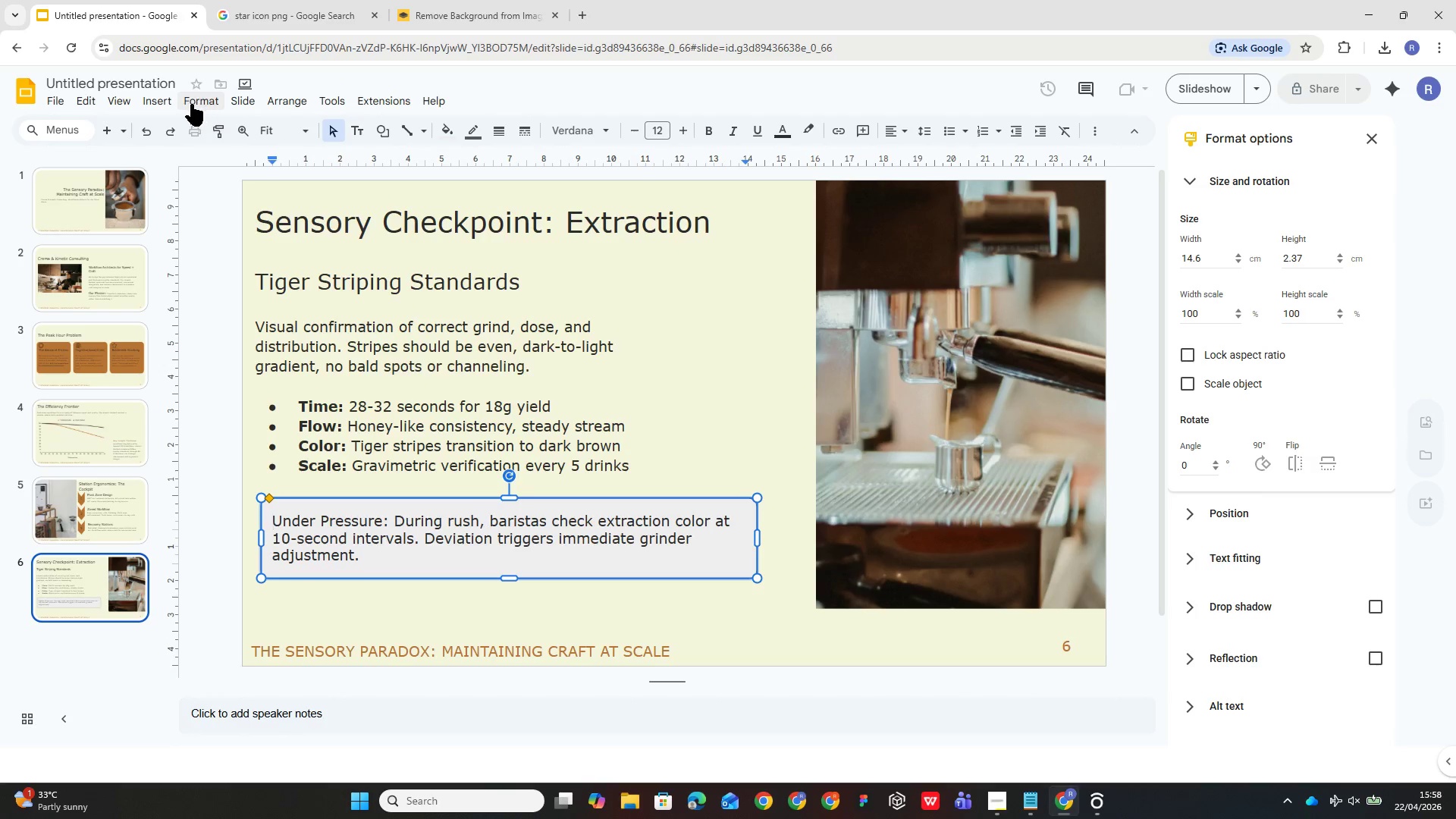 
left_click([162, 99])
 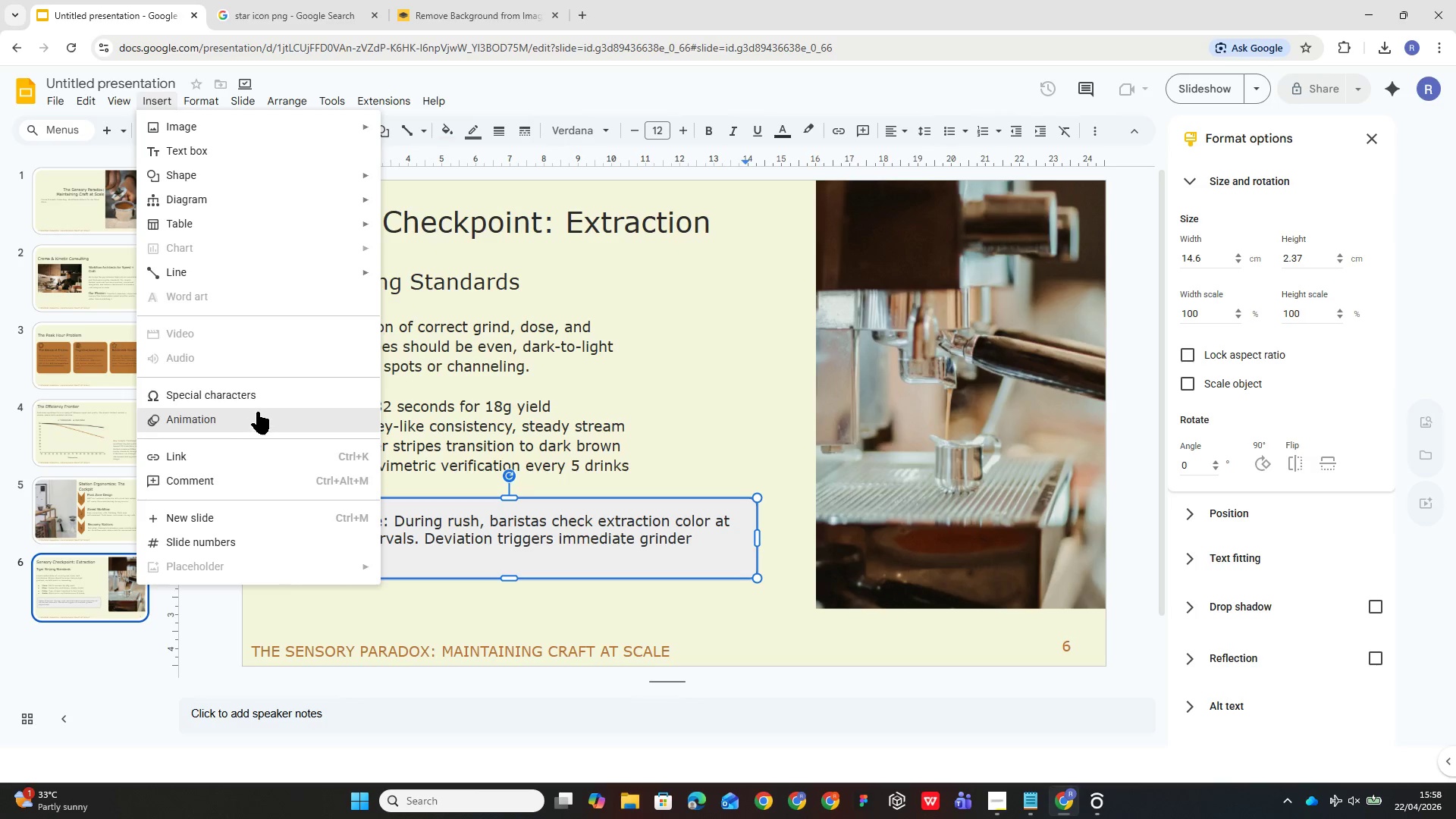 
left_click([277, 393])
 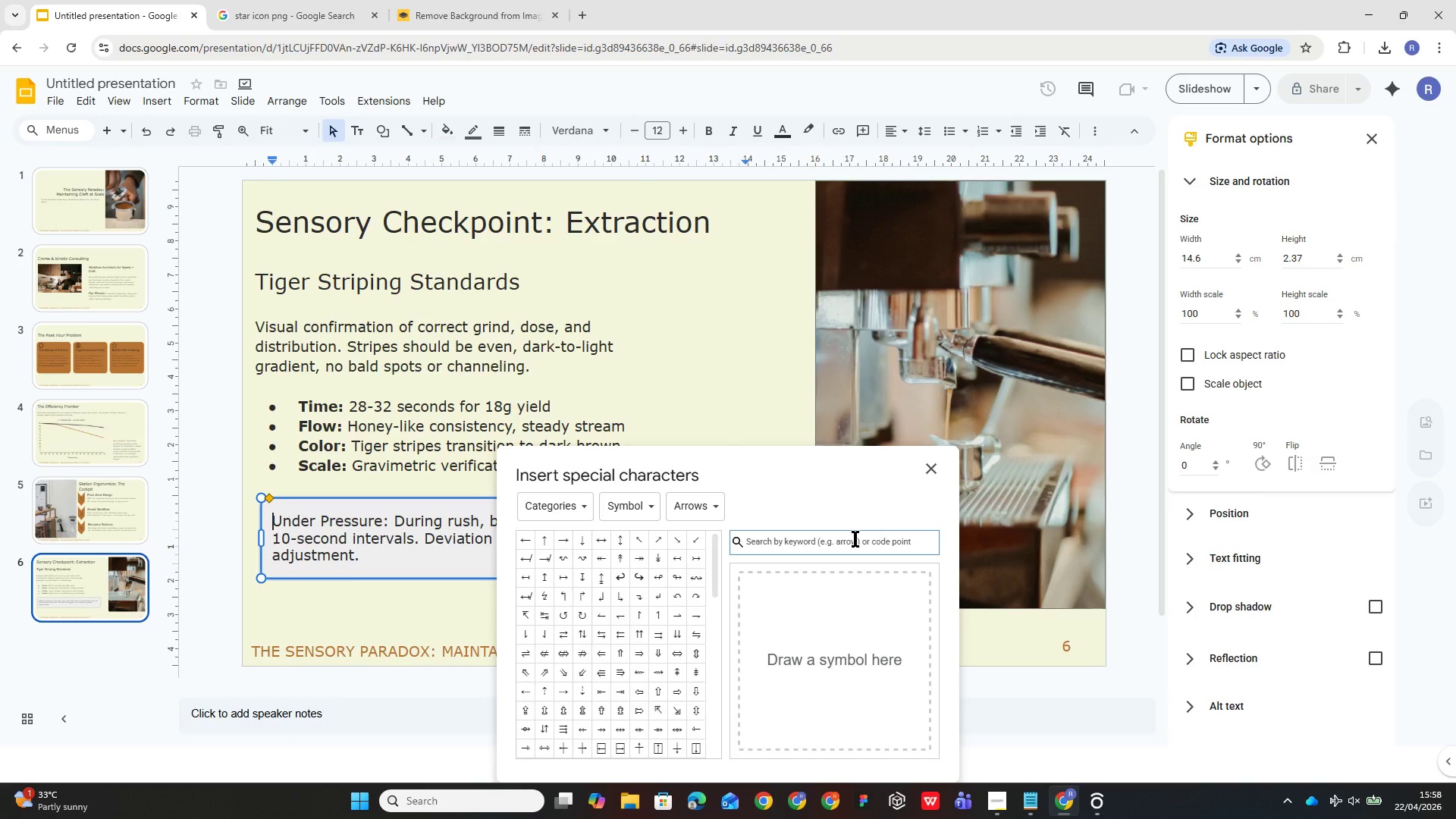 
left_click([855, 540])
 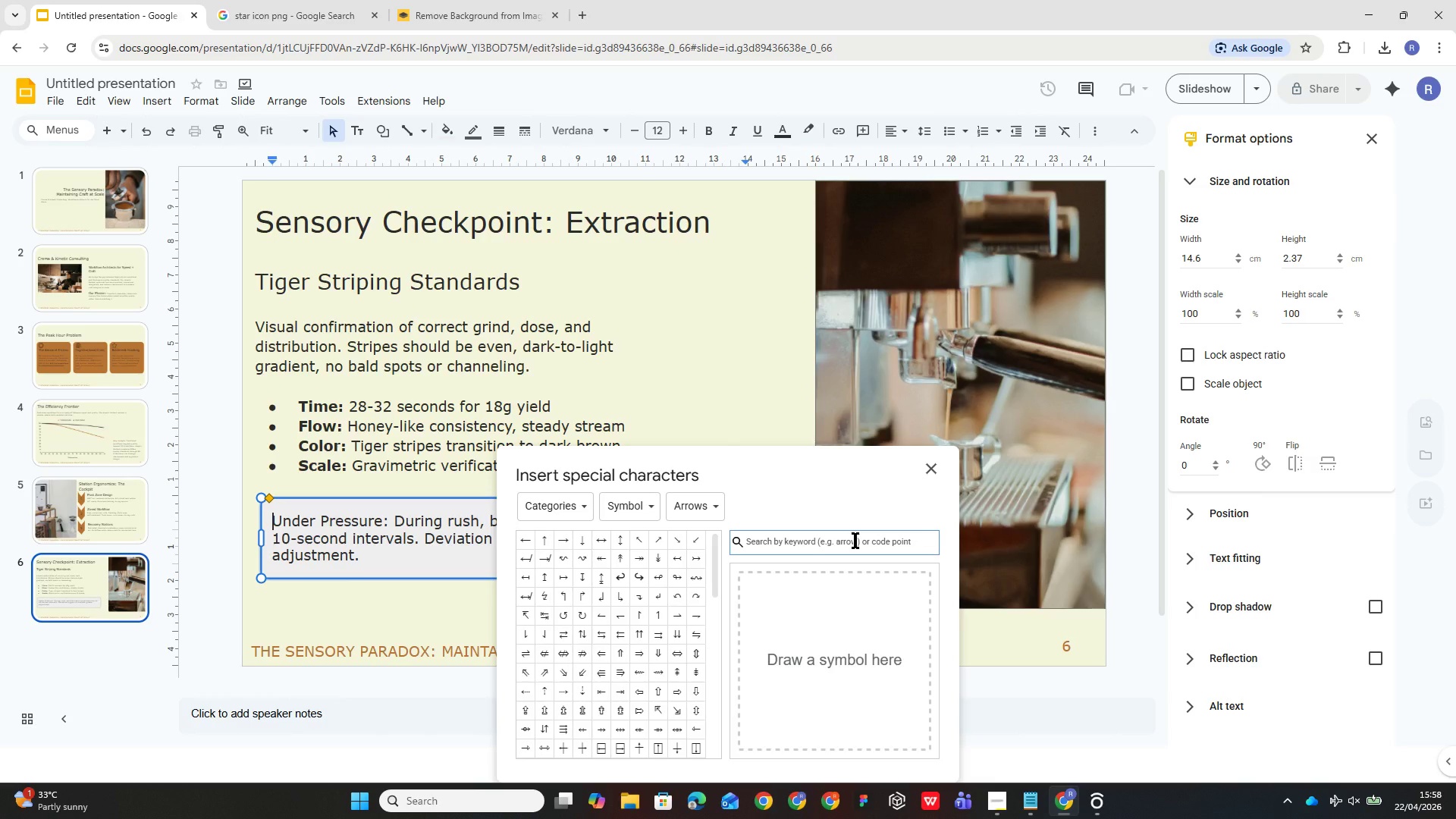 
type(insert)
 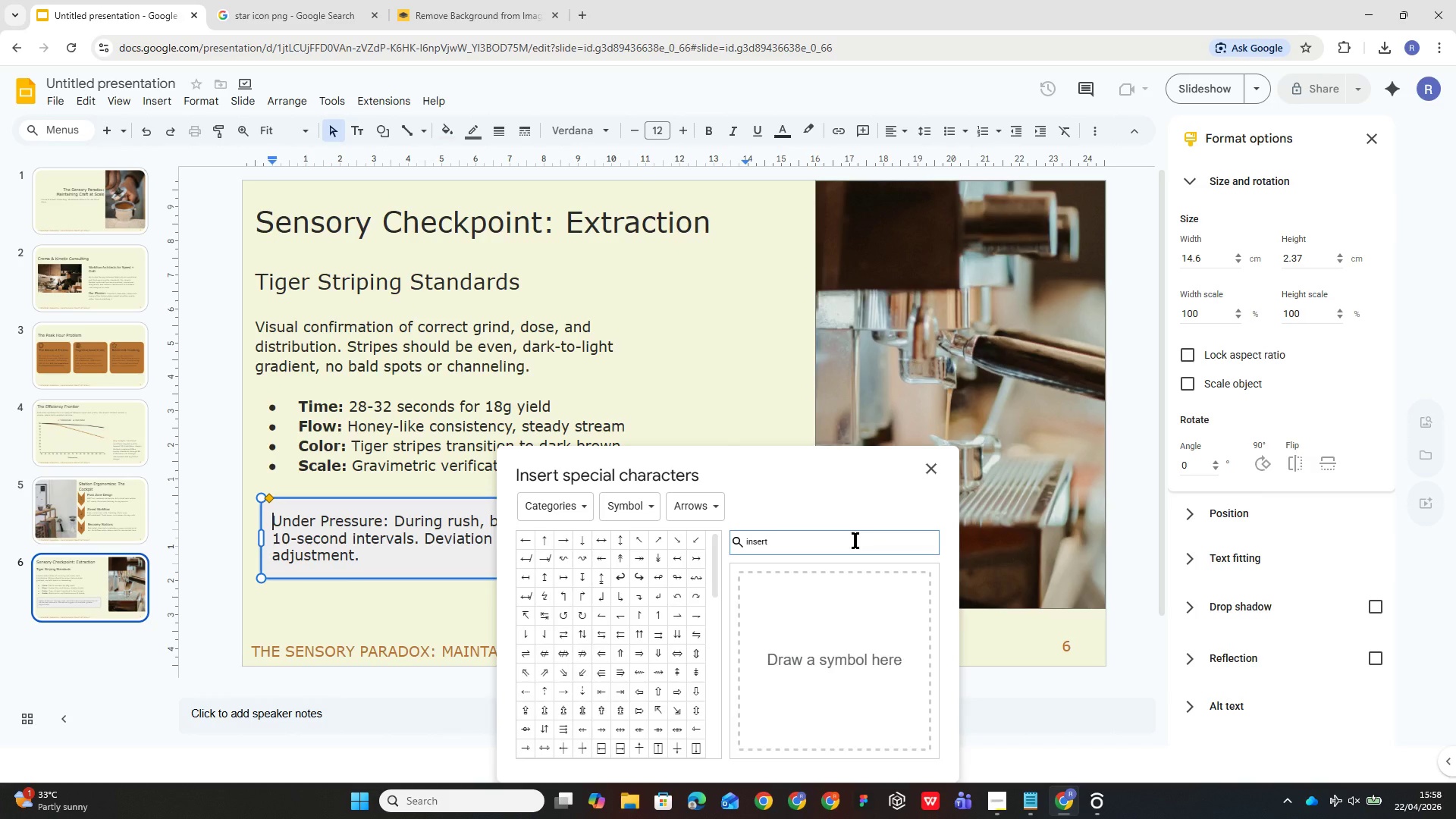 
key(Enter)
 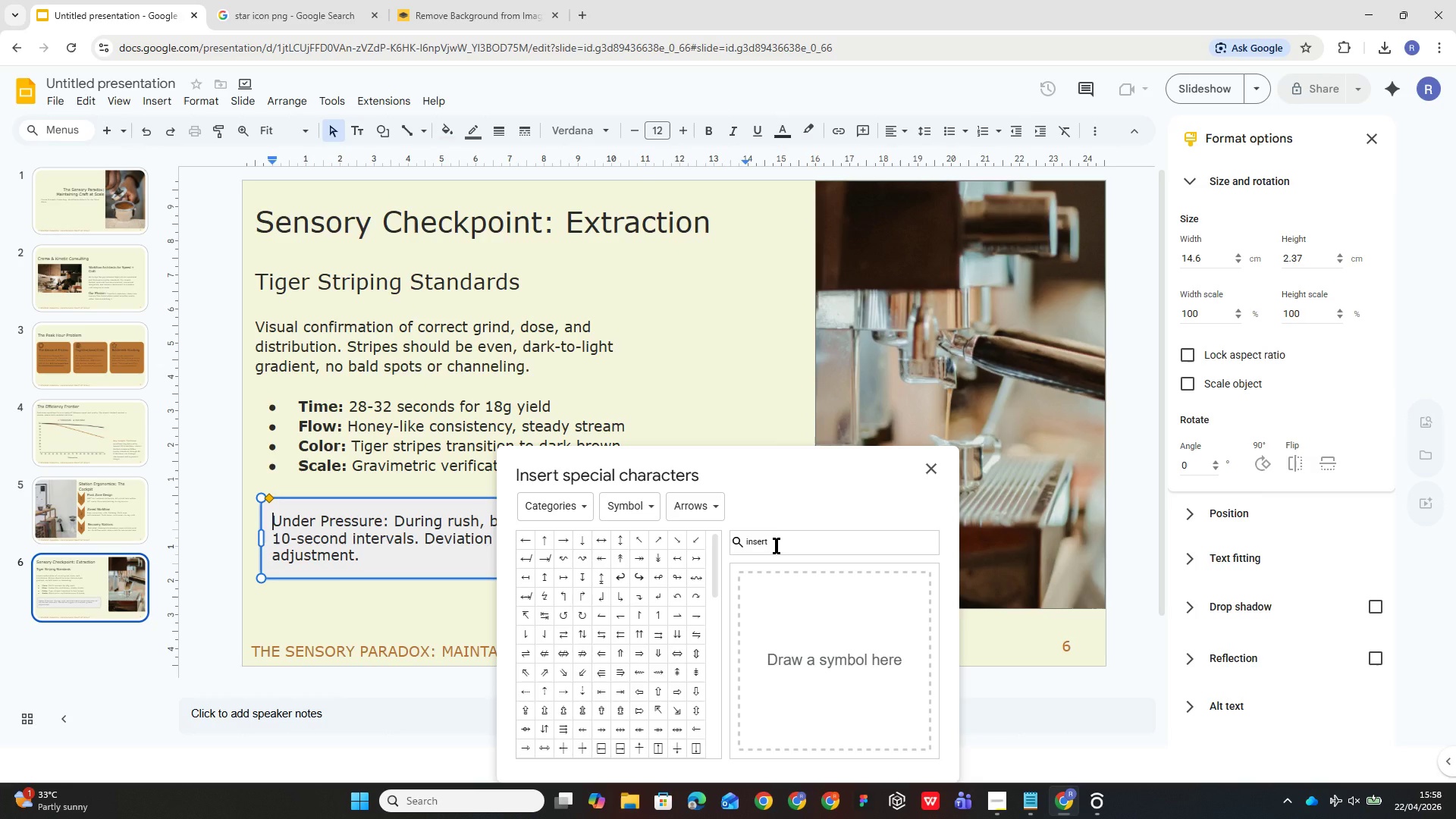 
wait(14.53)
 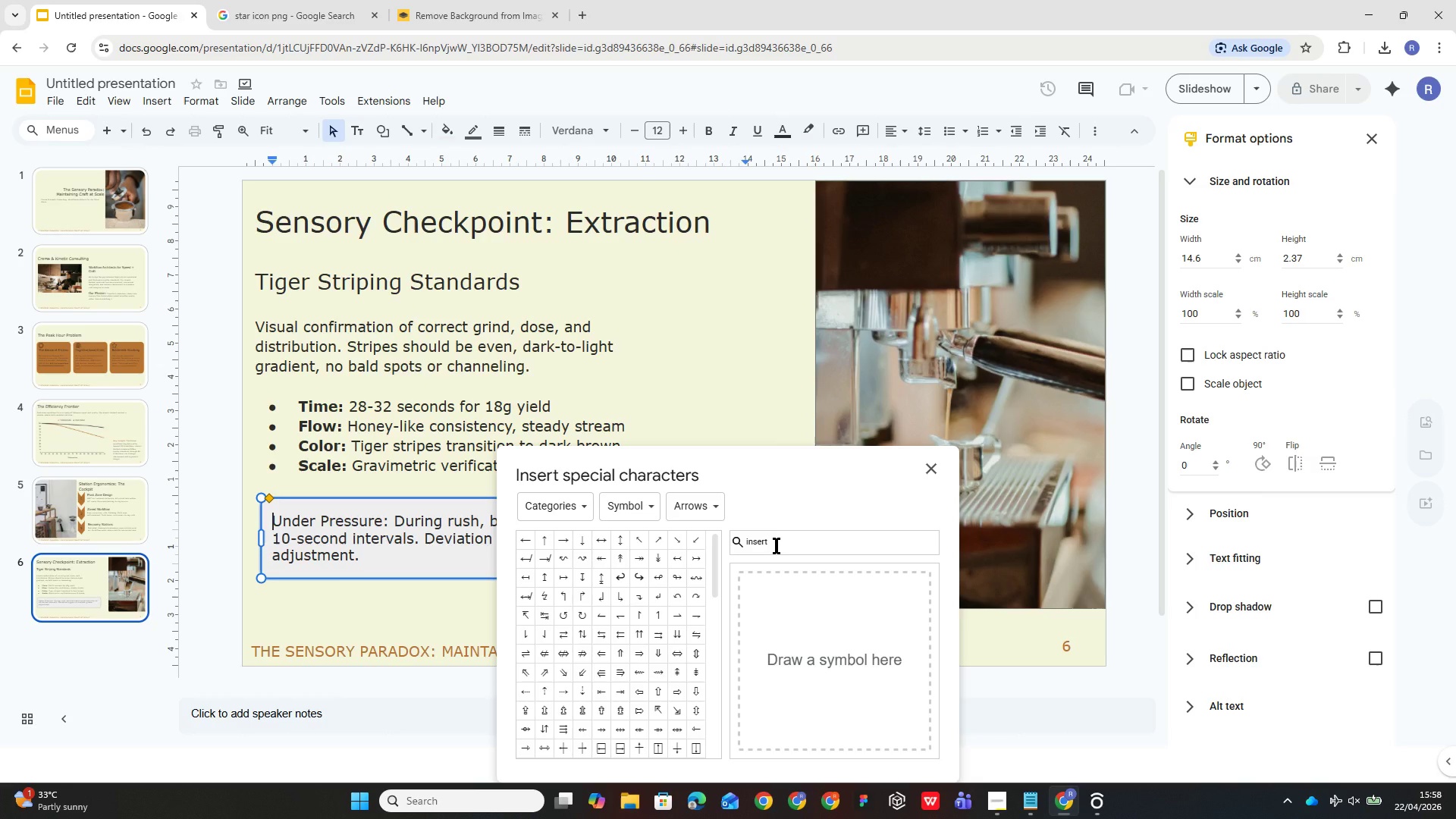 
left_click([782, 548])
 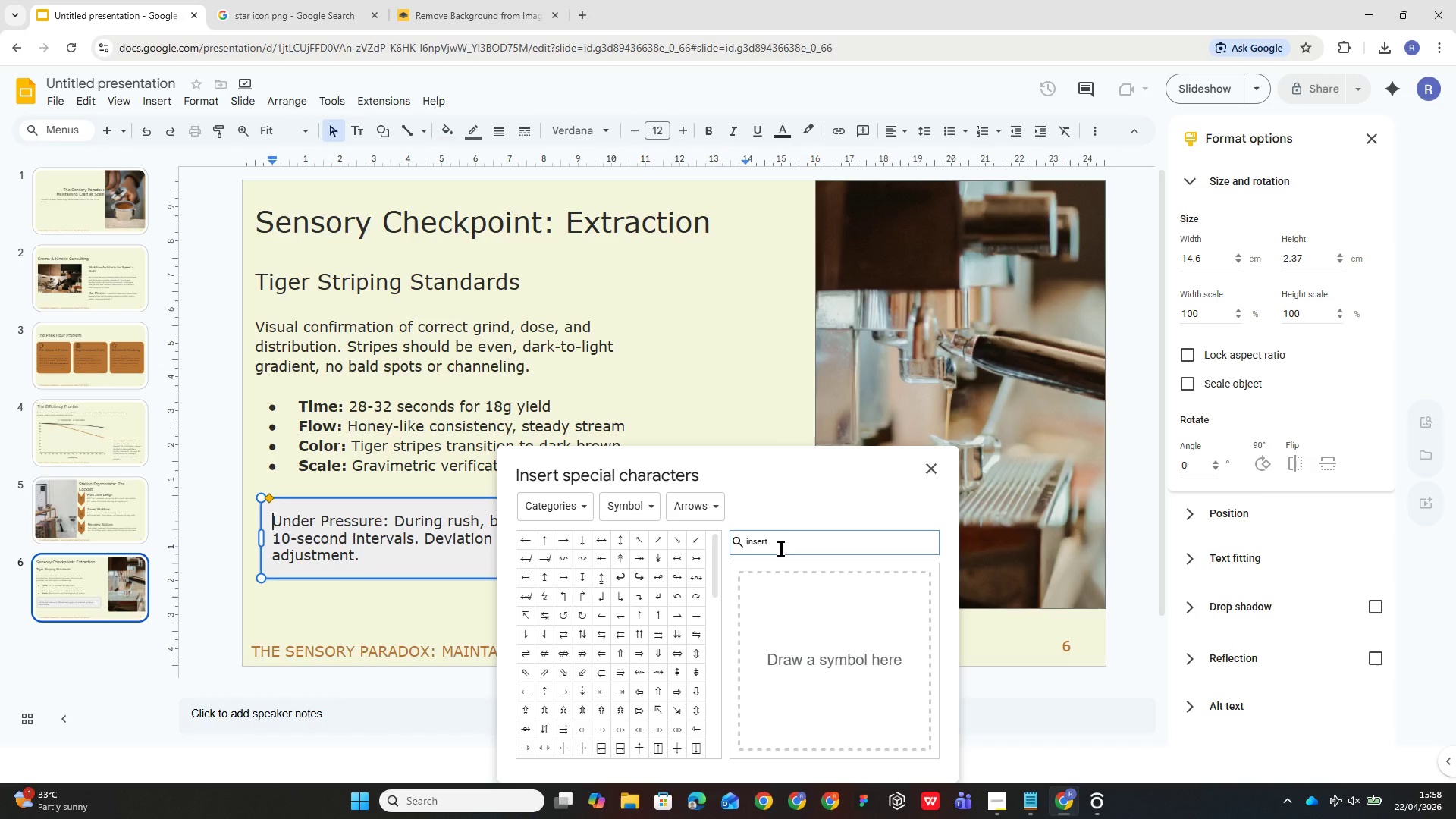 
key(Enter)
 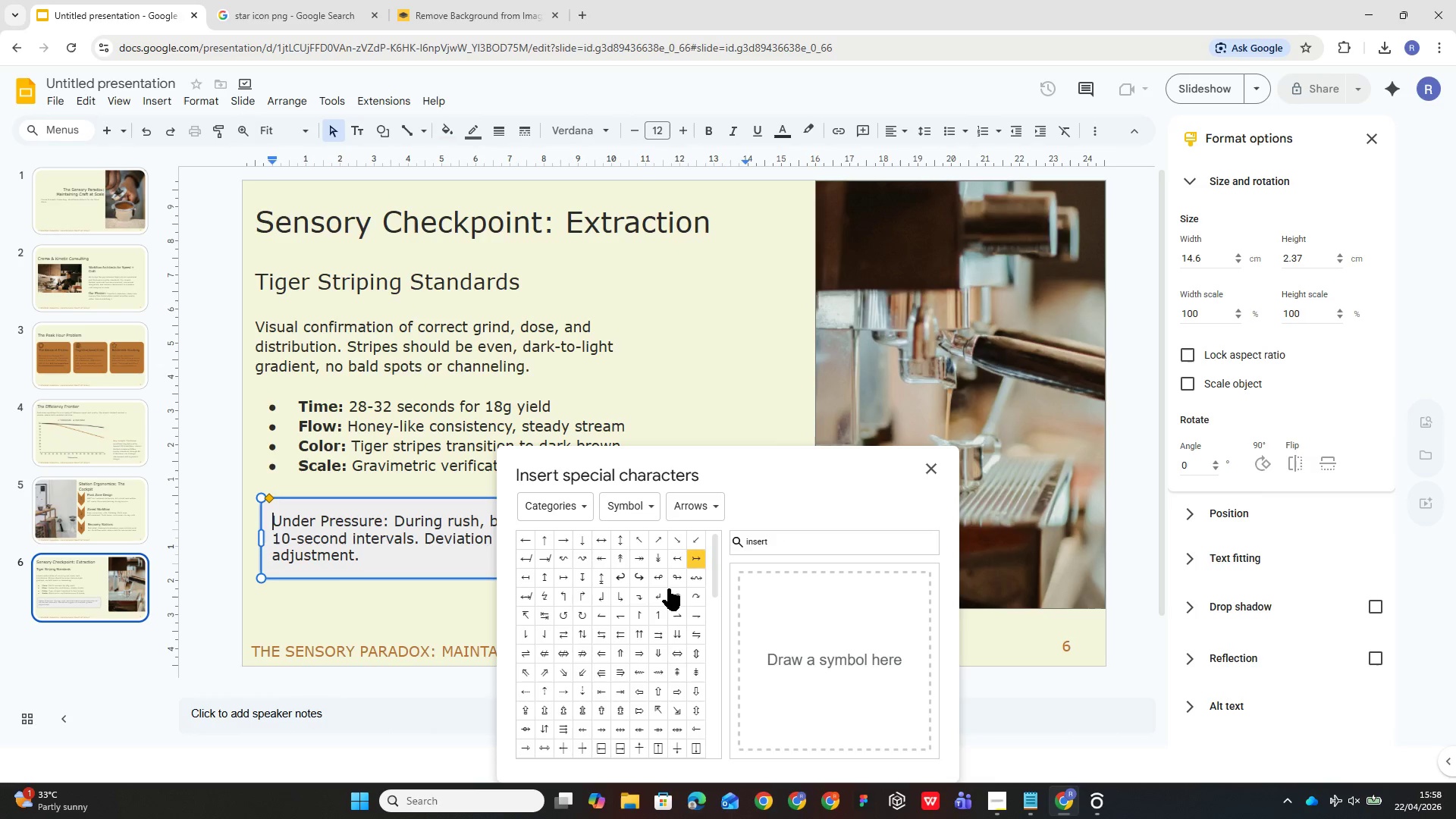 
scroll: coordinate [628, 639], scroll_direction: down, amount: 13.0
 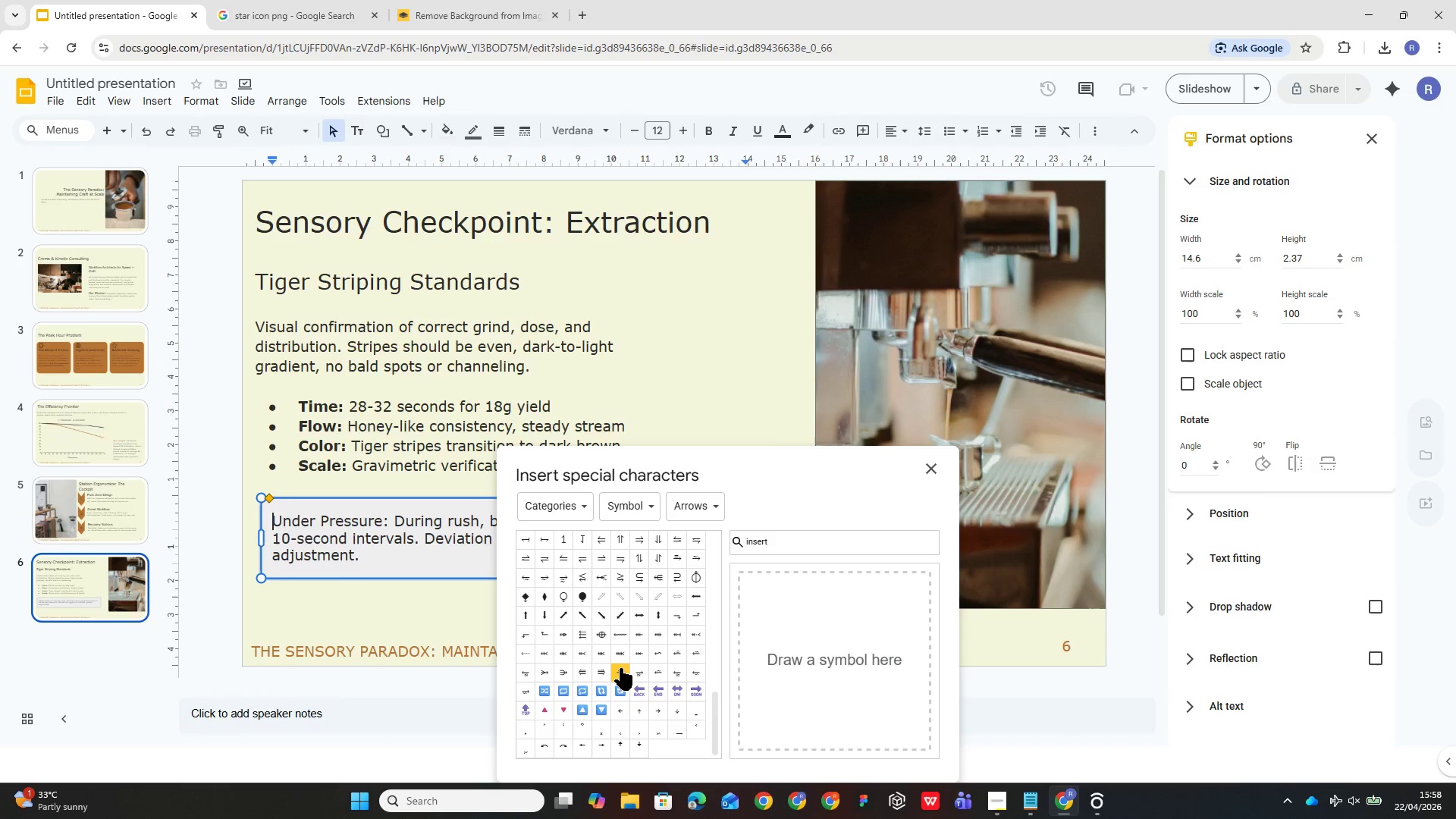 
scroll: coordinate [658, 576], scroll_direction: up, amount: 6.0
 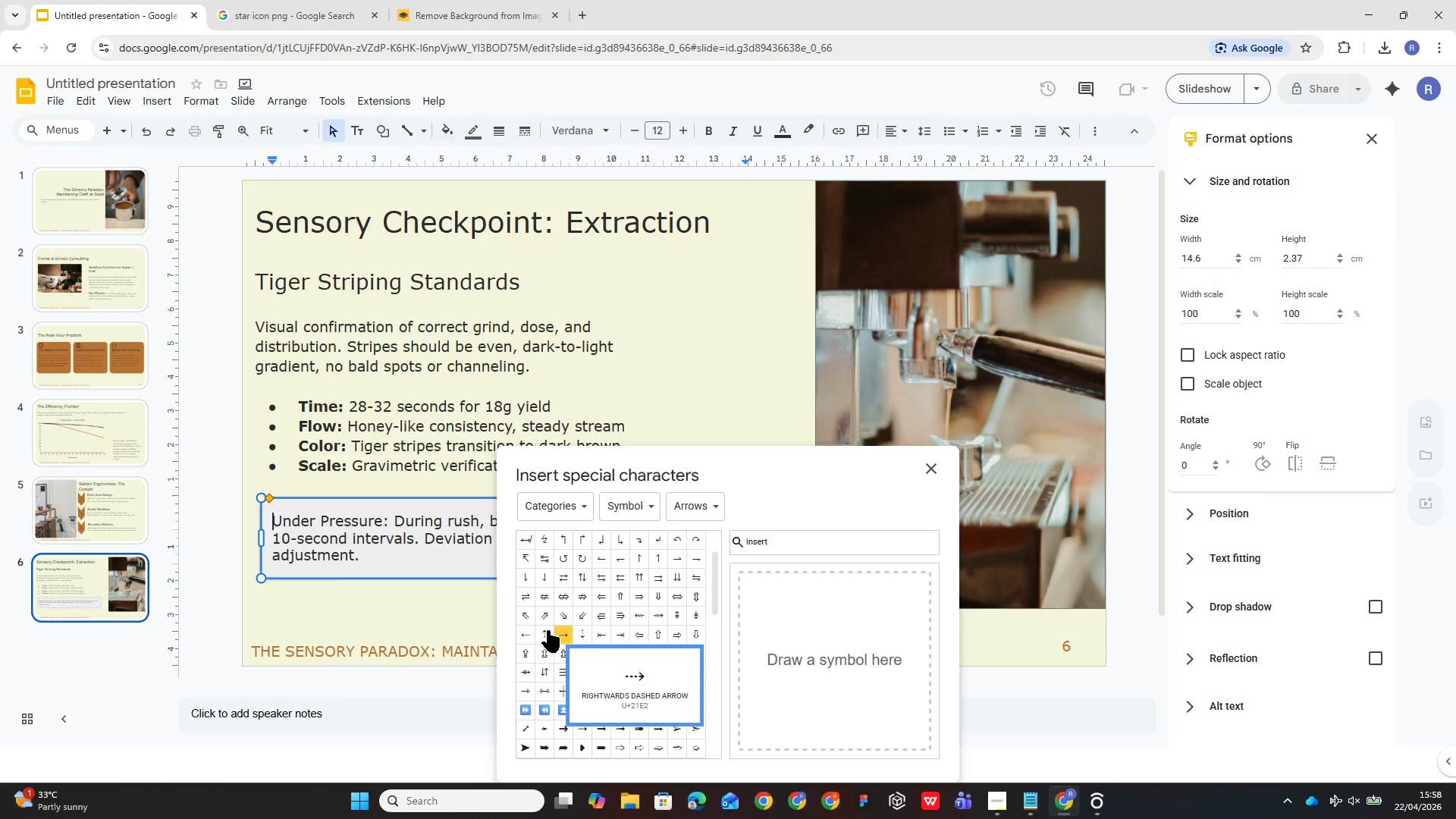 
wait(7.33)
 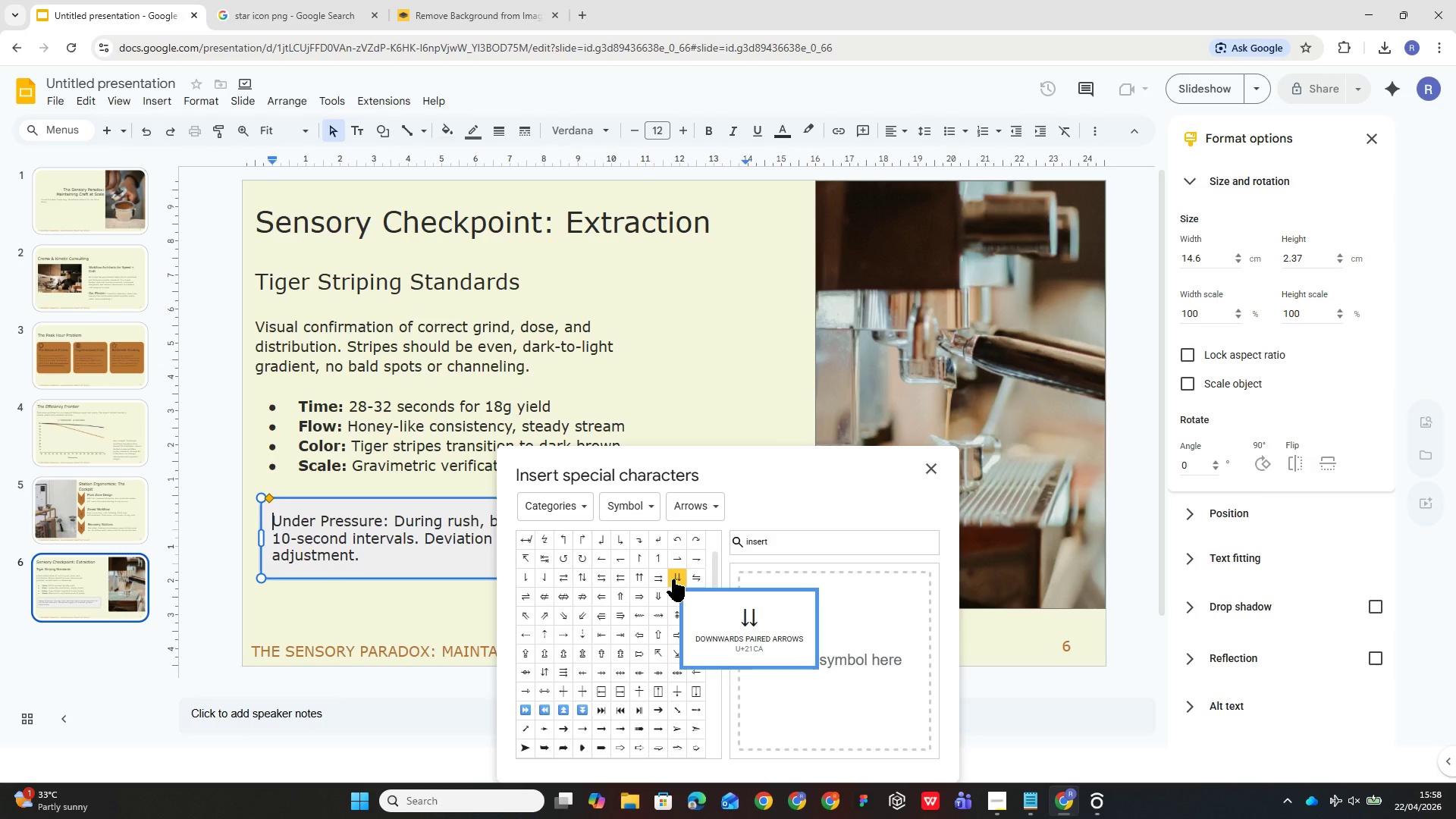 
scroll: coordinate [590, 674], scroll_direction: down, amount: 4.0
 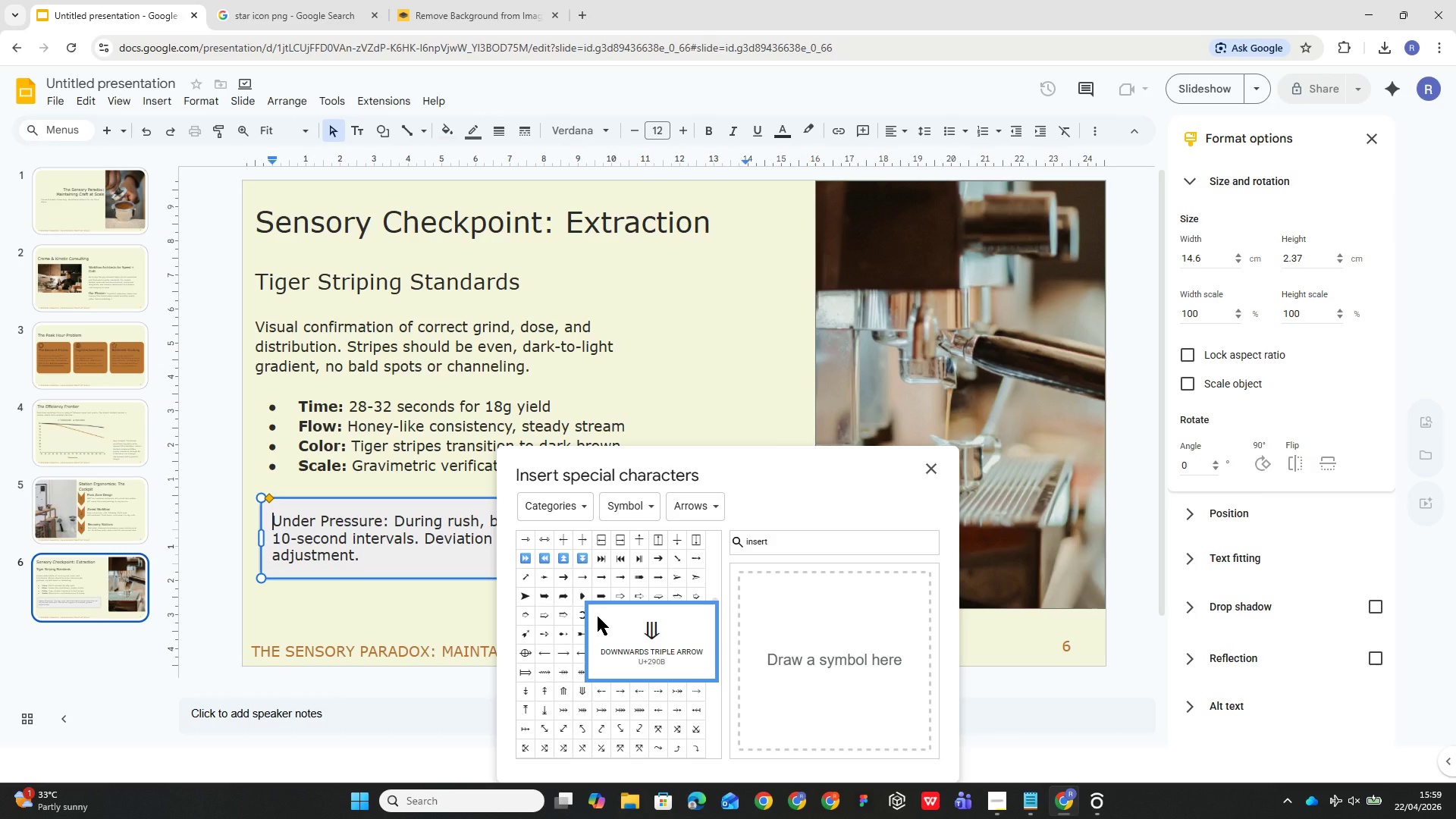 
wait(20.53)
 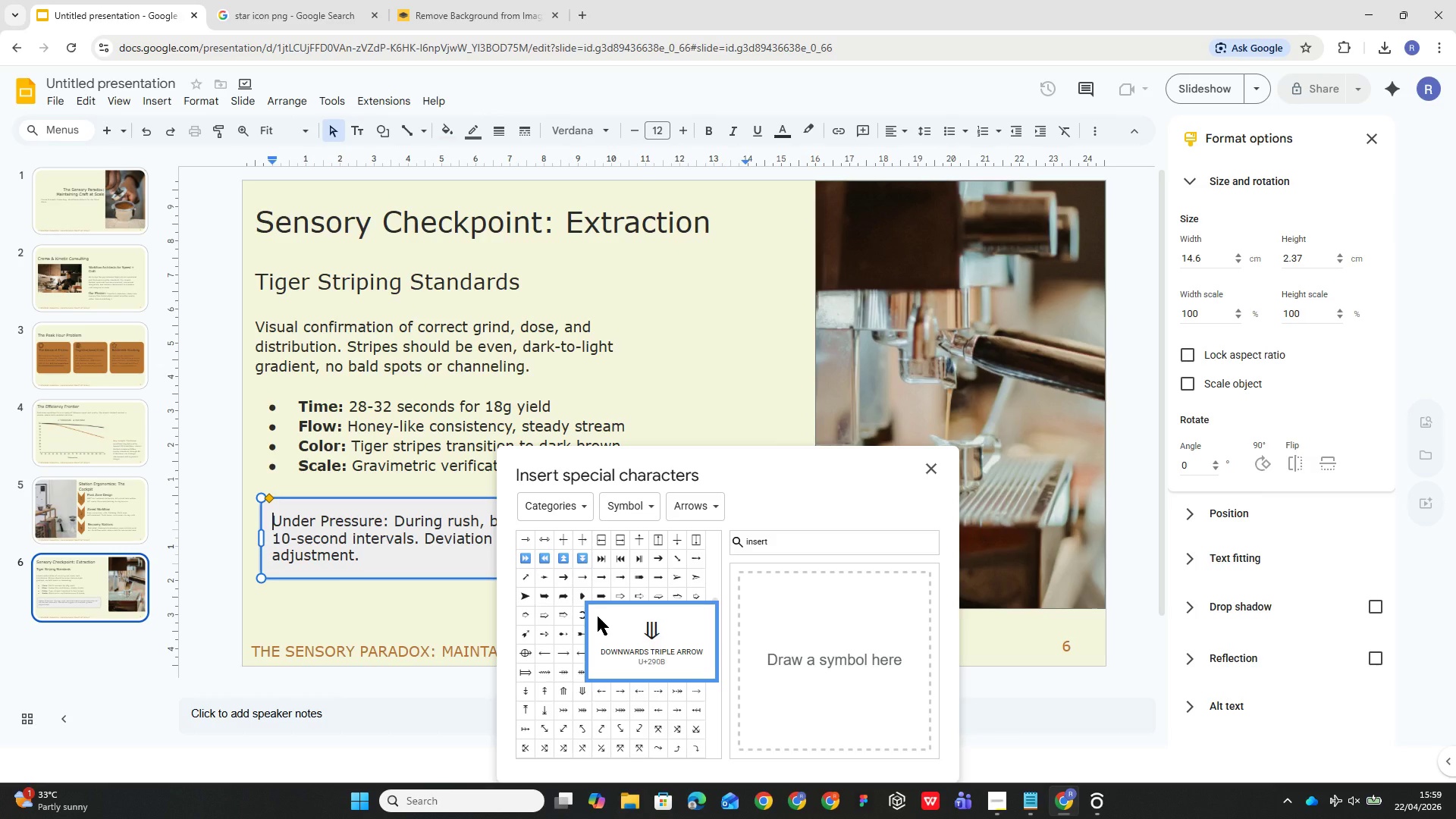 
left_click([805, 546])
 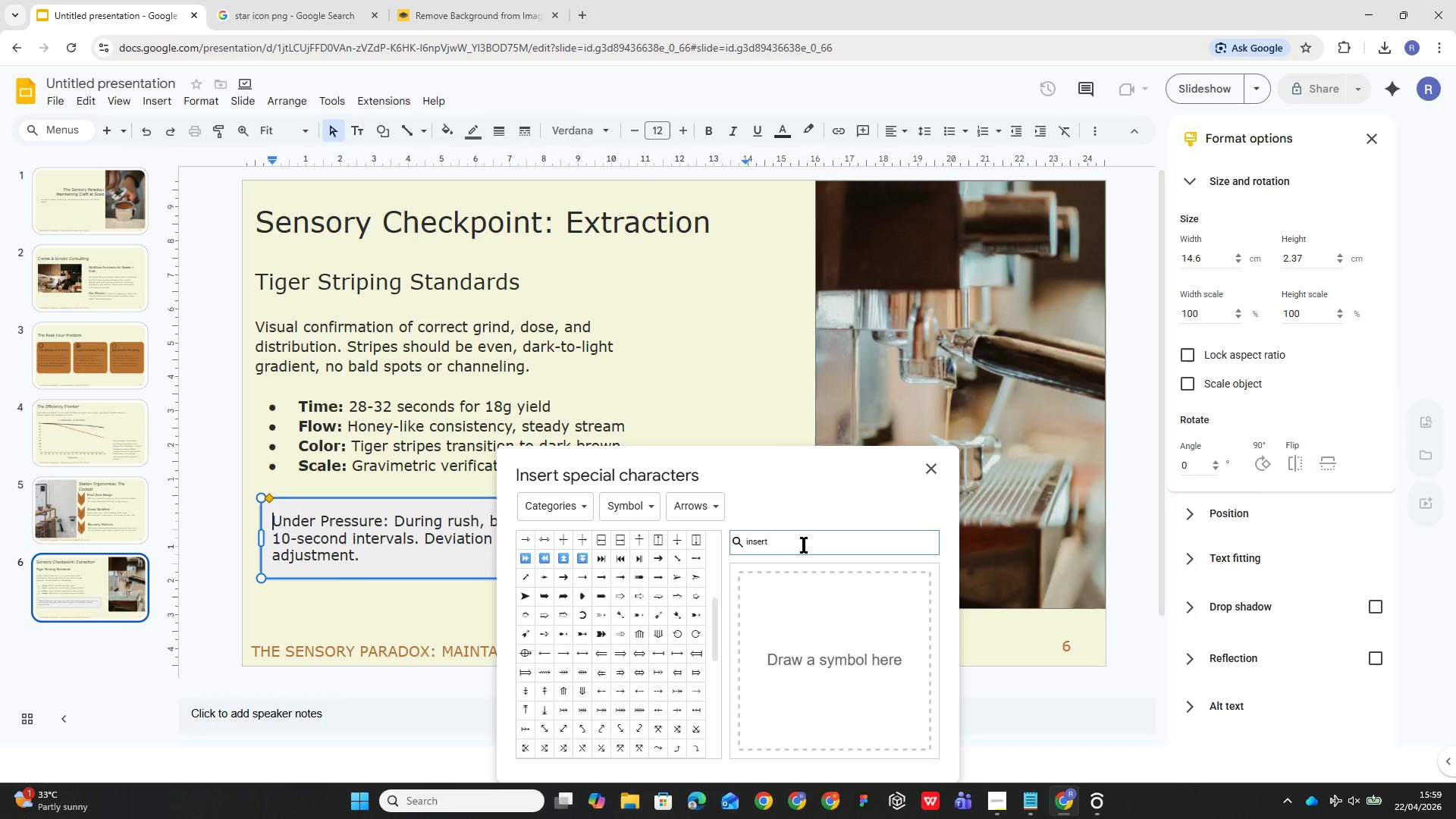 
key(Enter)
 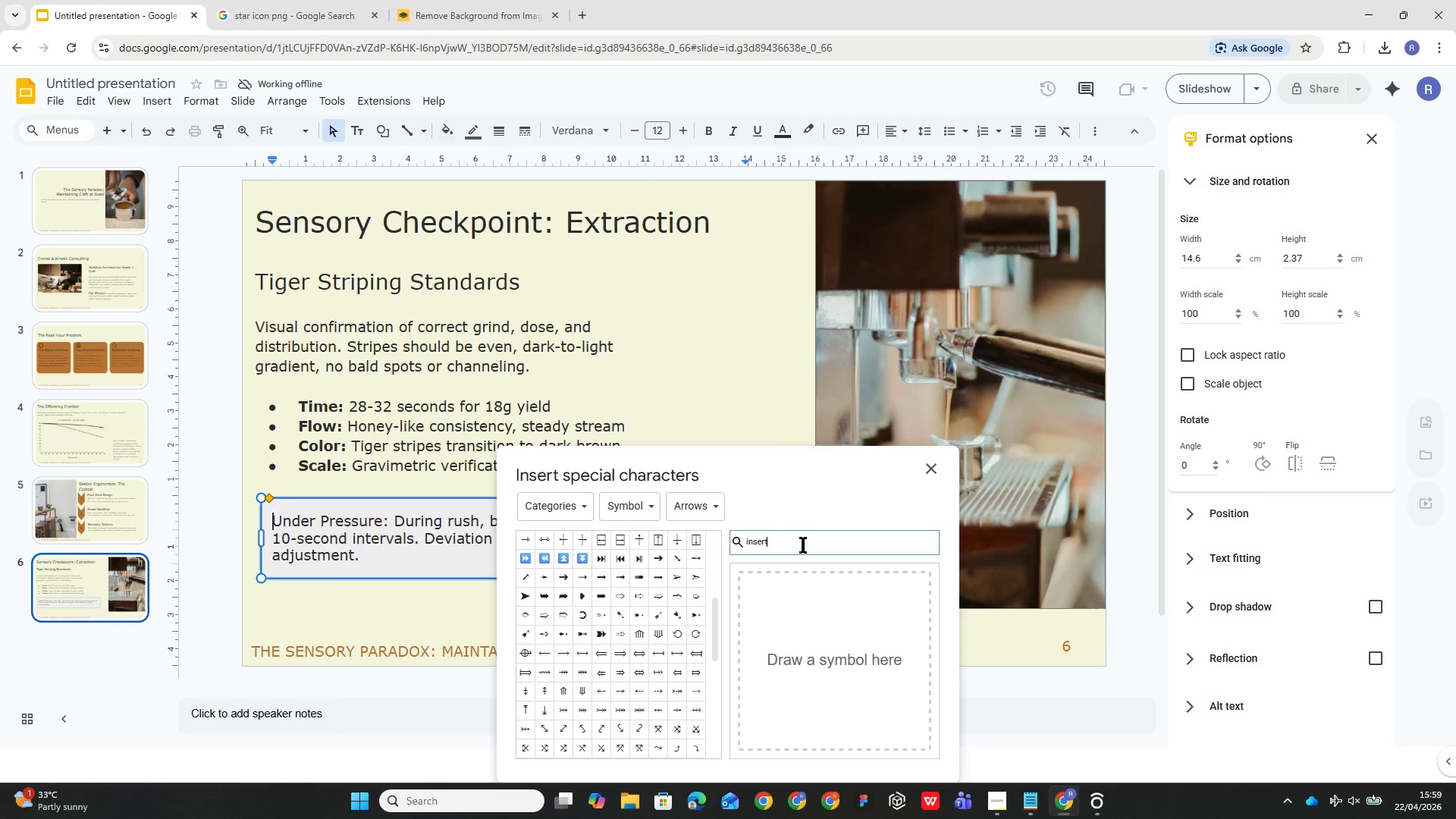 
mouse_move([655, 581])
 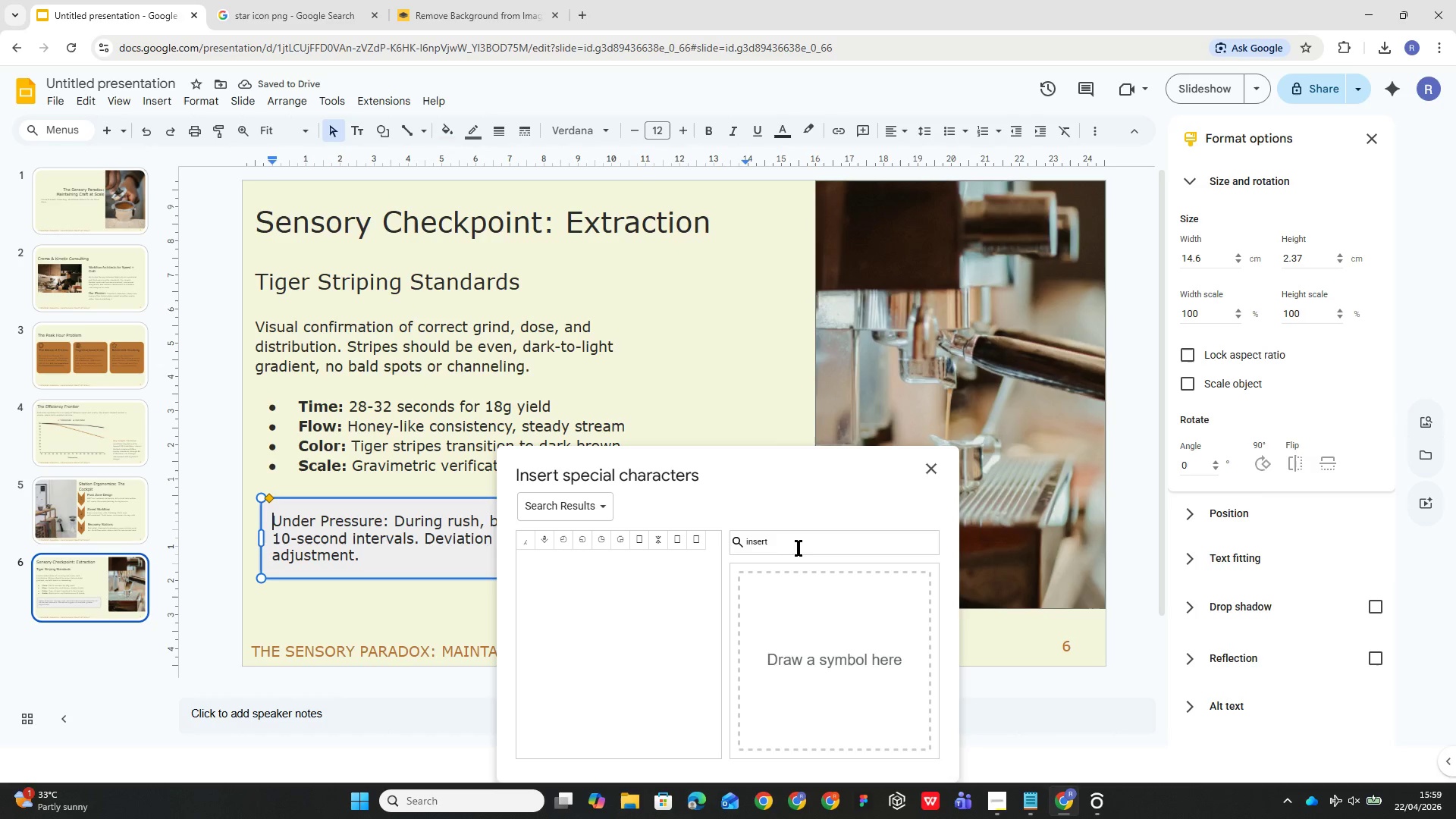 
left_click([802, 545])
 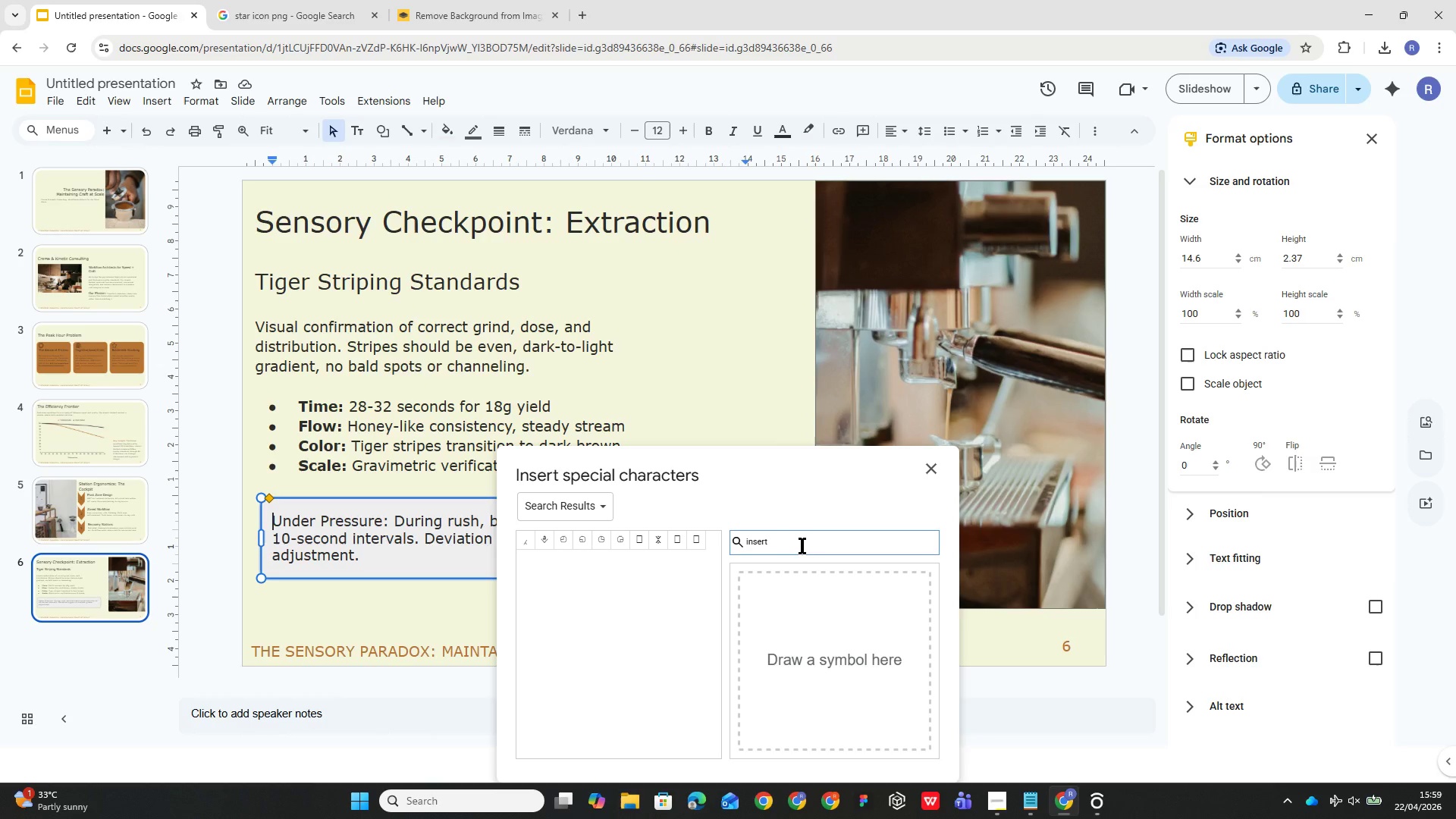 
key(Enter)
 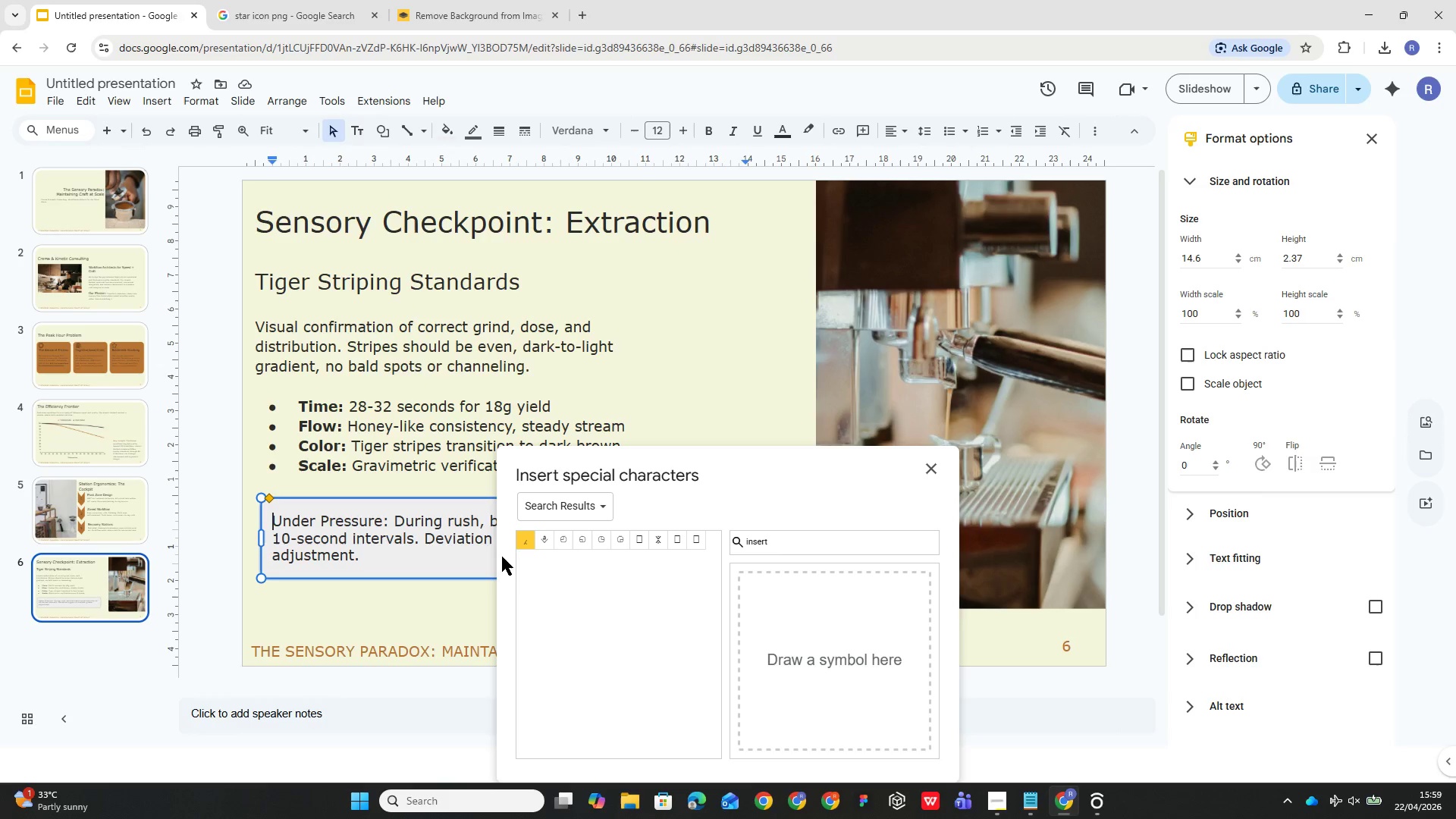 
left_click([544, 536])
 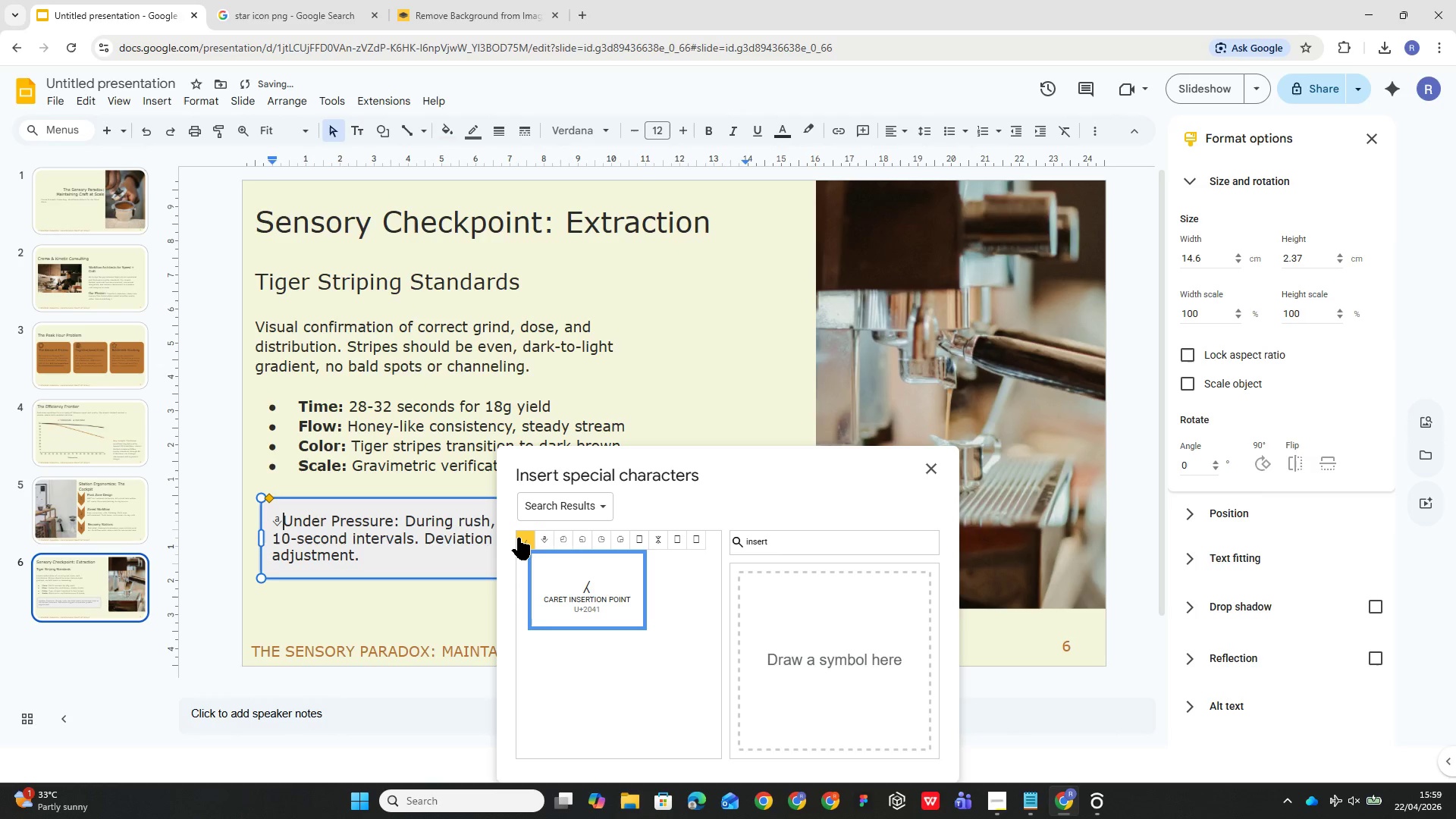 
left_click([518, 538])
 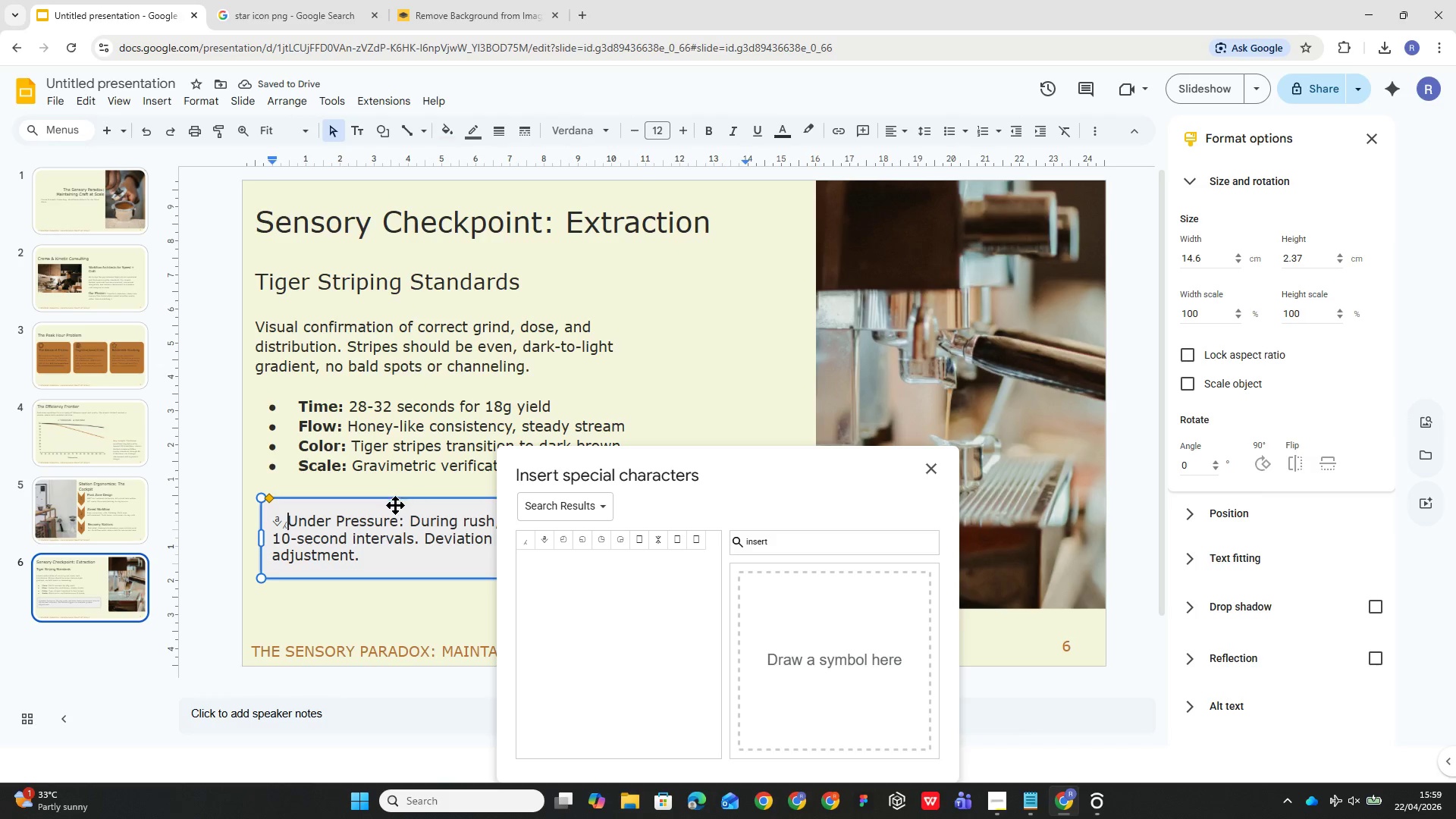 
left_click([325, 514])
 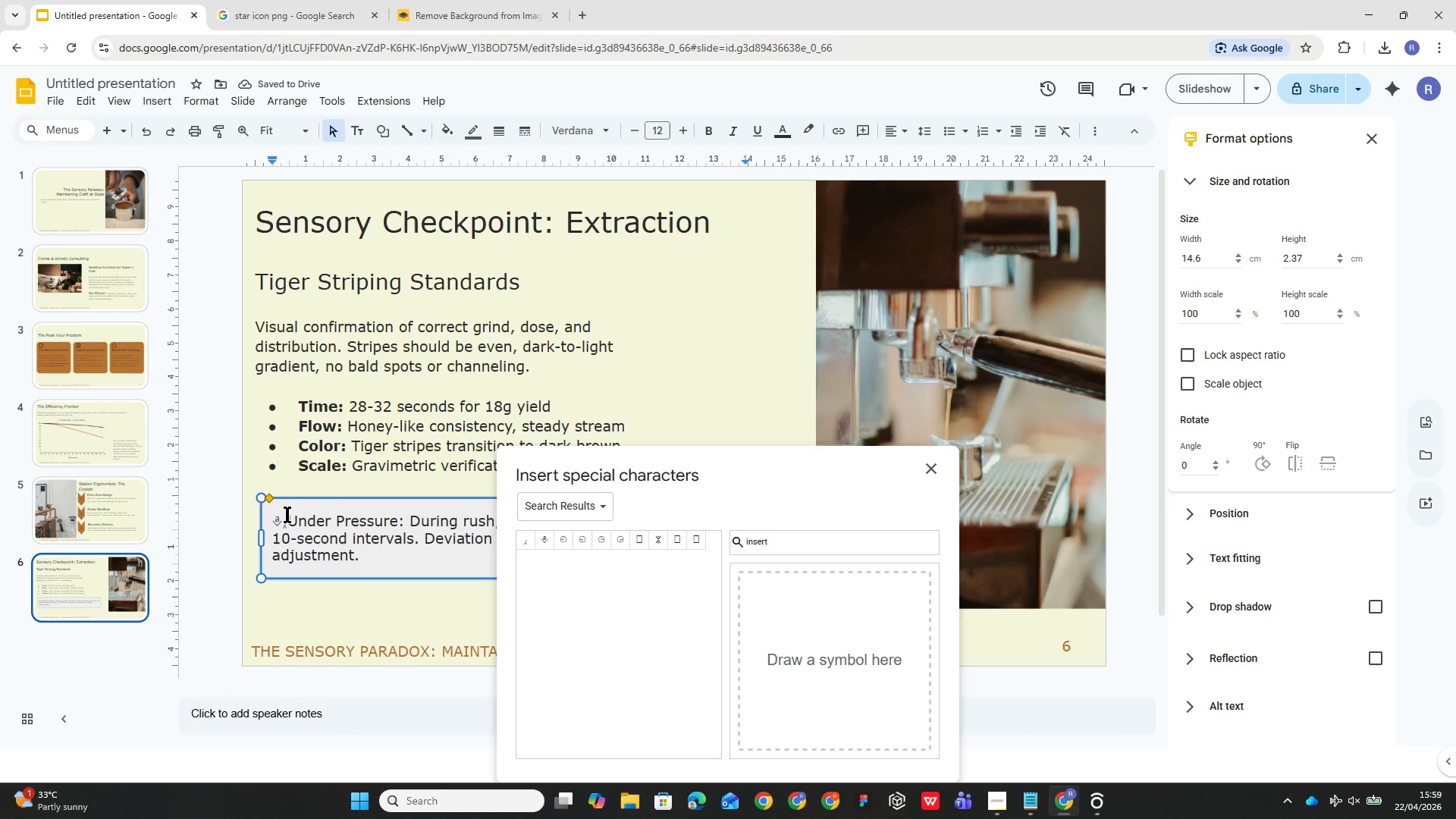 
left_click([287, 514])
 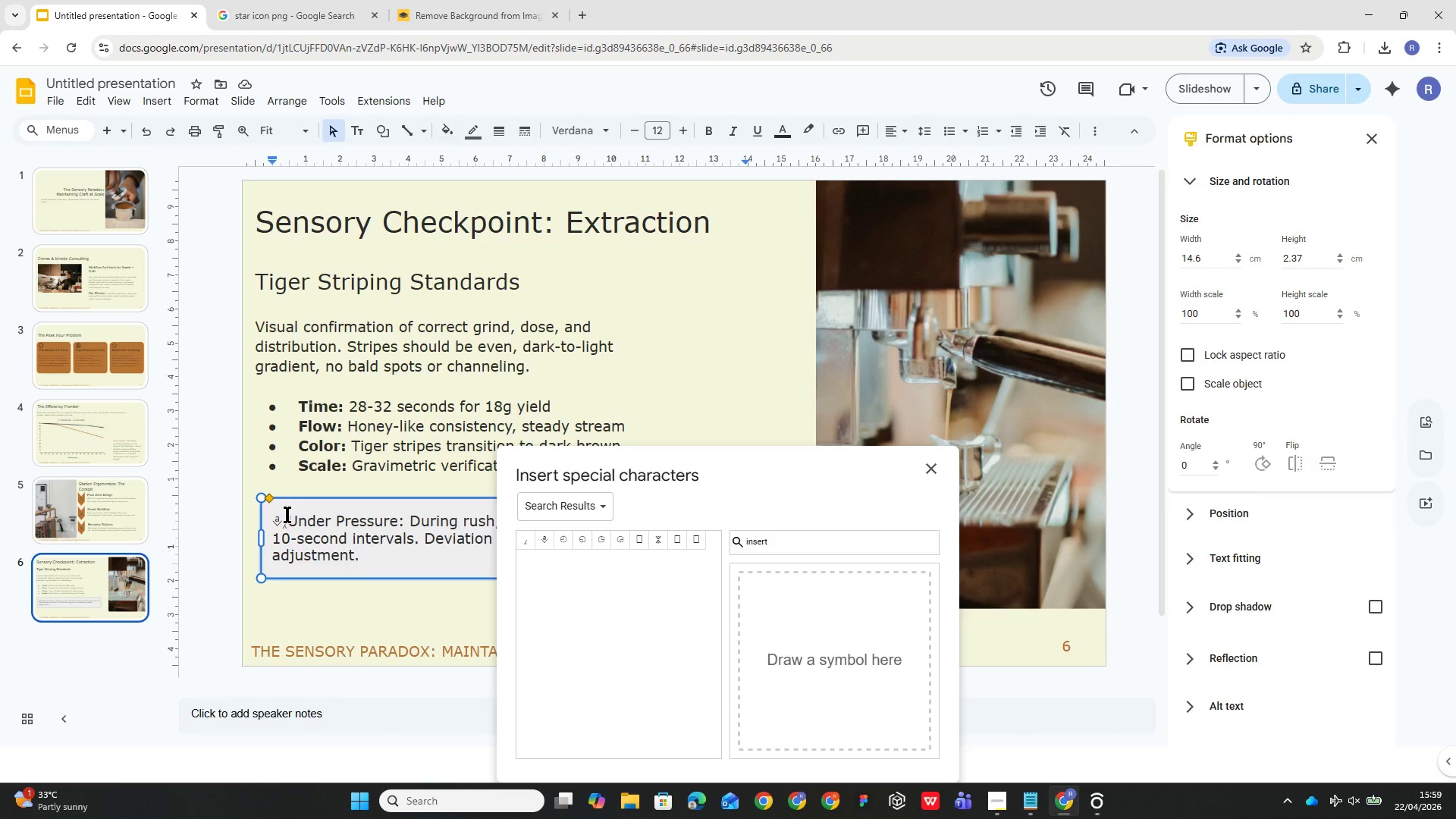 
key(Backspace)
 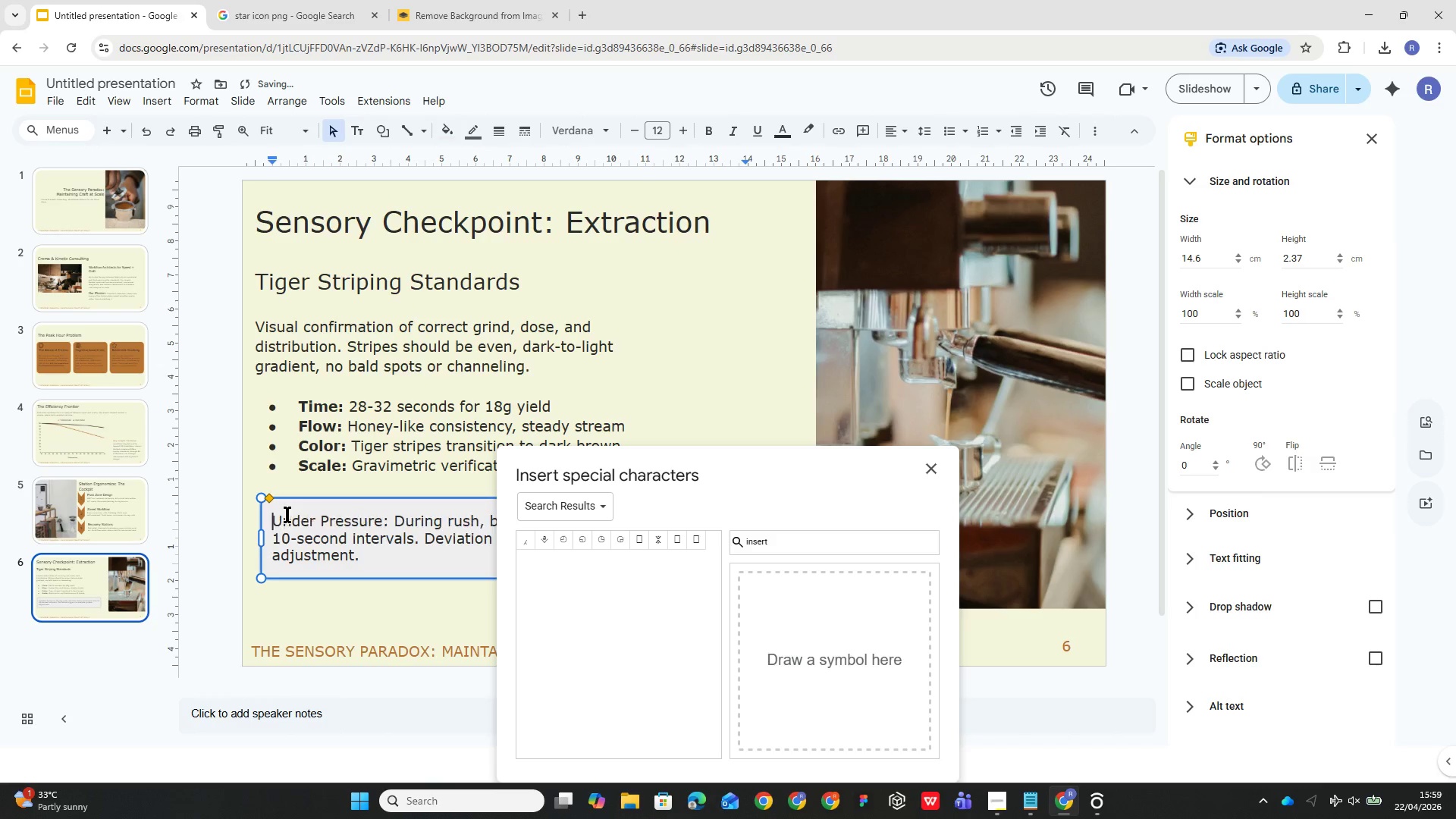 
key(Backspace)
 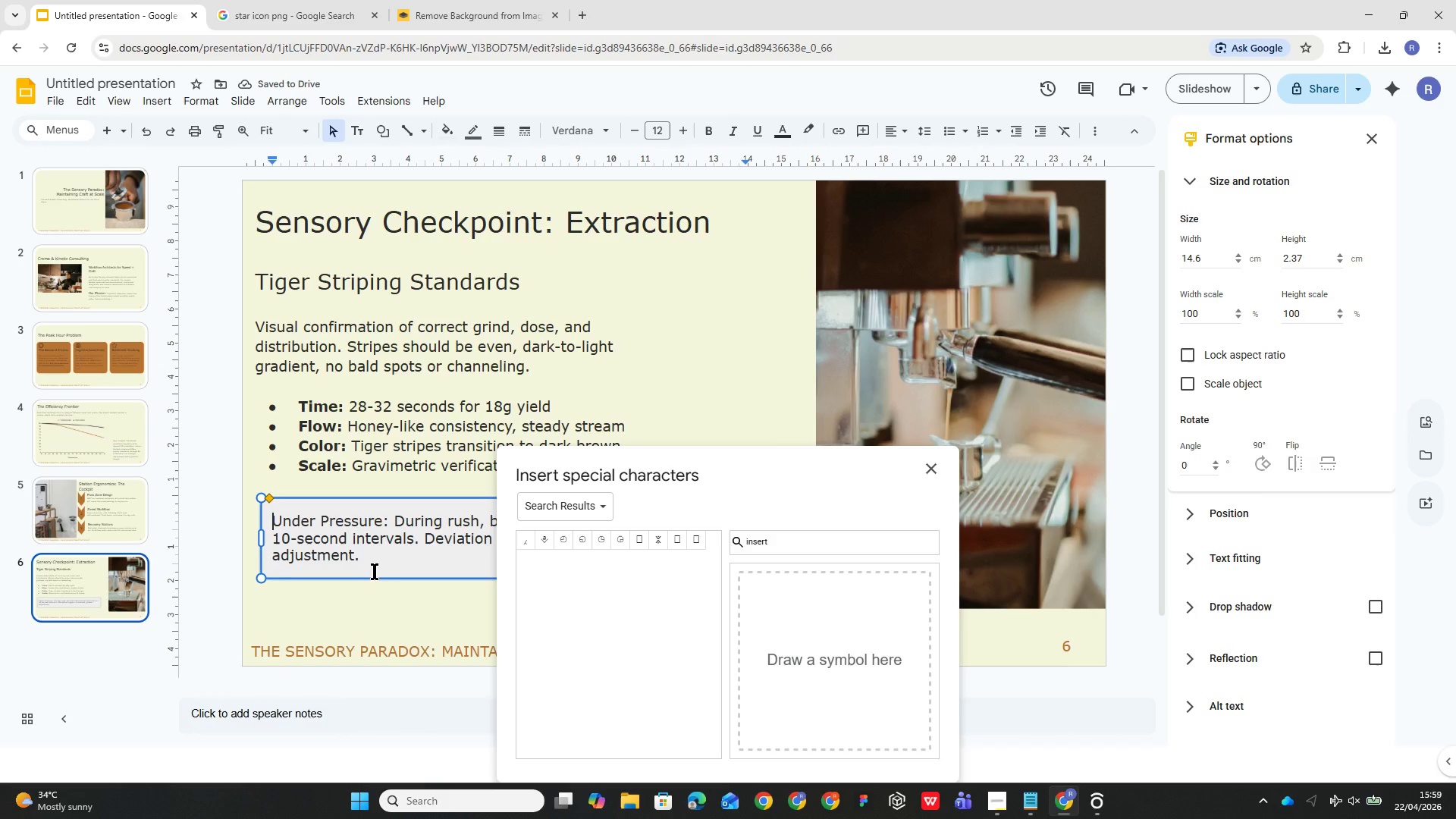 
wait(5.91)
 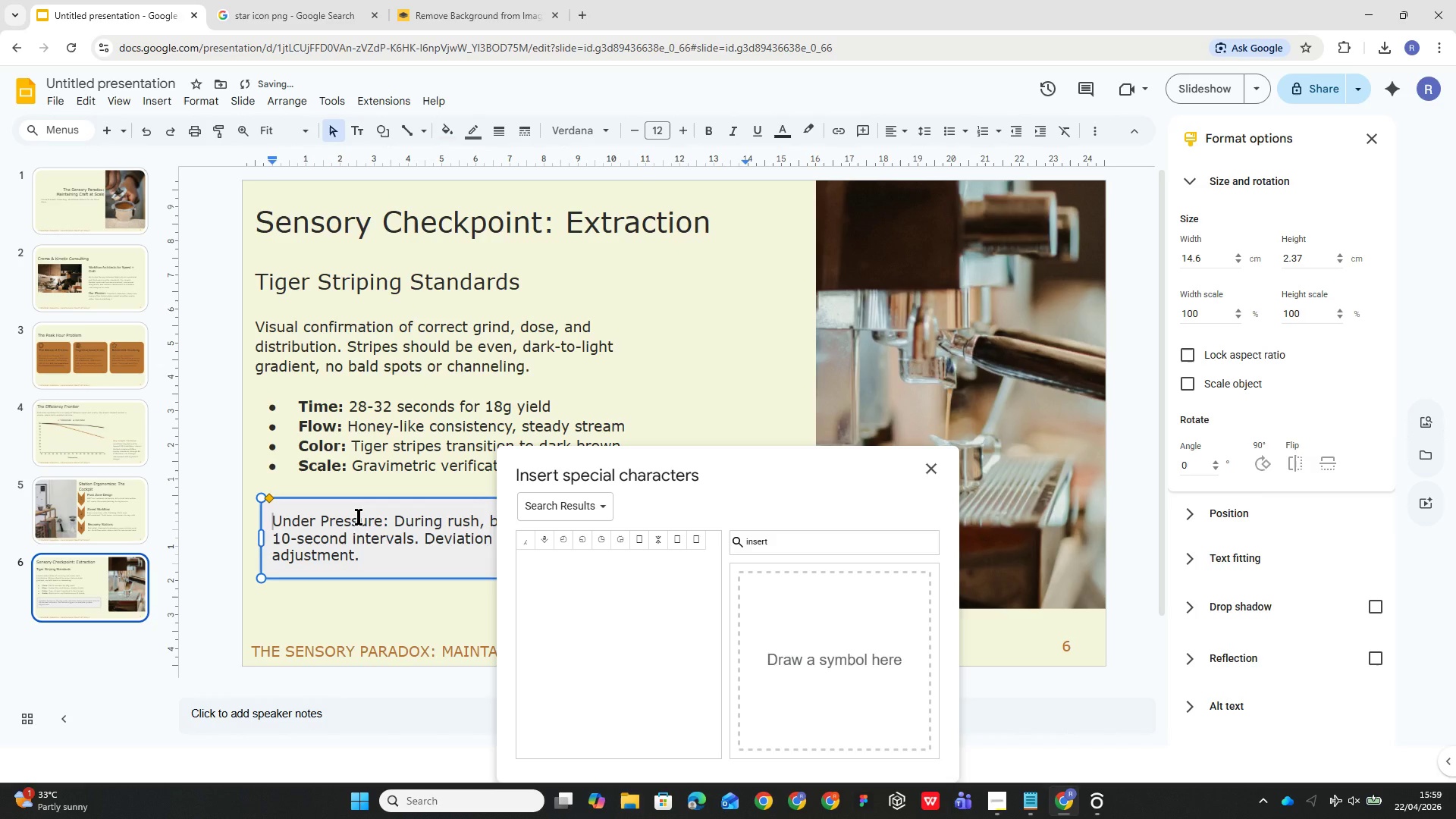 
left_click([932, 468])
 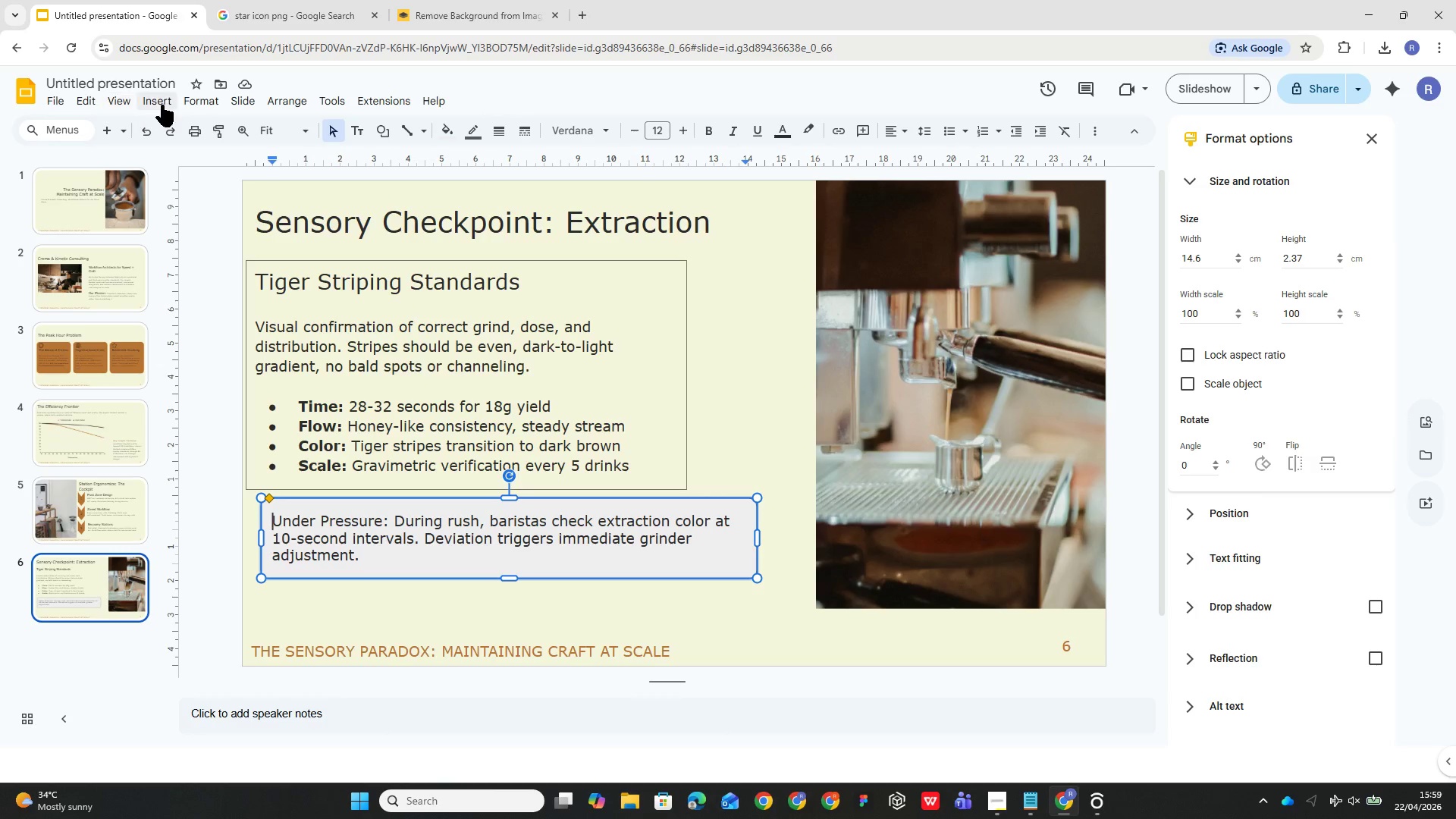 
left_click([162, 103])
 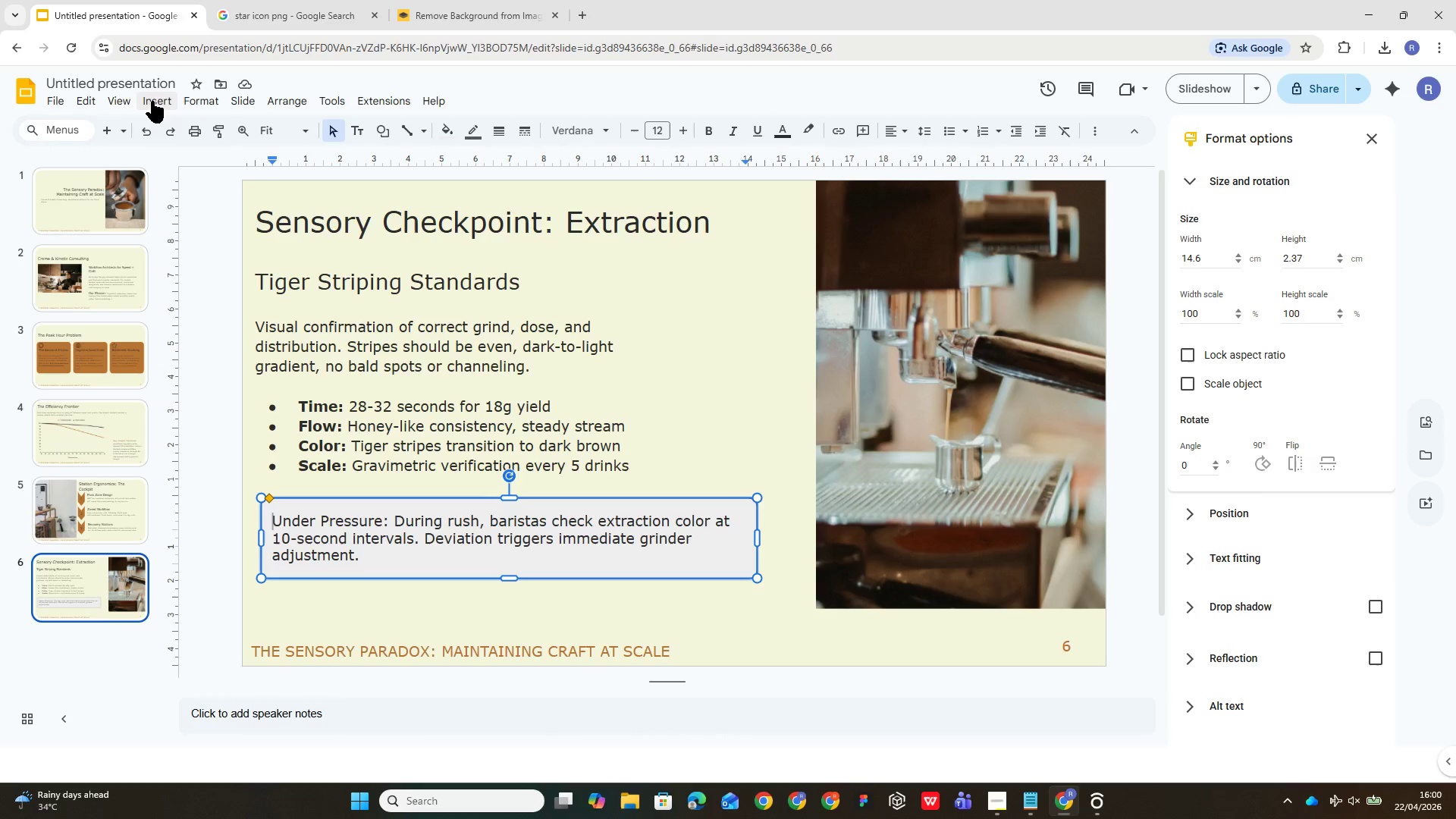 
wait(74.94)
 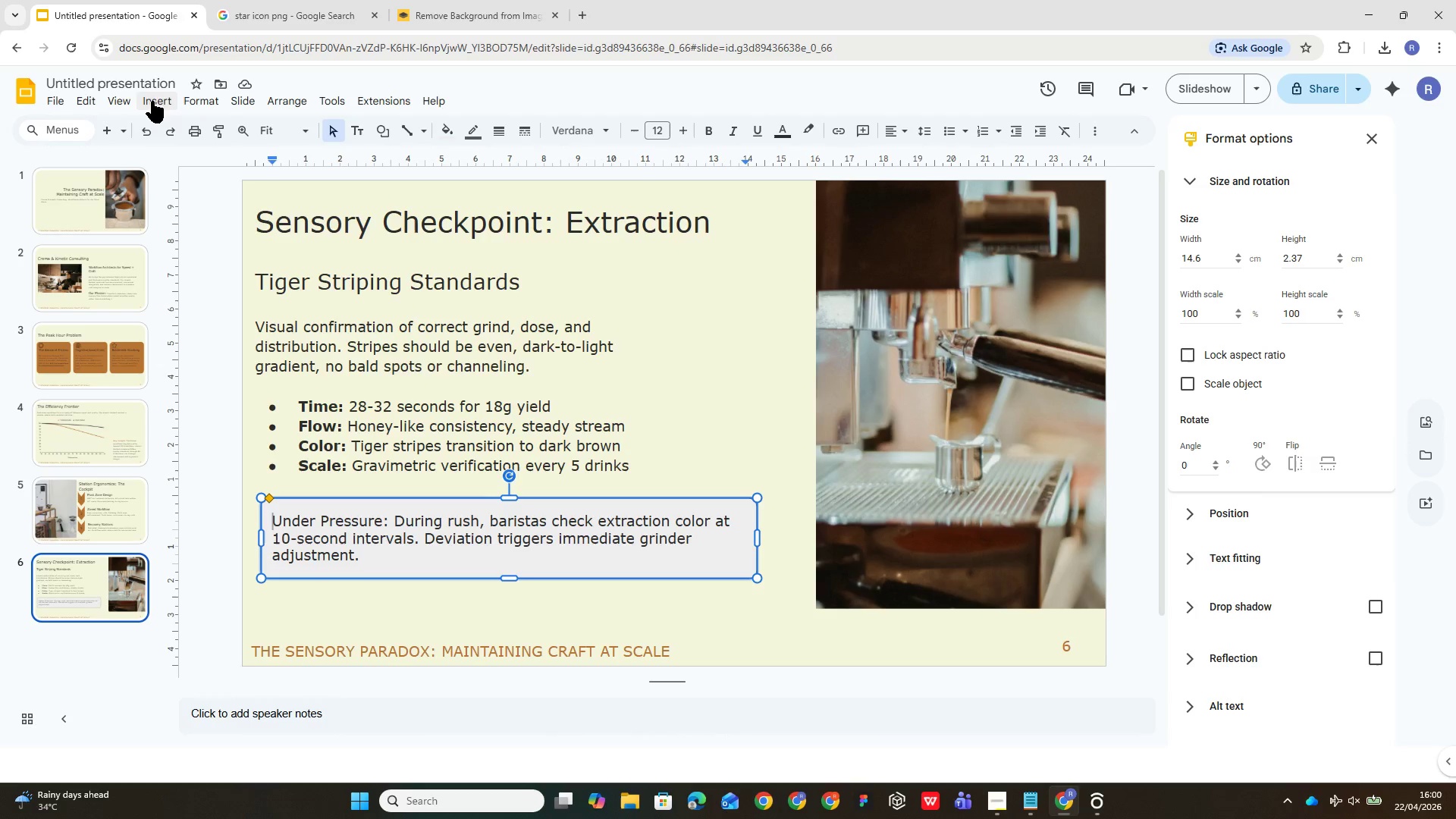 
left_click([709, 610])
 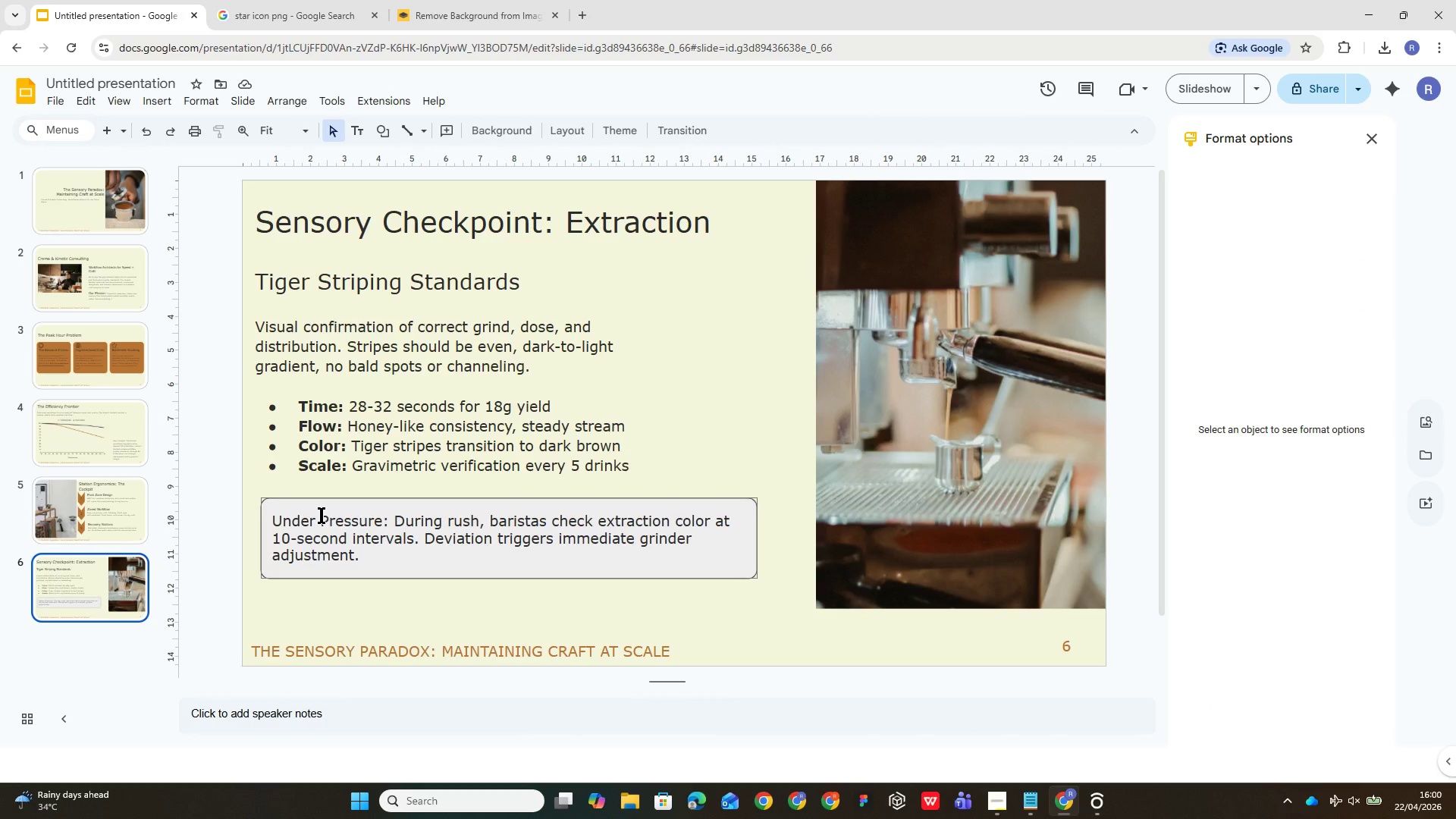 
double_click([322, 516])
 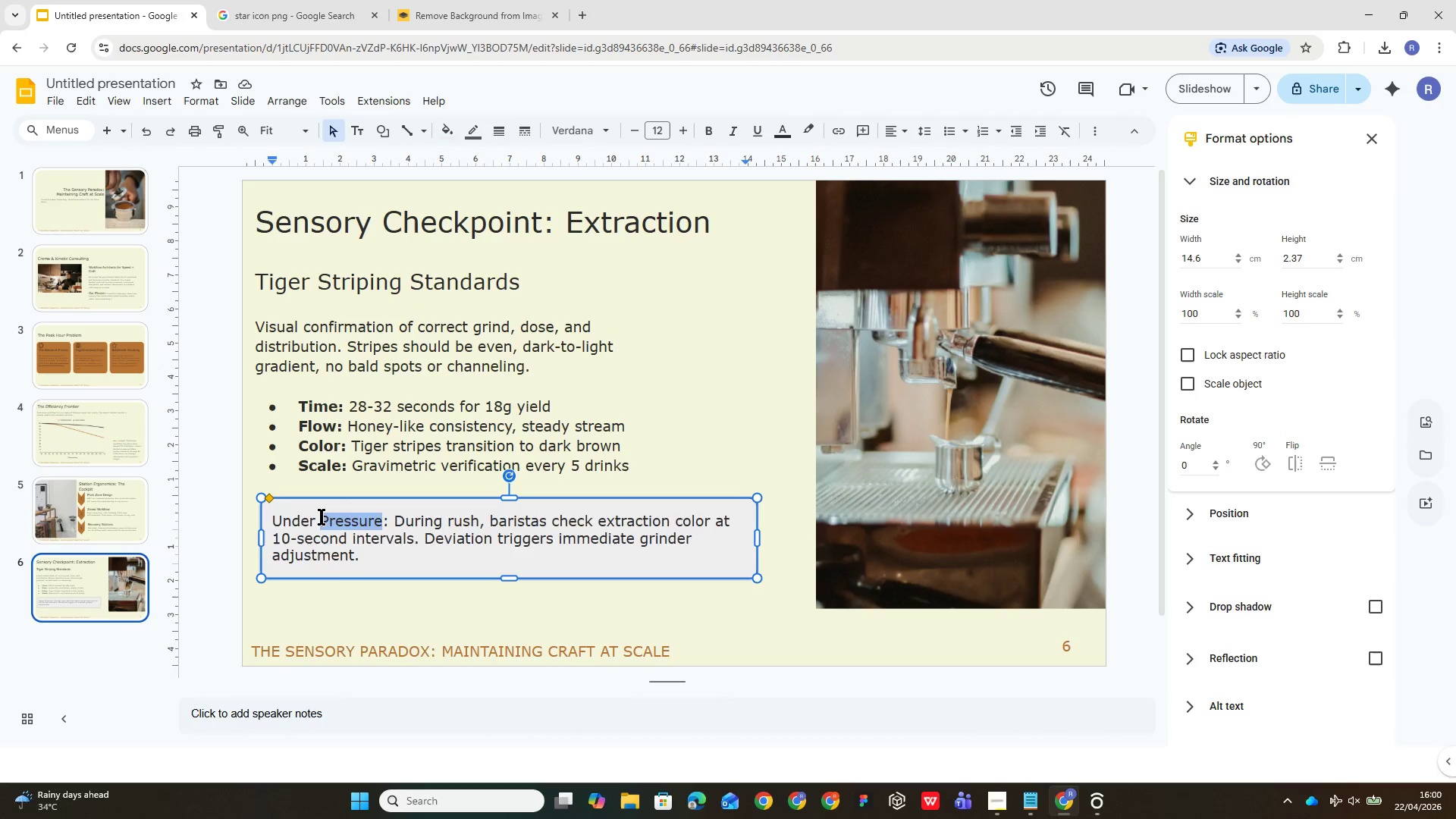 
triple_click([322, 516])
 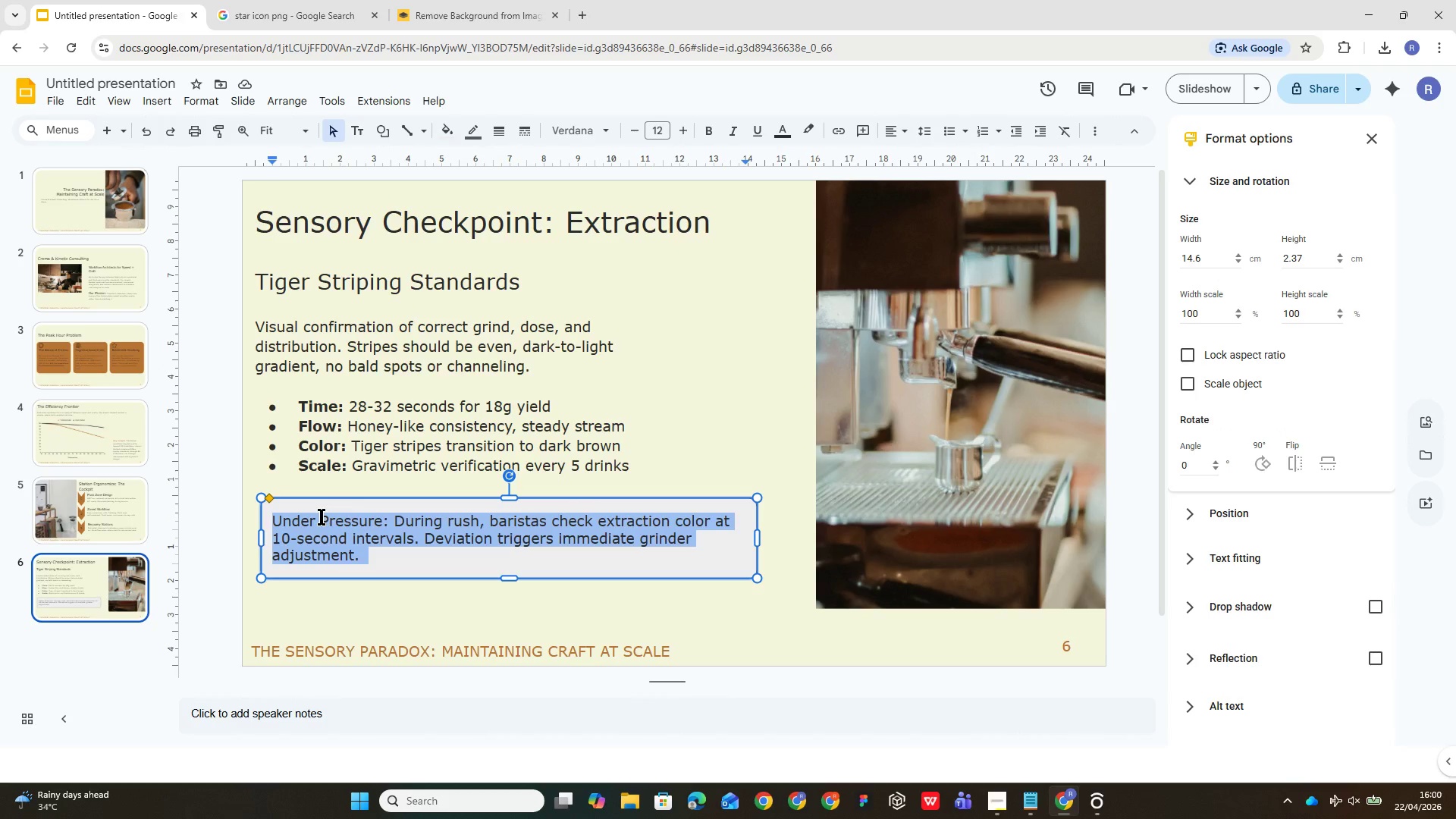 
left_click([322, 516])
 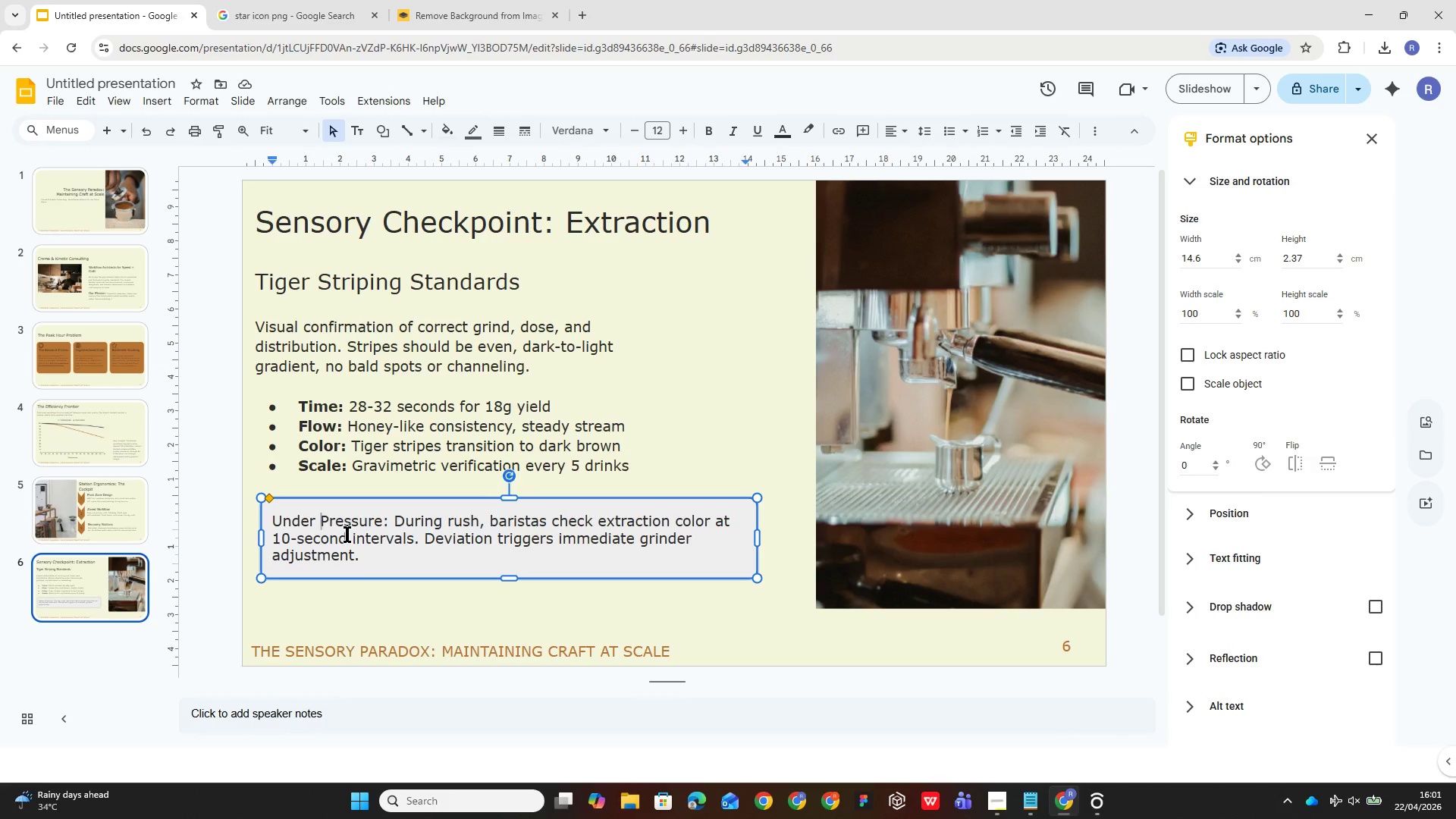 
wait(11.5)
 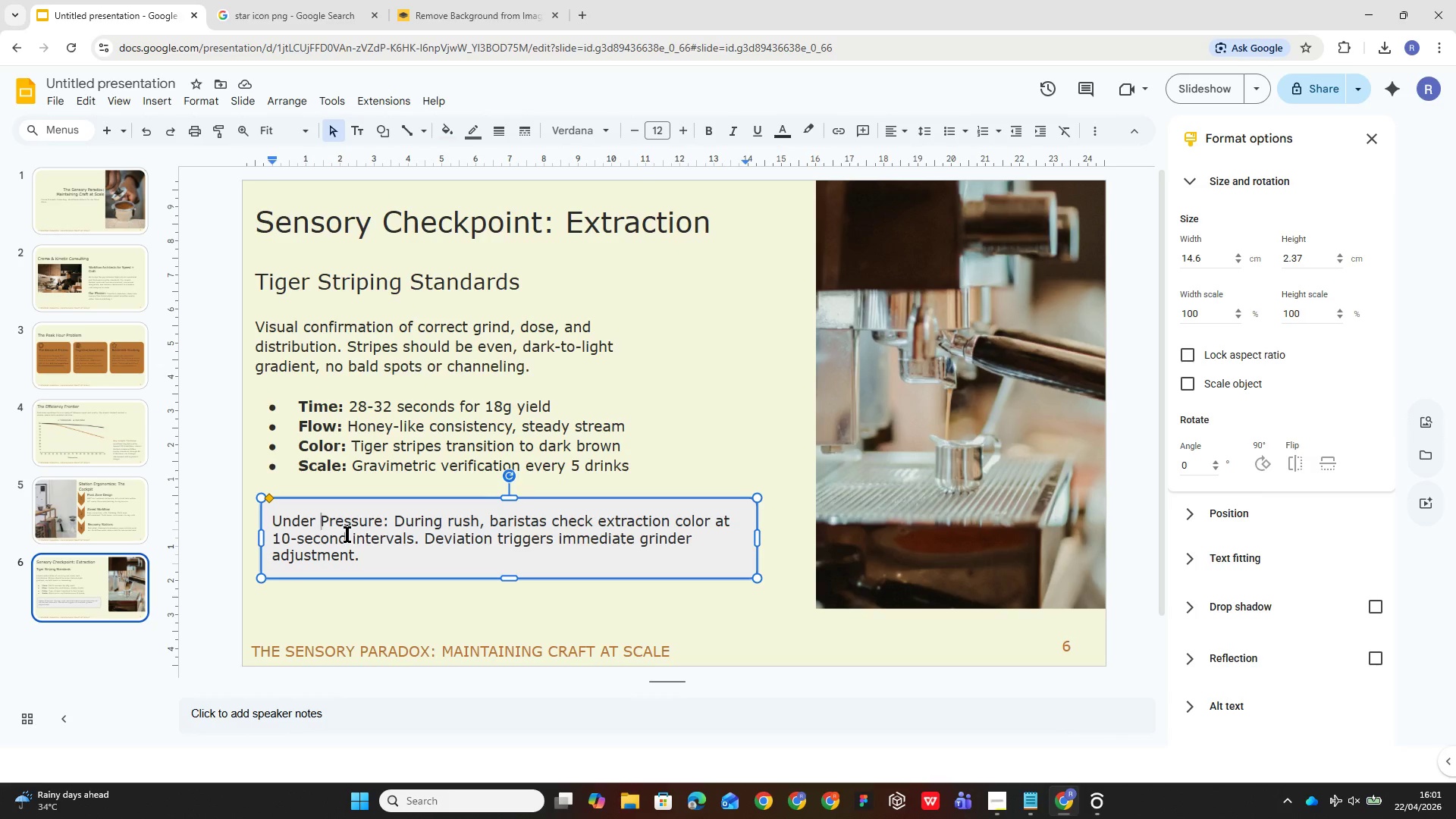 
left_click([453, 606])
 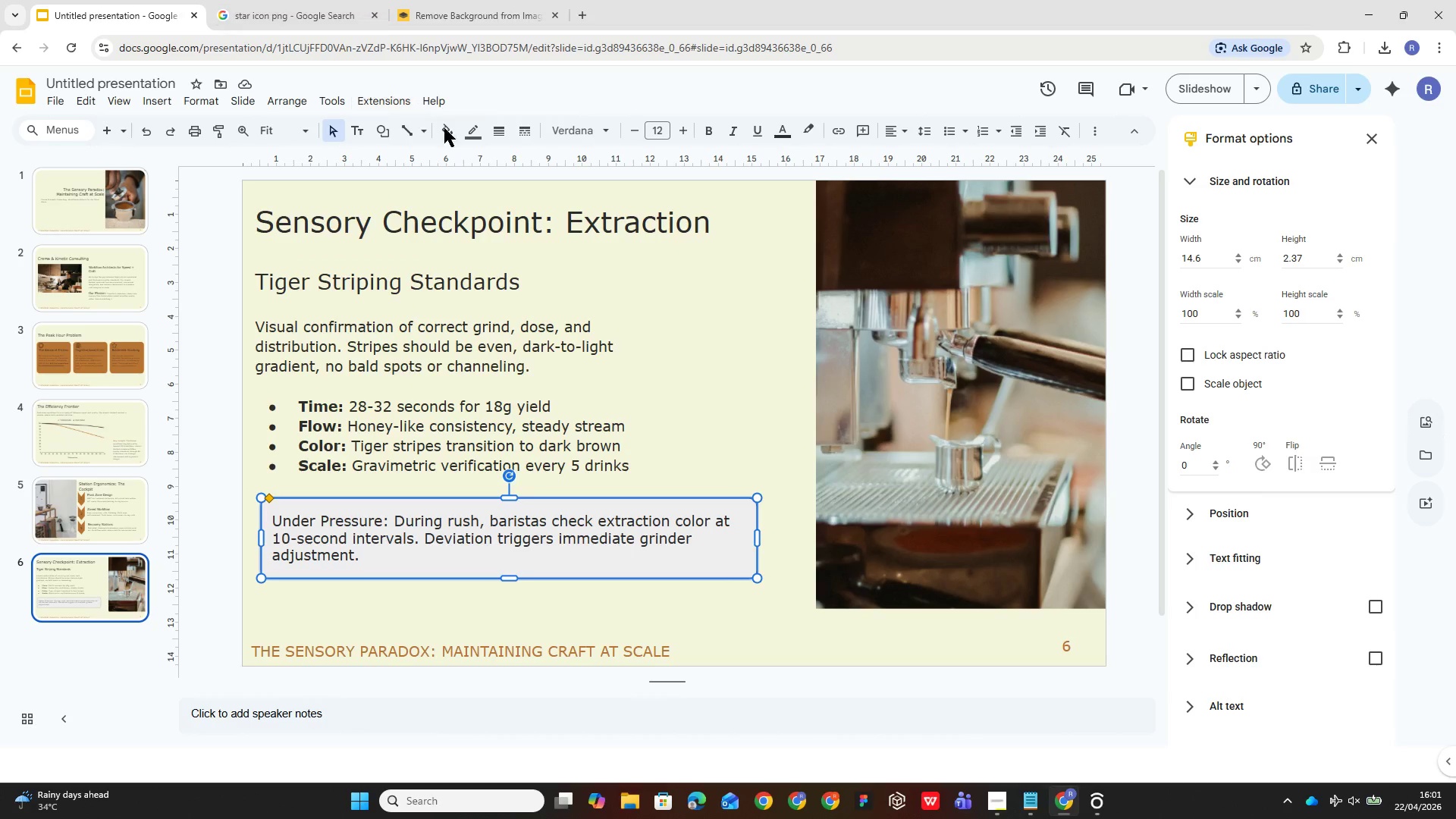 
wait(7.92)
 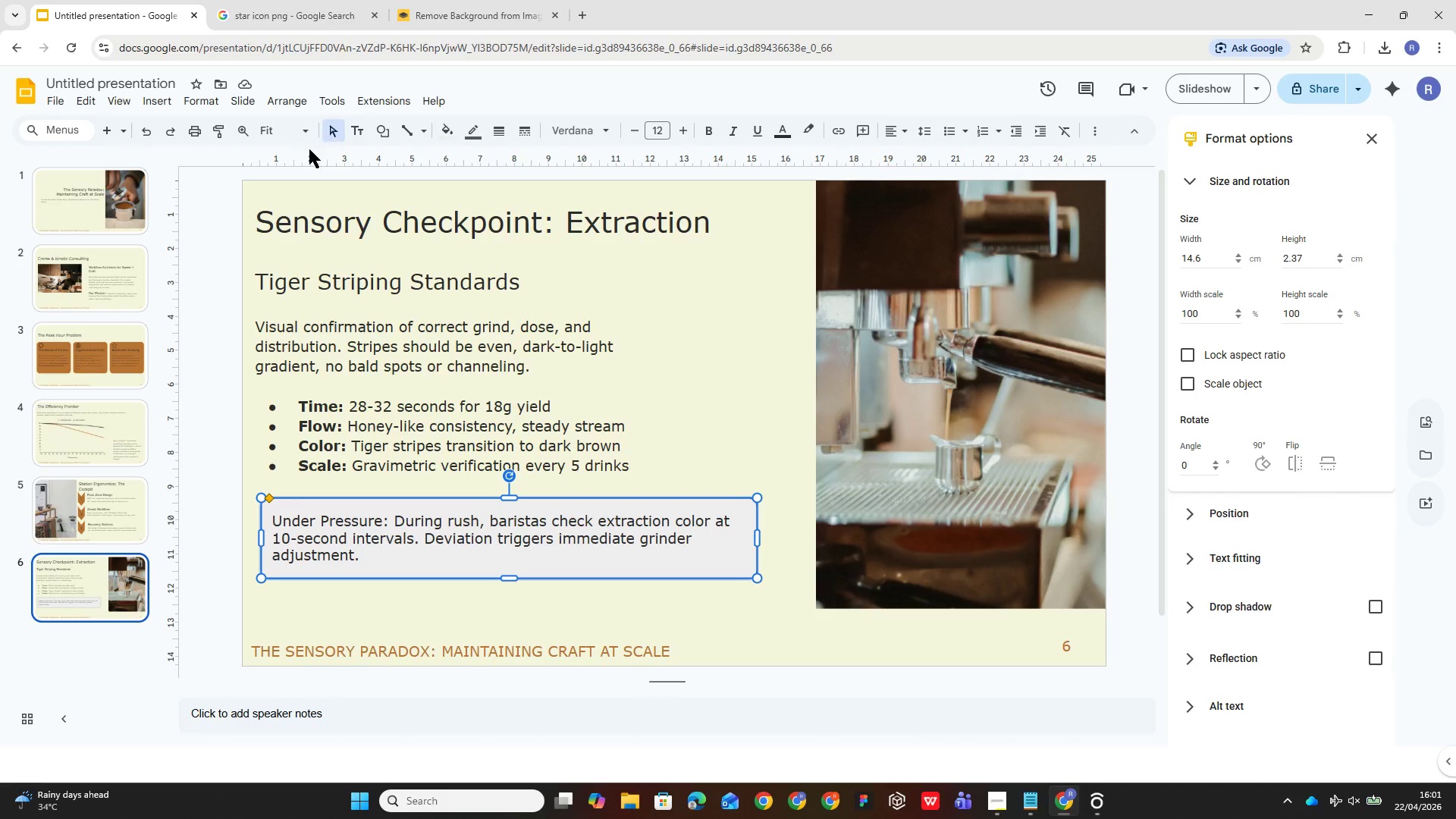 
left_click([466, 131])
 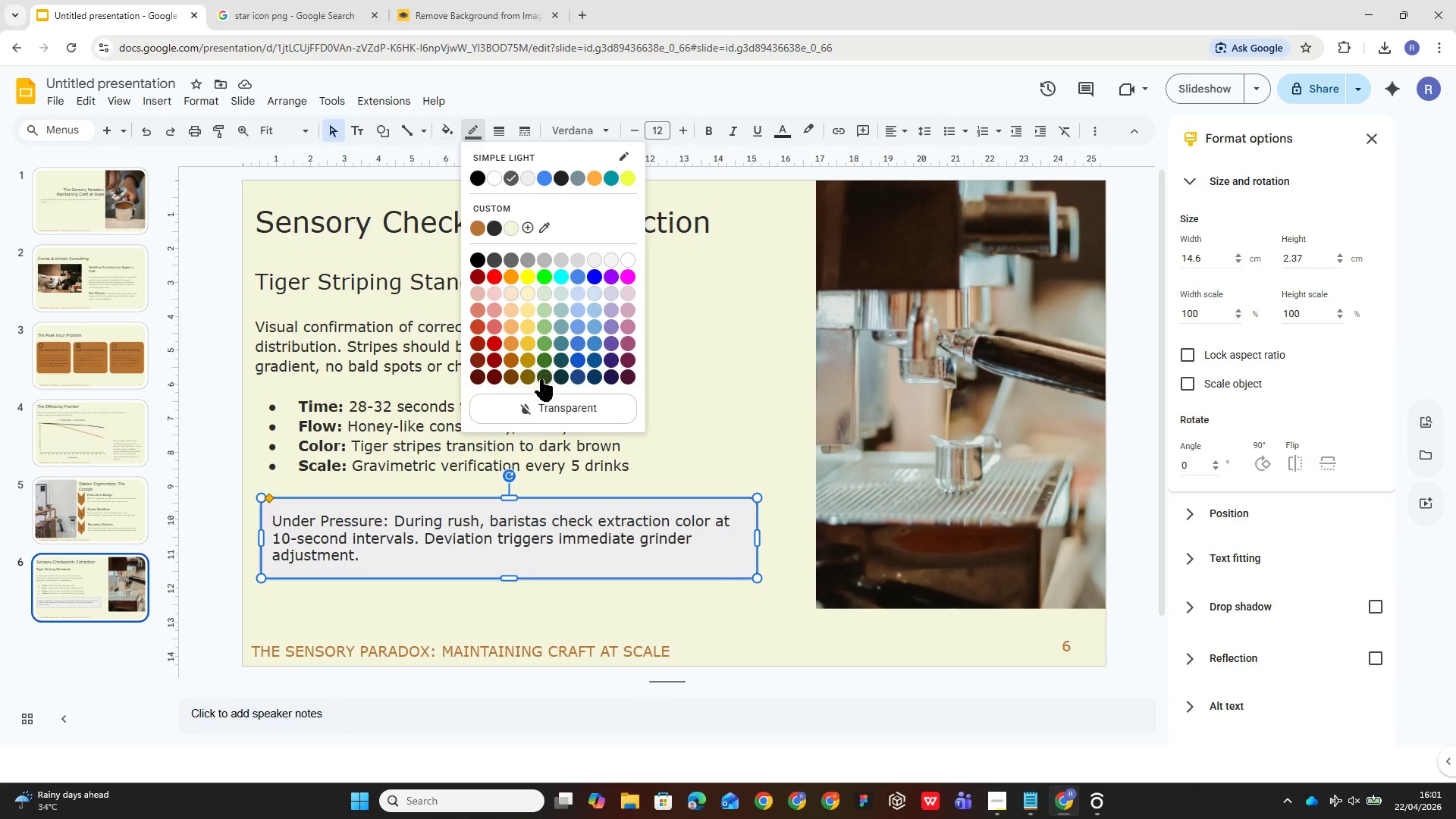 
left_click([548, 404])
 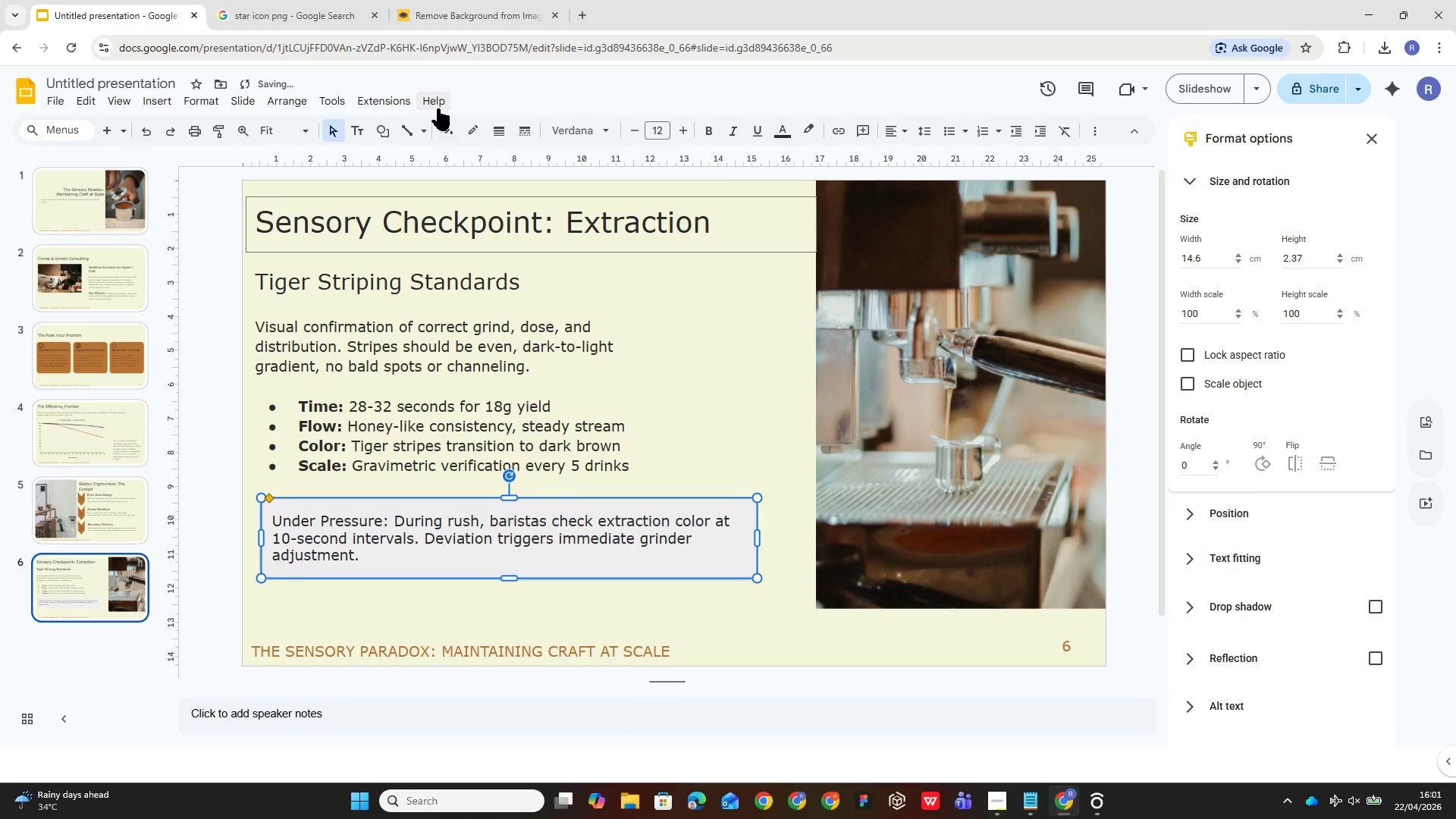 
left_click([447, 126])
 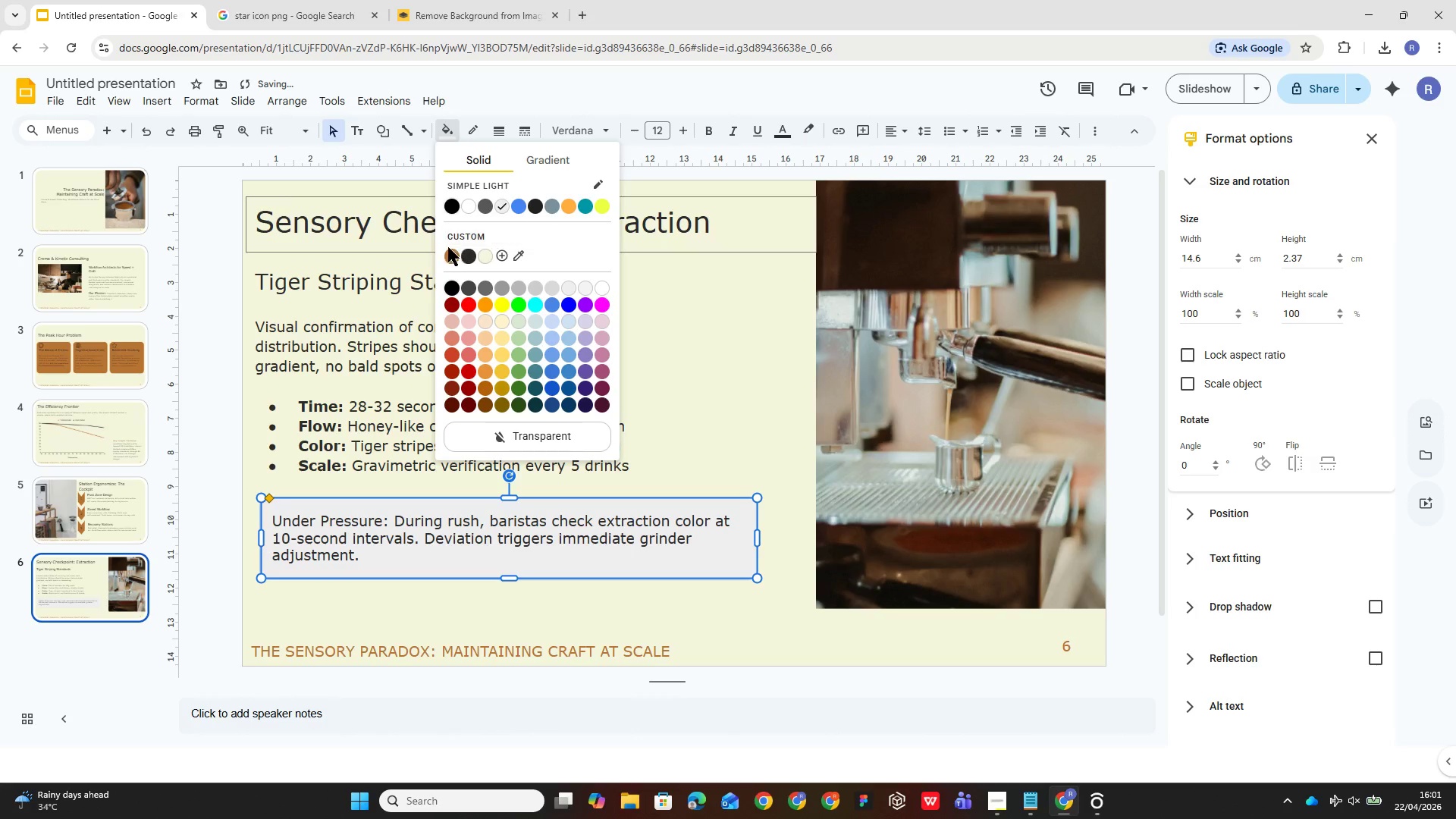 
left_click([450, 253])
 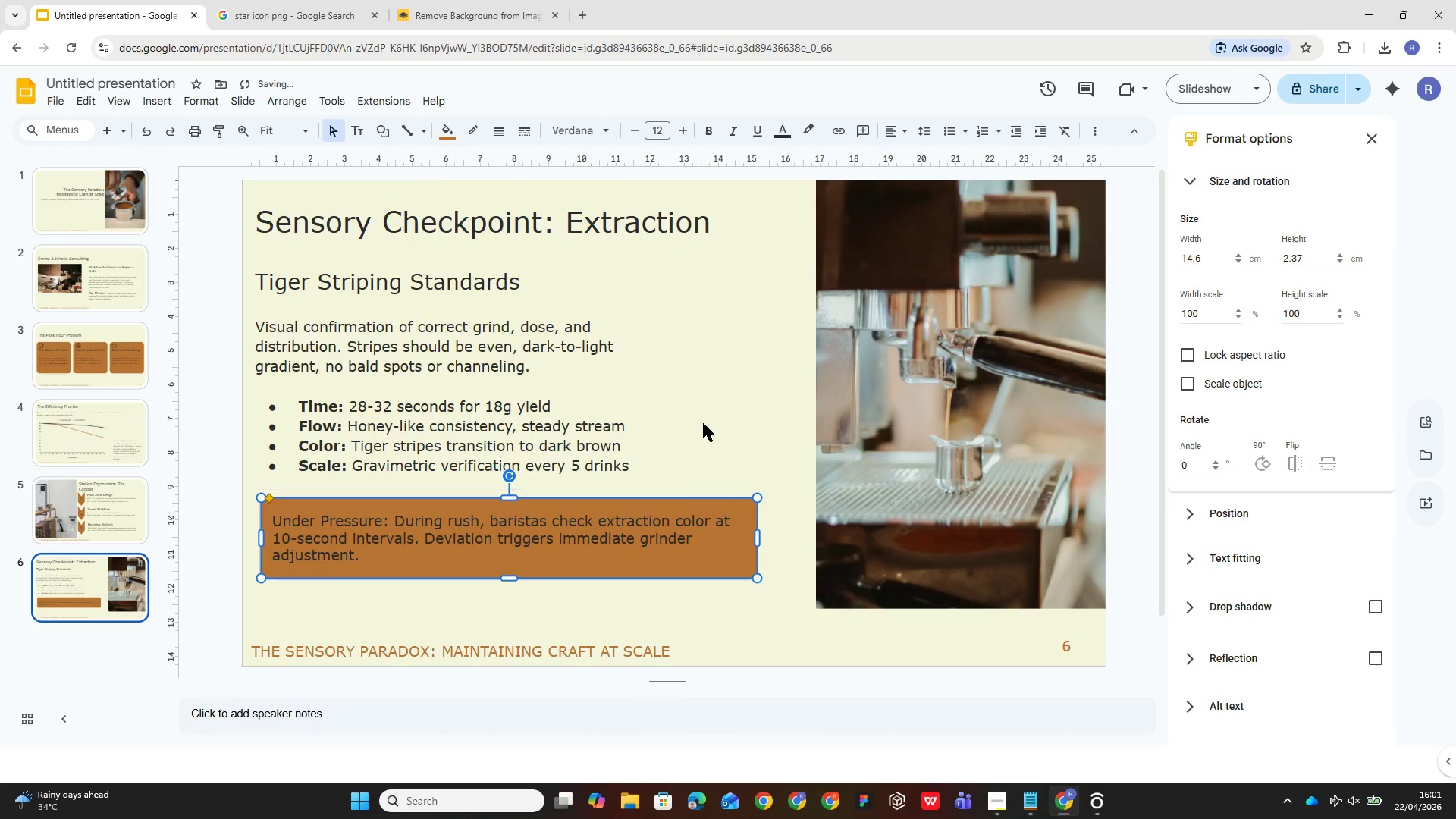 
left_click([715, 422])
 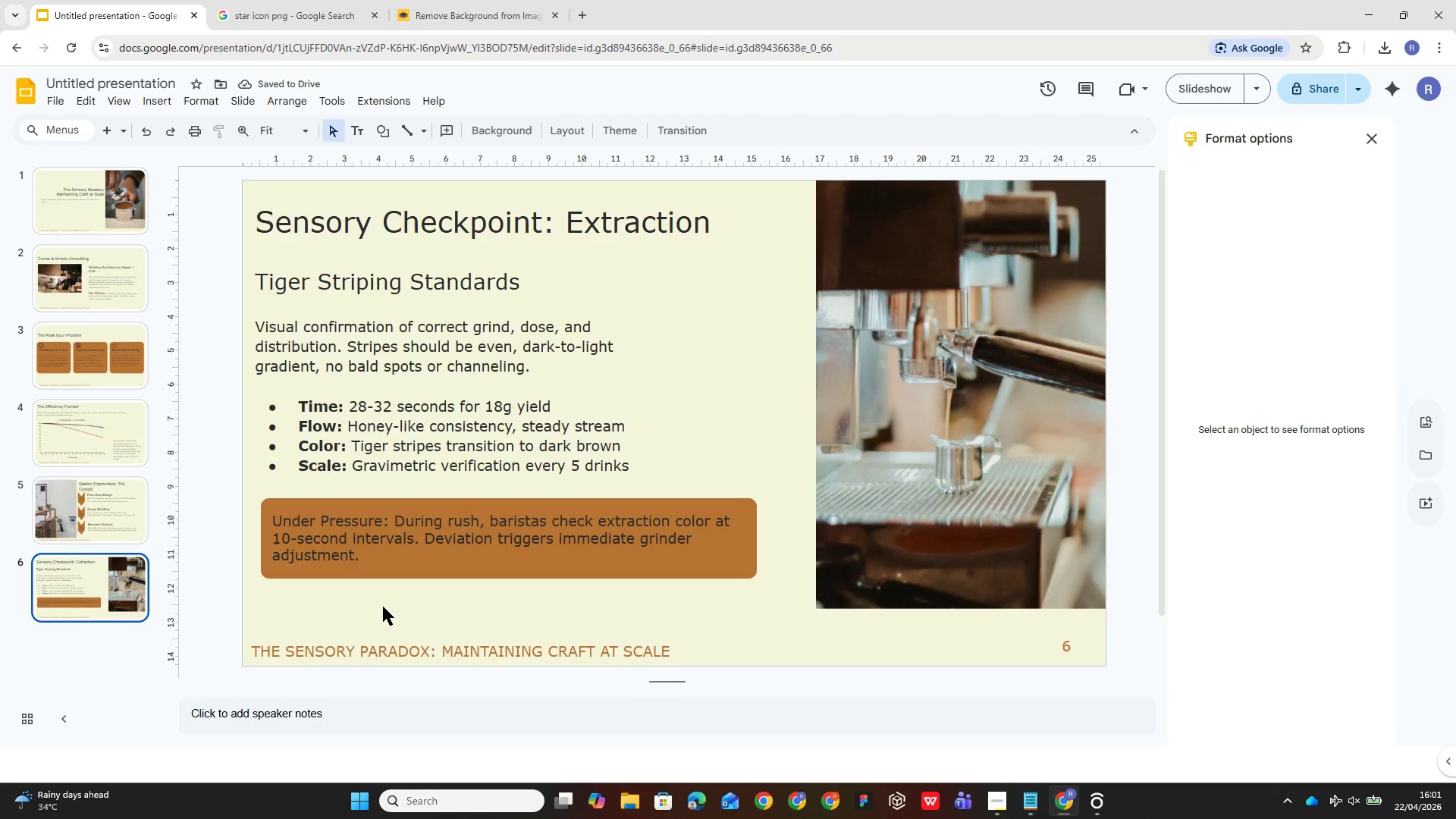 
wait(5.36)
 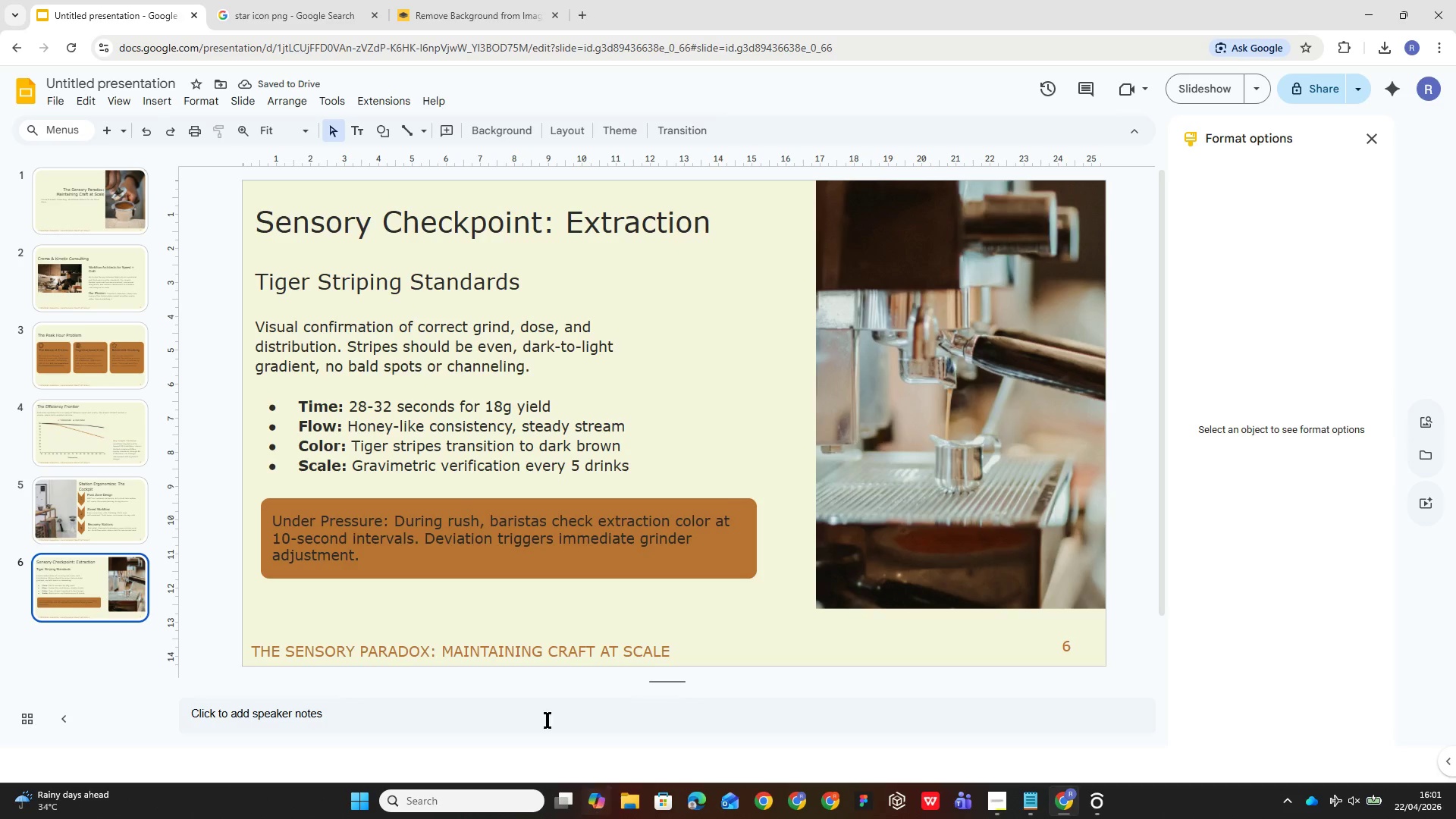 
double_click([322, 519])
 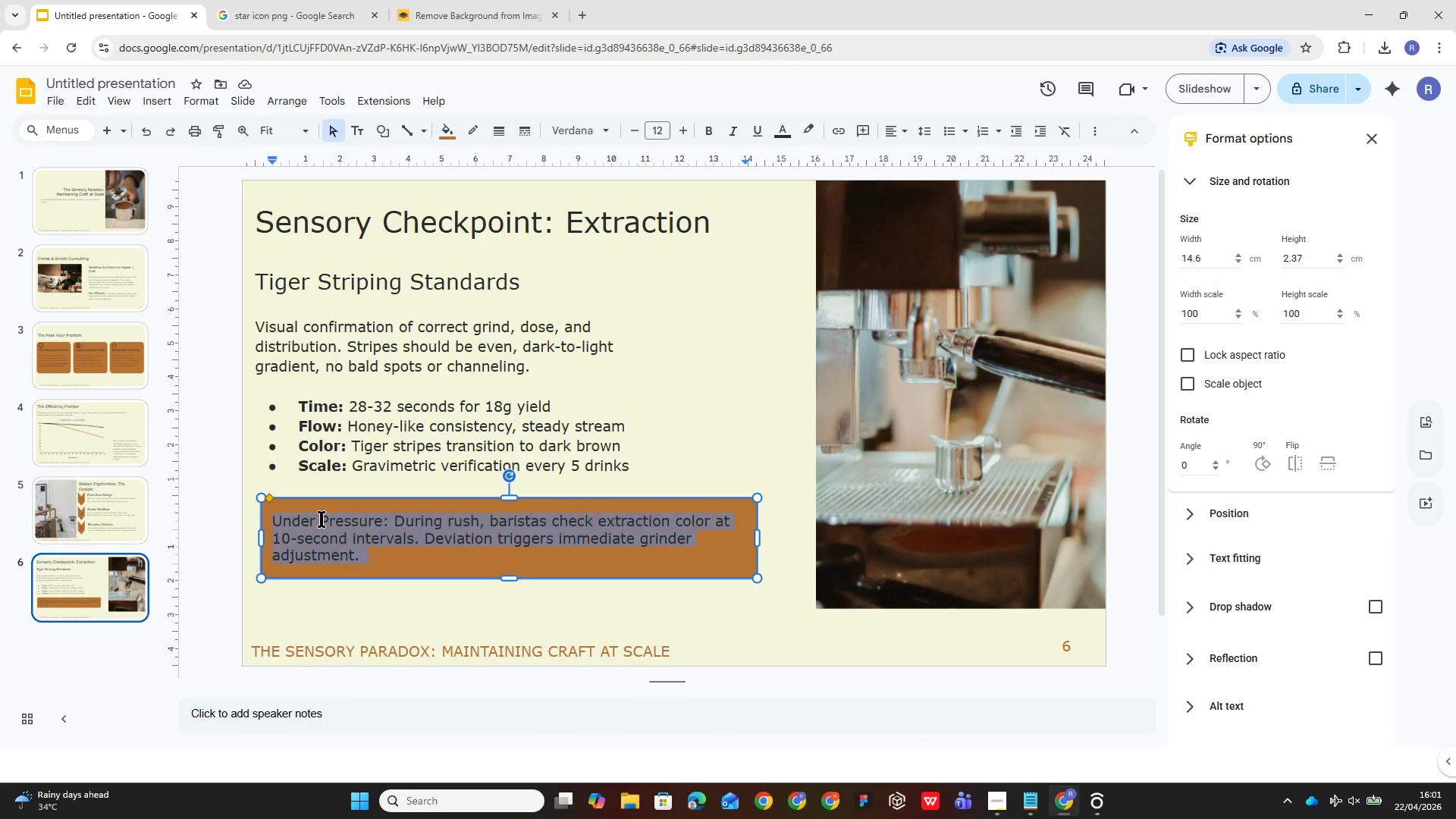 
triple_click([322, 519])
 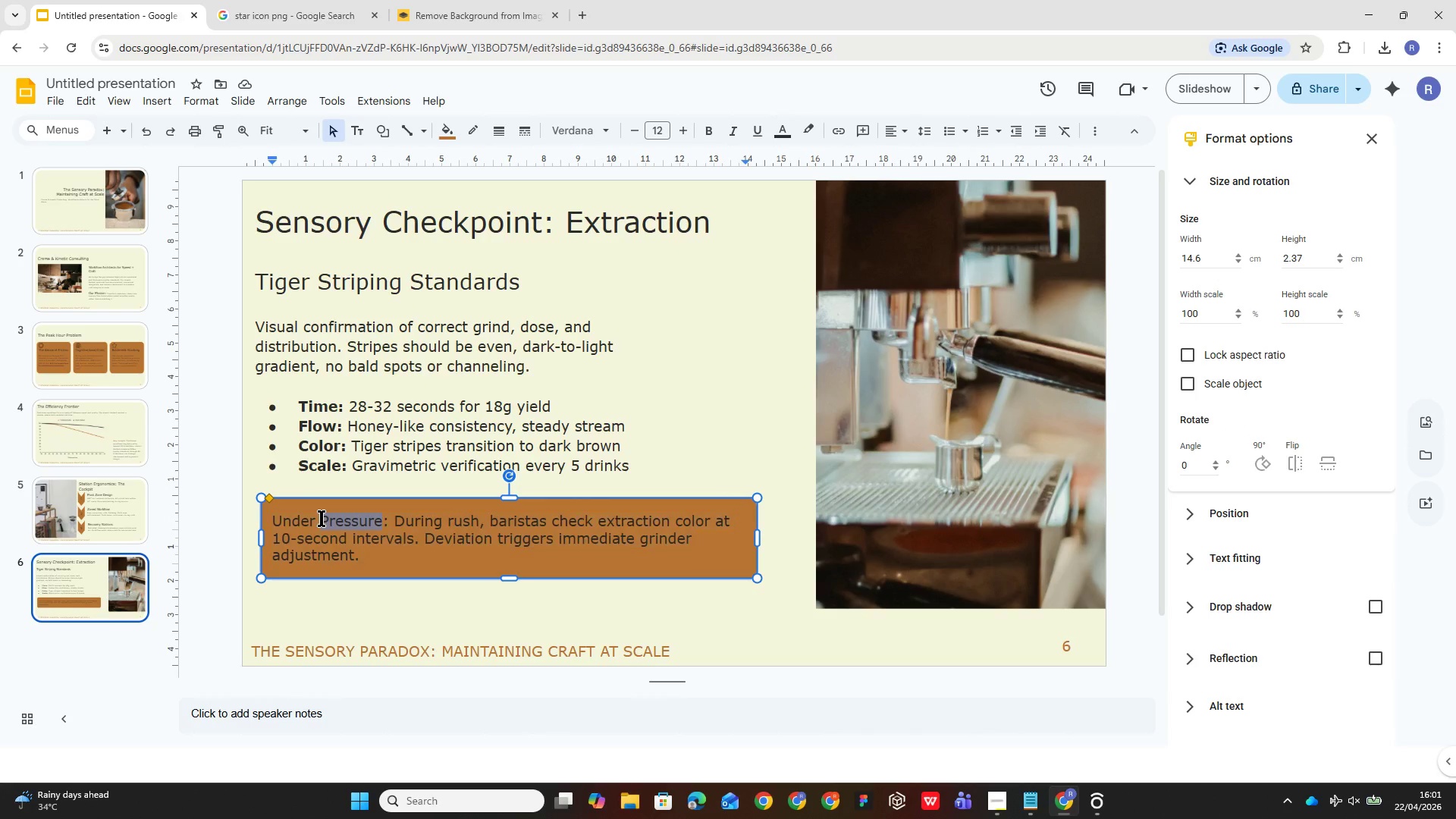 
triple_click([322, 518])
 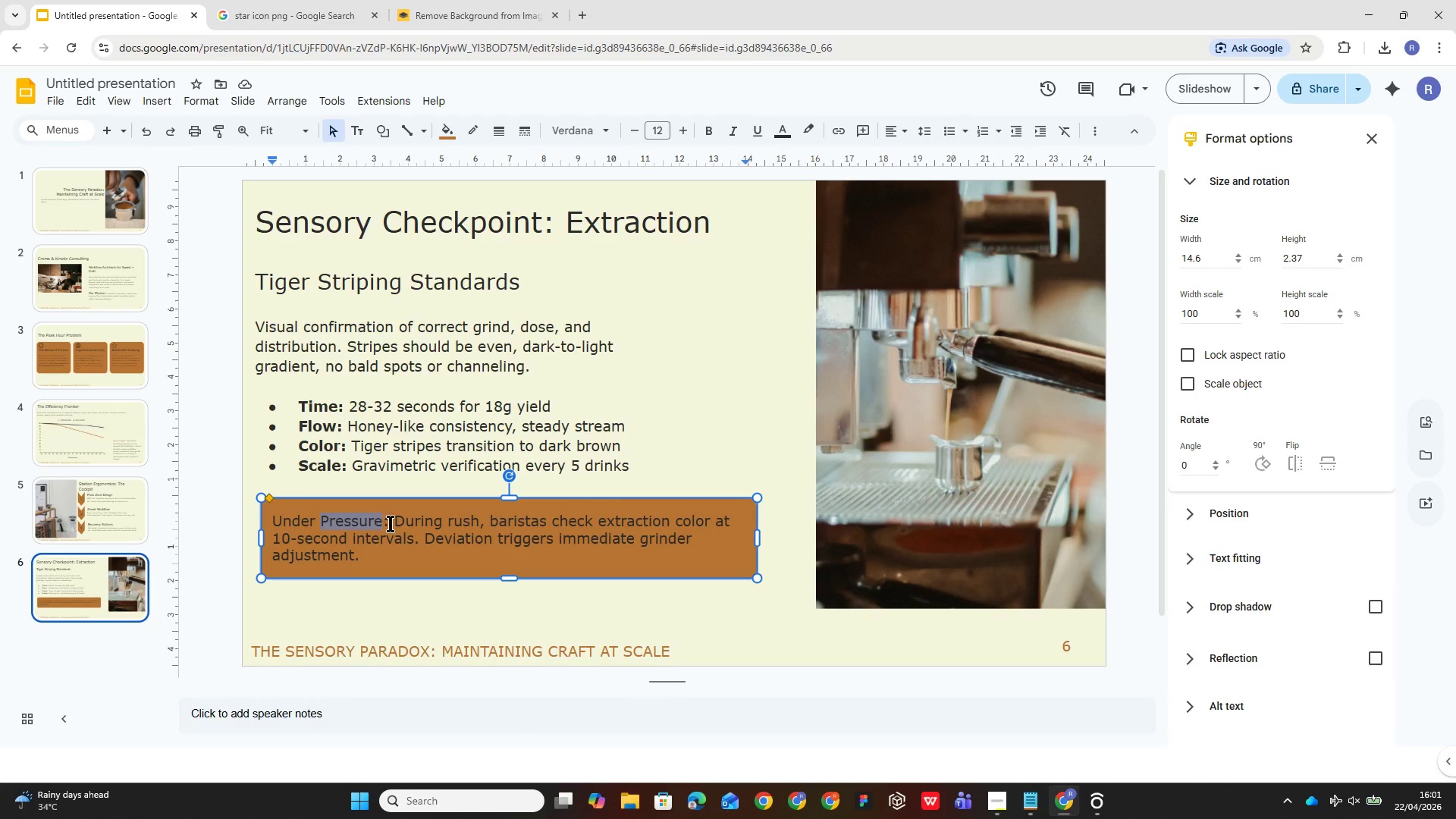 
left_click_drag(start_coordinate=[392, 523], to_coordinate=[268, 510])
 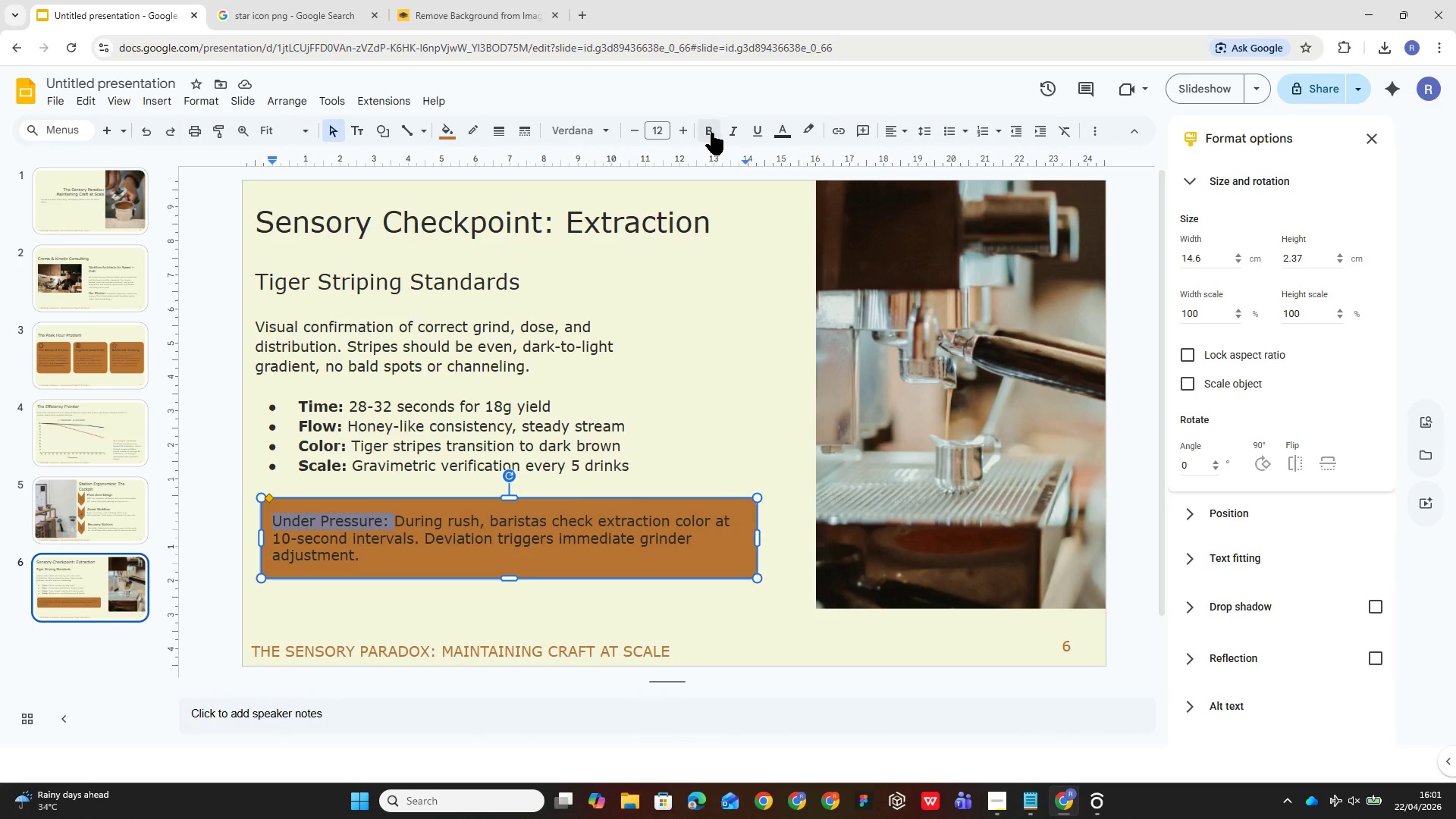 
left_click([711, 133])
 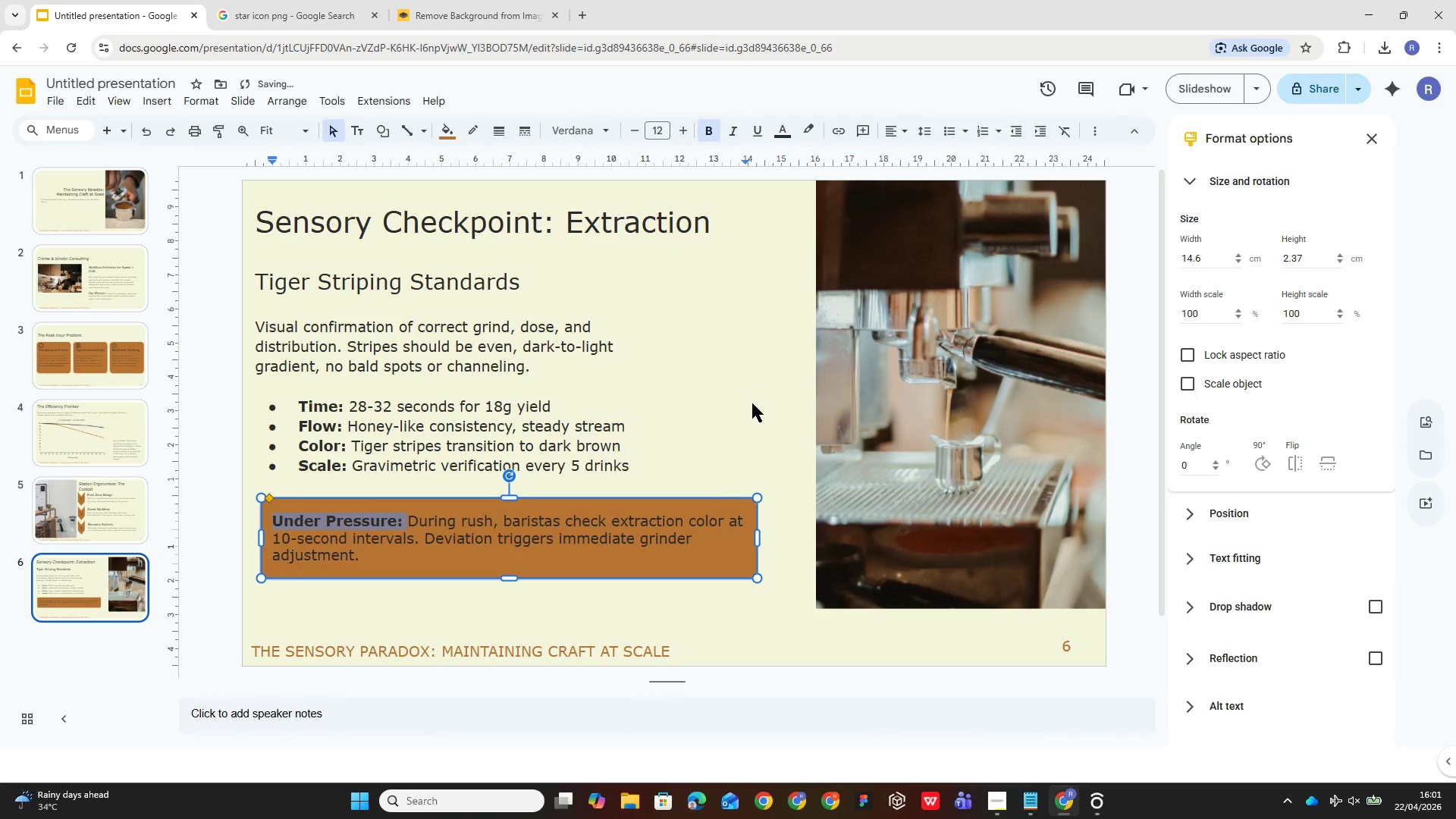 
left_click([752, 398])
 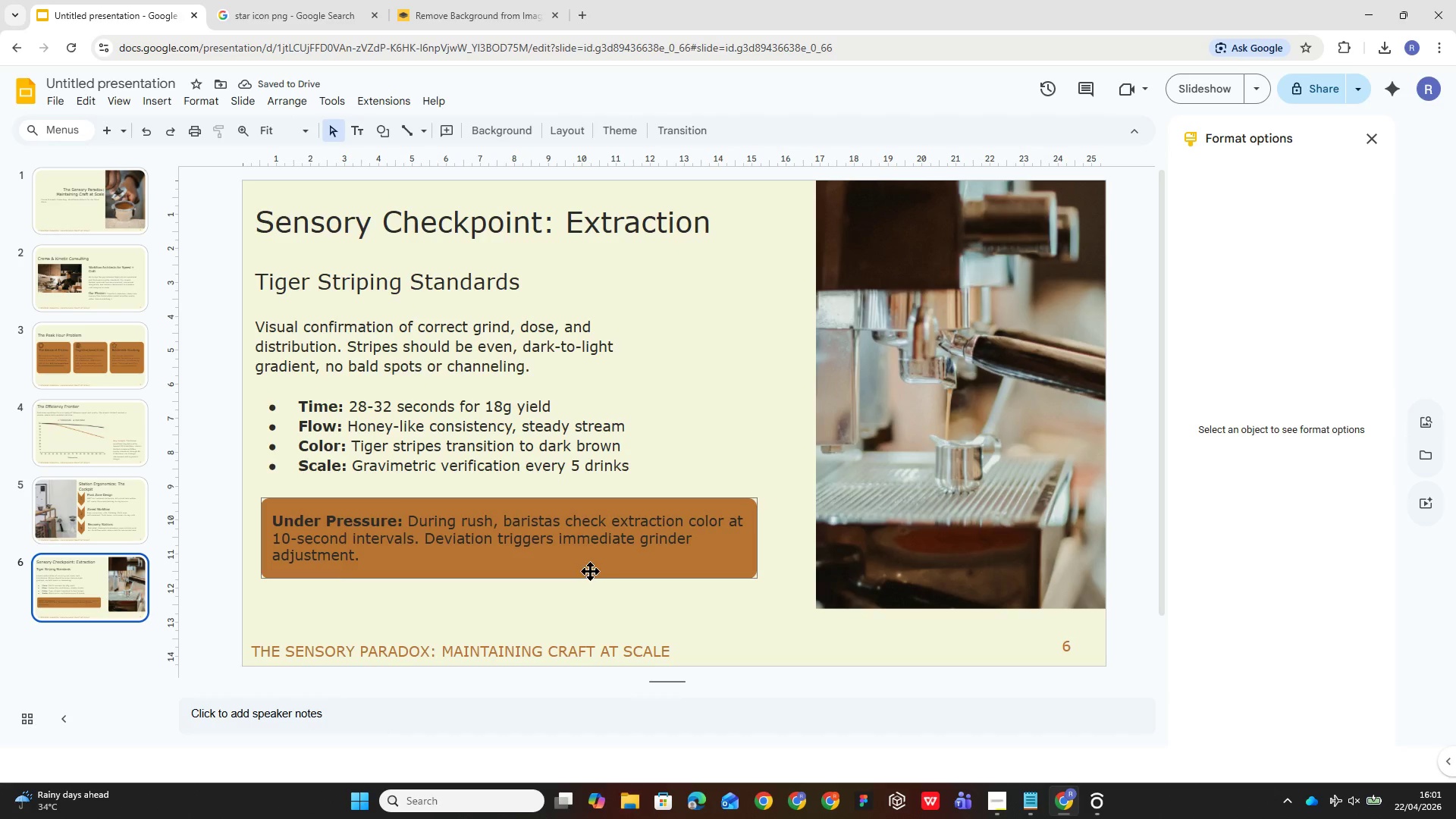 
left_click([564, 550])
 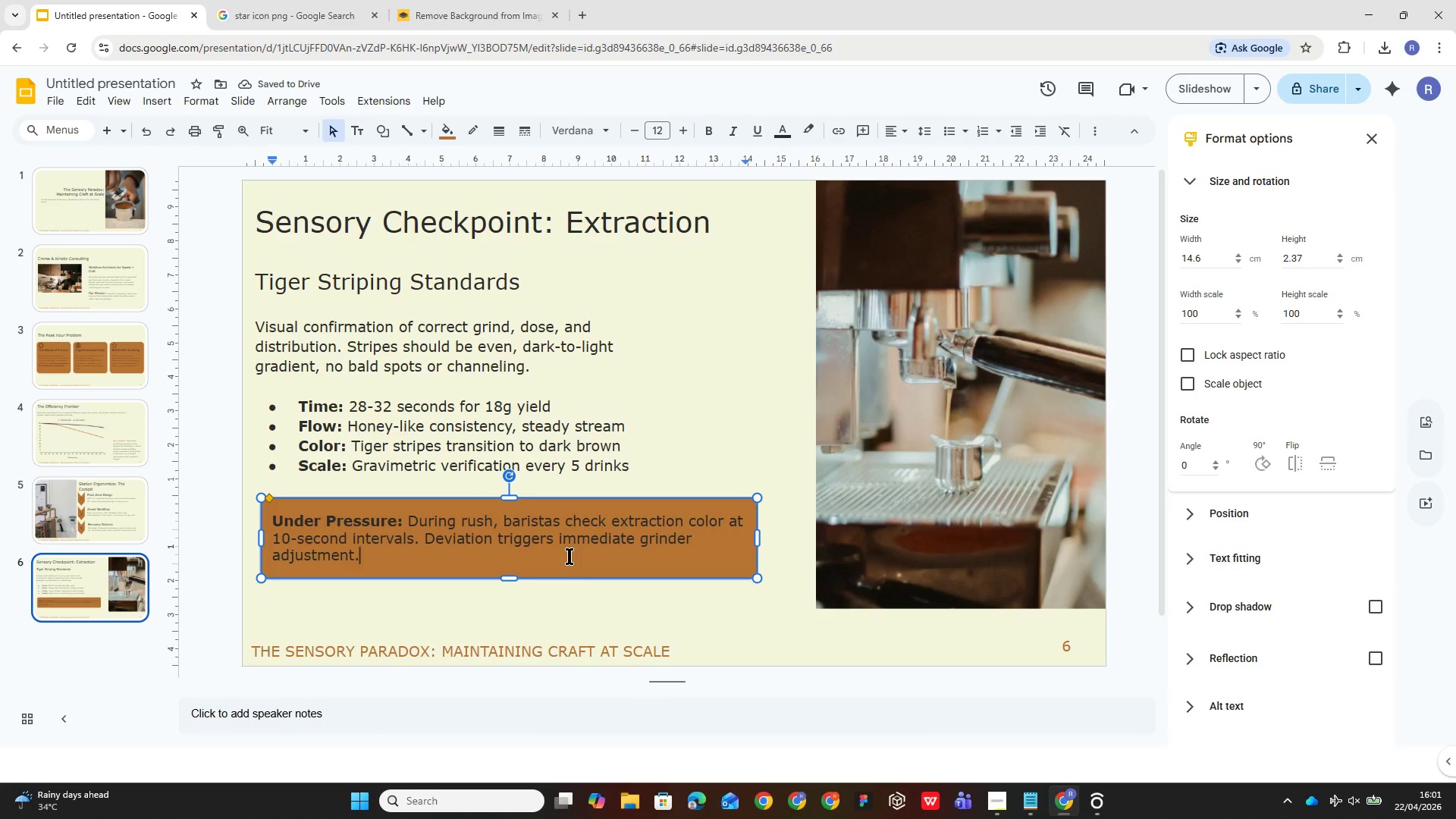 
key(Control+ControlLeft)
 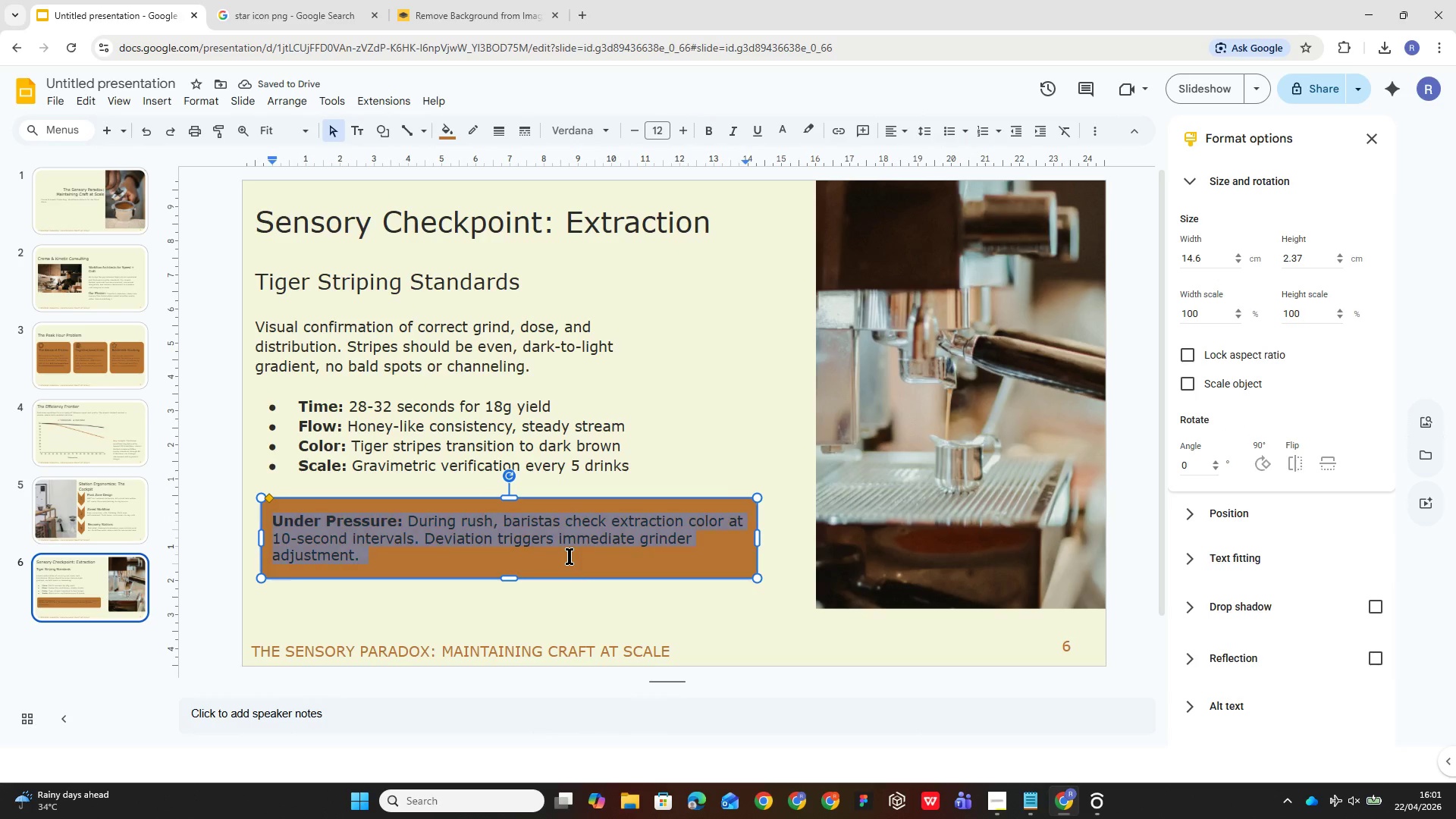 
key(Control+A)
 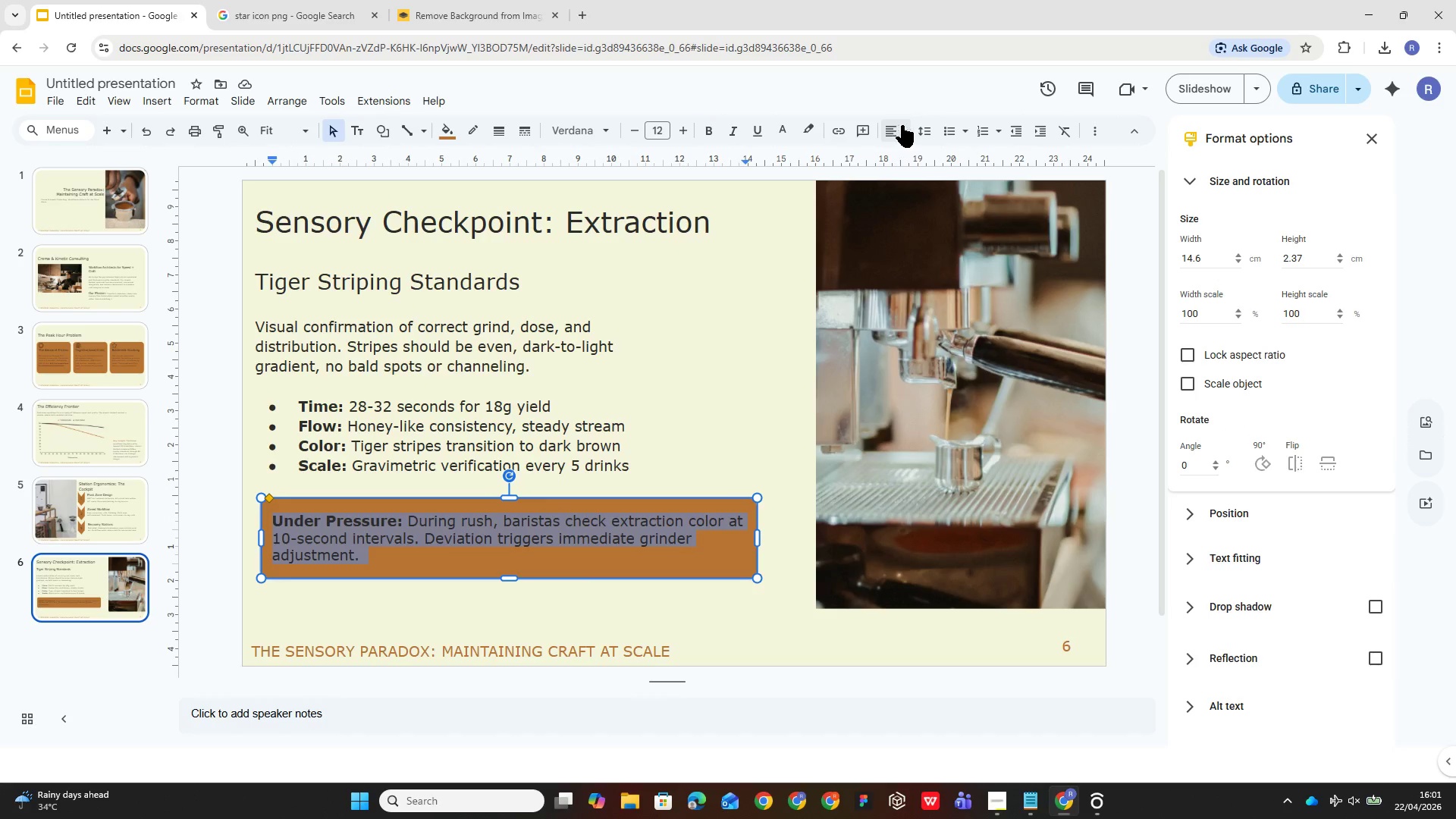 
left_click([921, 129])
 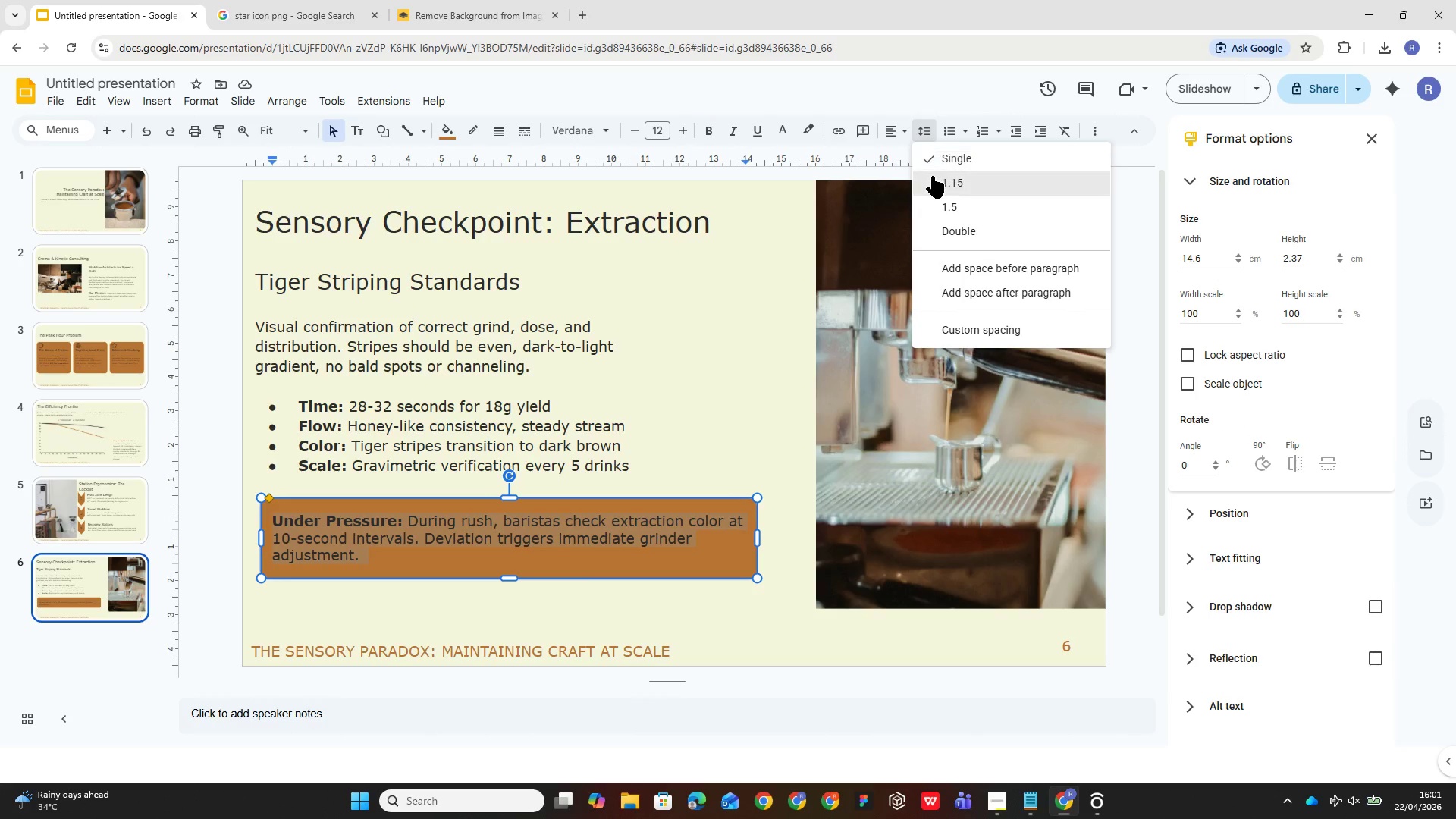 
left_click([934, 177])
 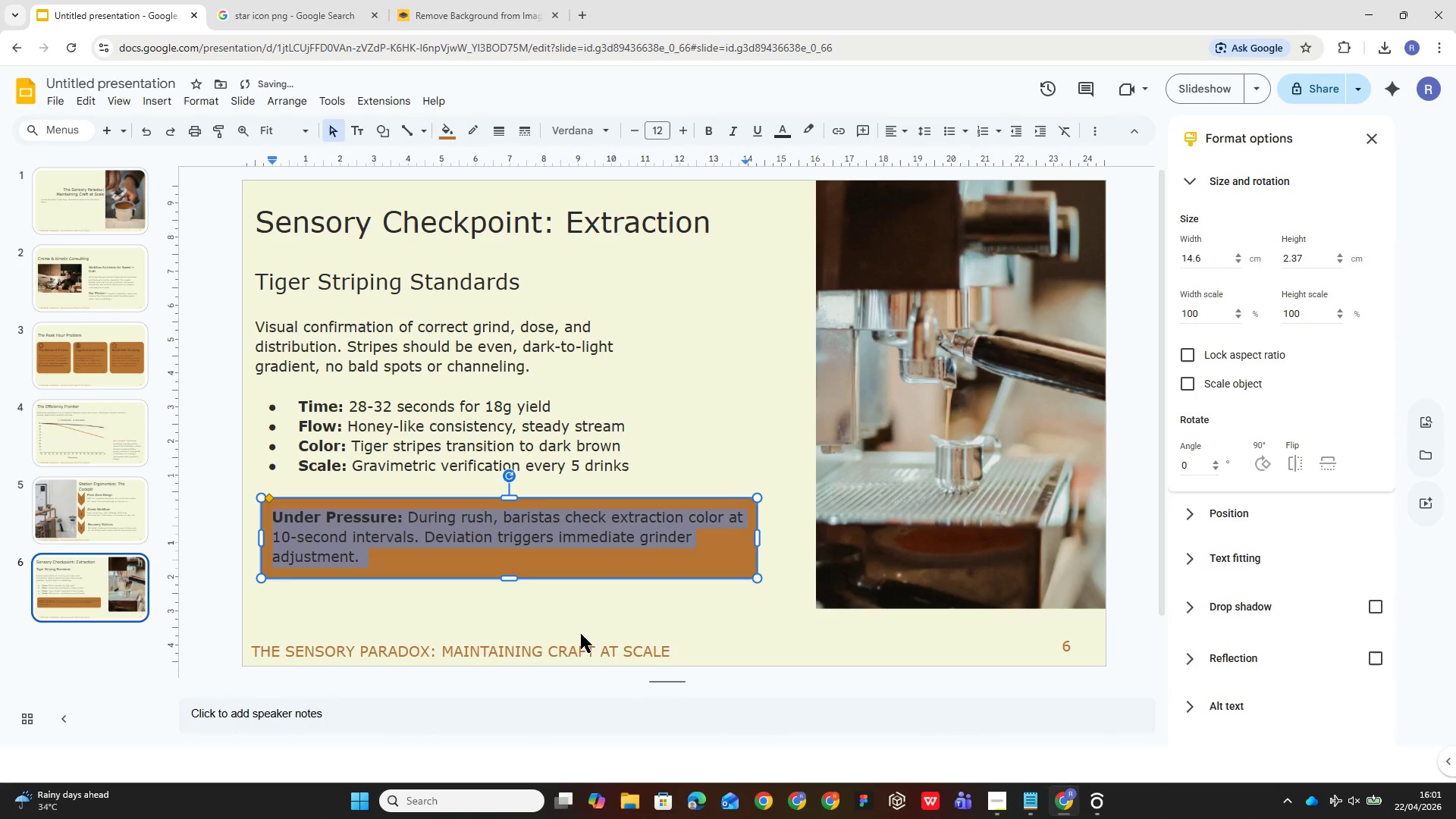 
left_click([581, 619])
 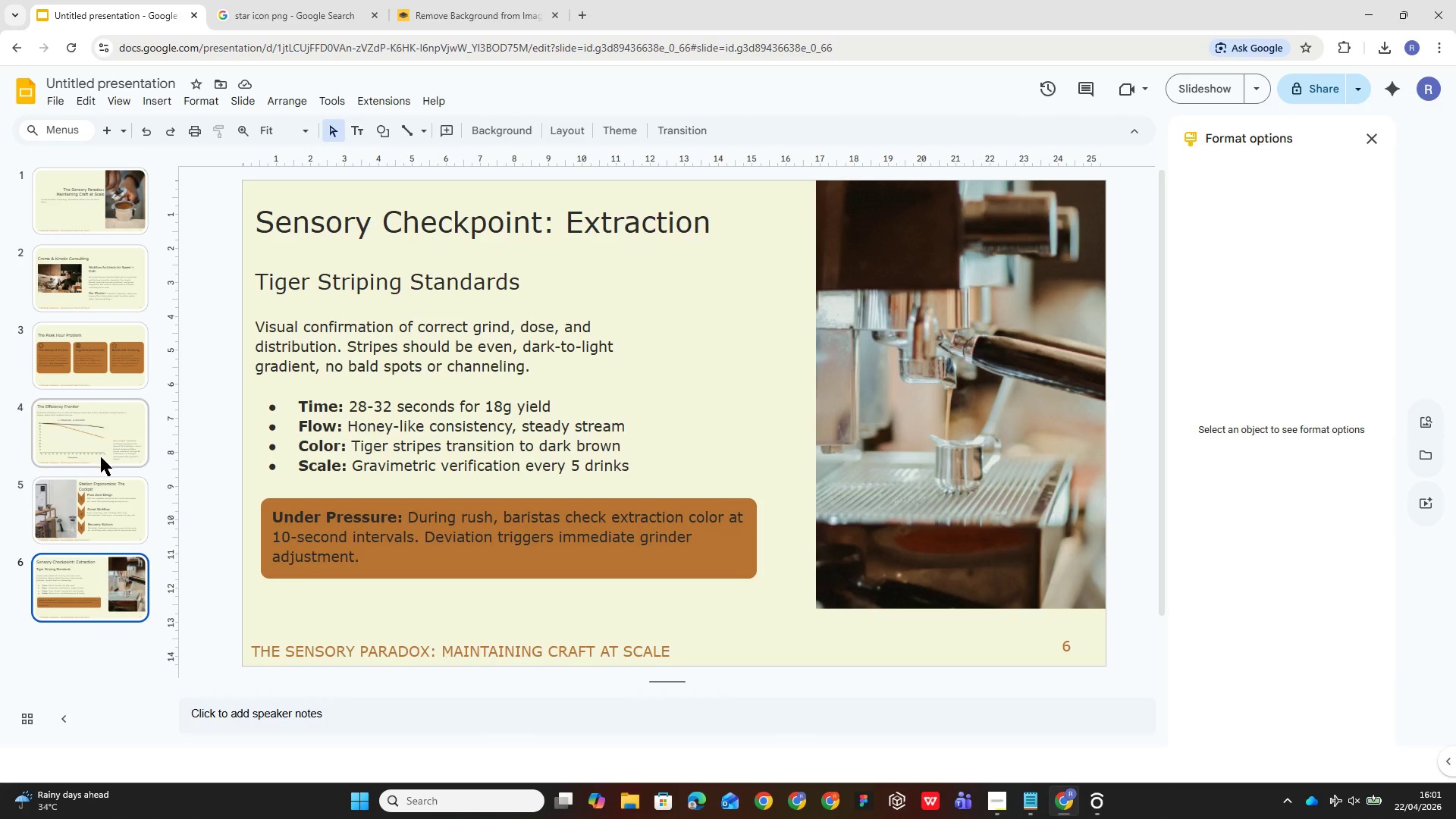 
wait(16.09)
 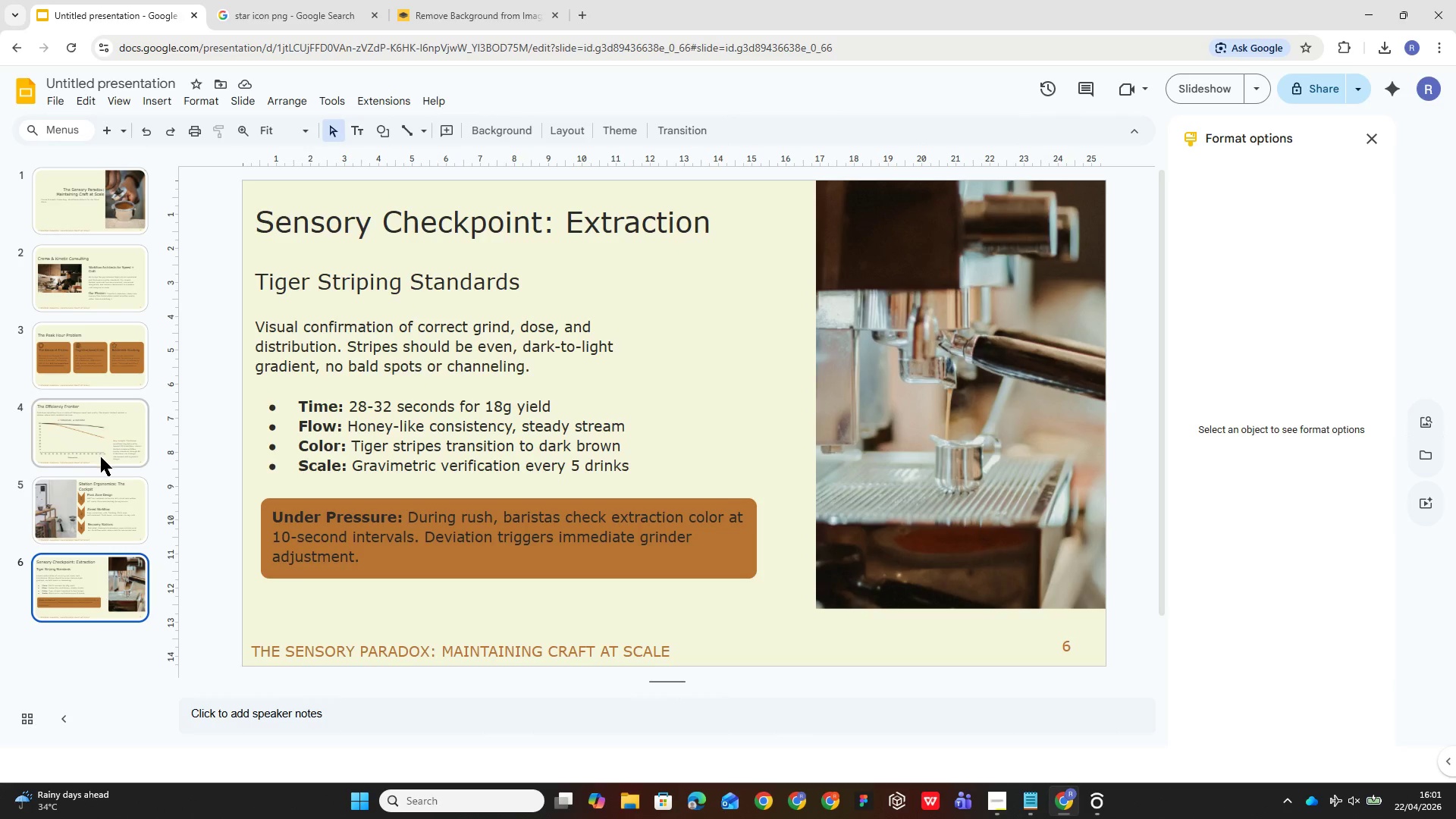 
left_click([115, 534])
 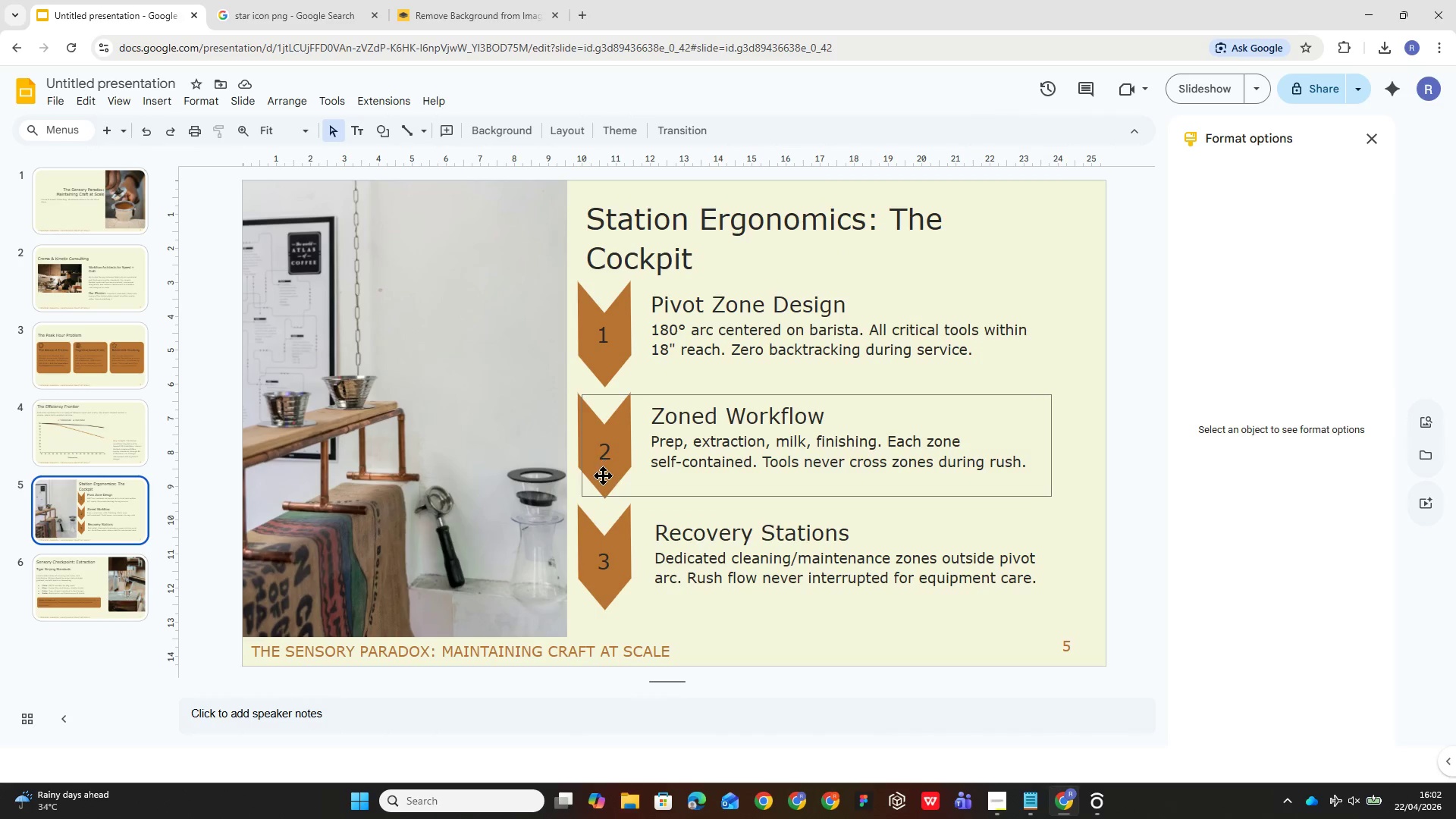 
left_click([713, 451])
 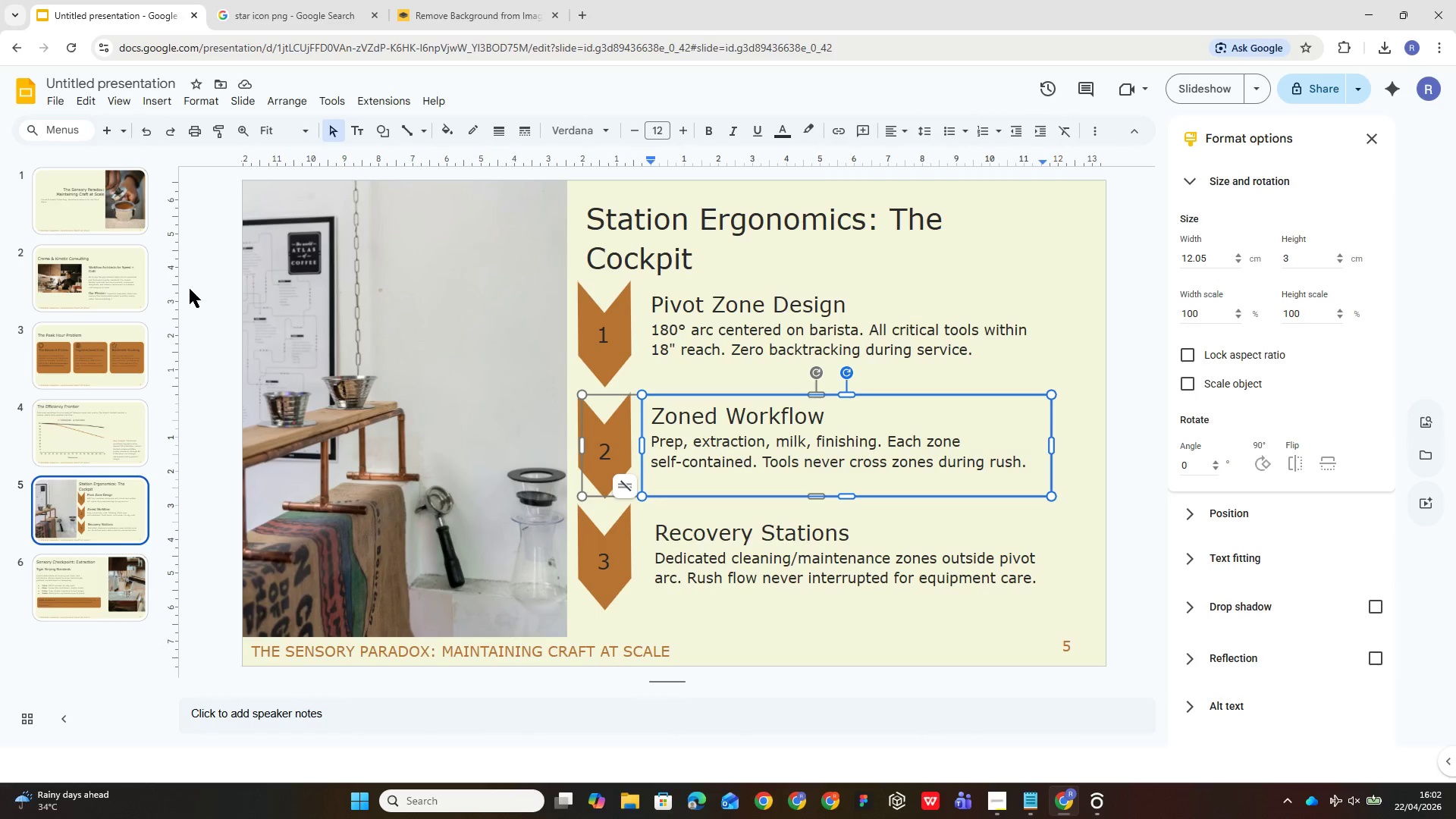 
left_click([71, 203])
 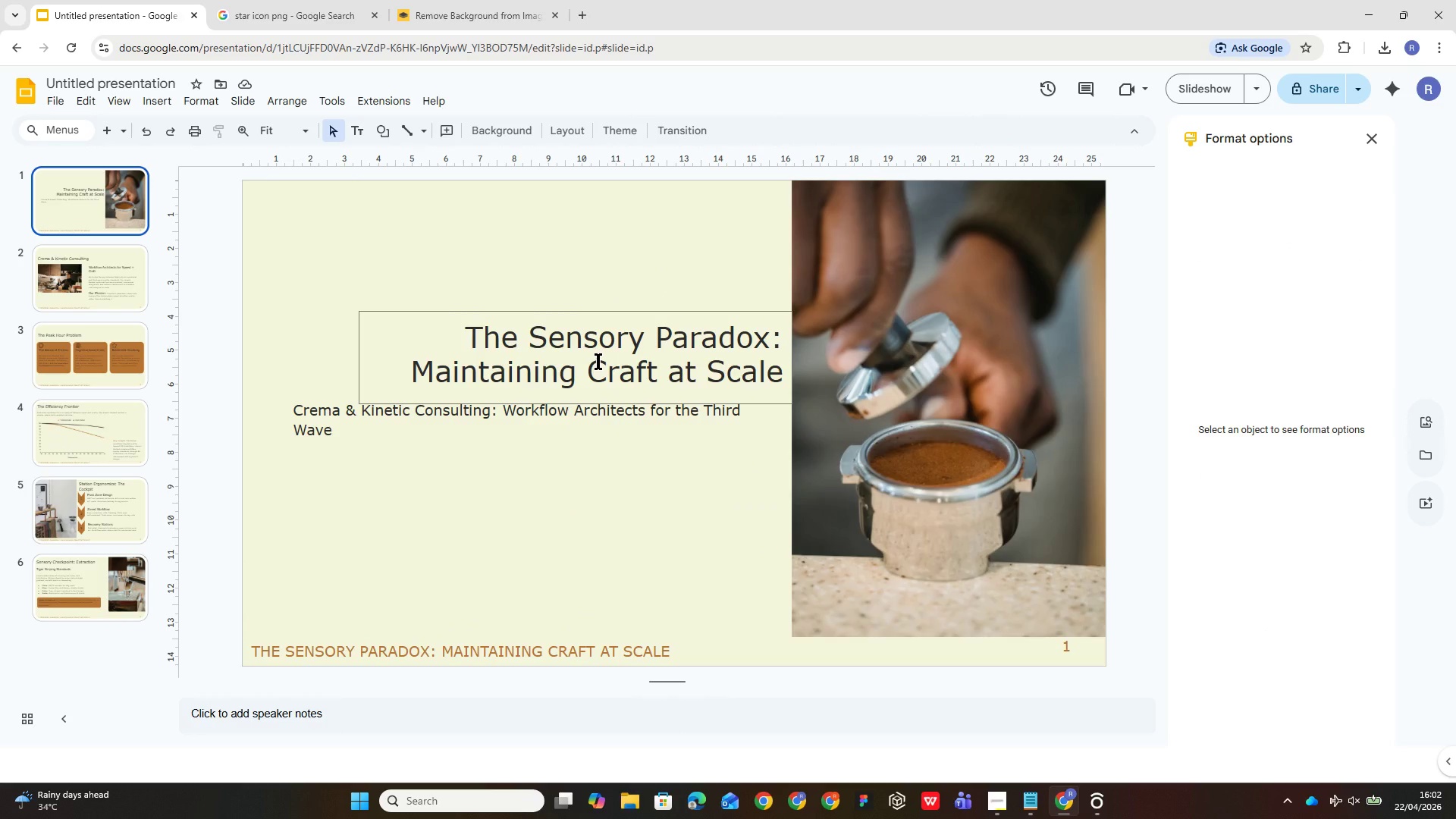 
left_click([598, 361])
 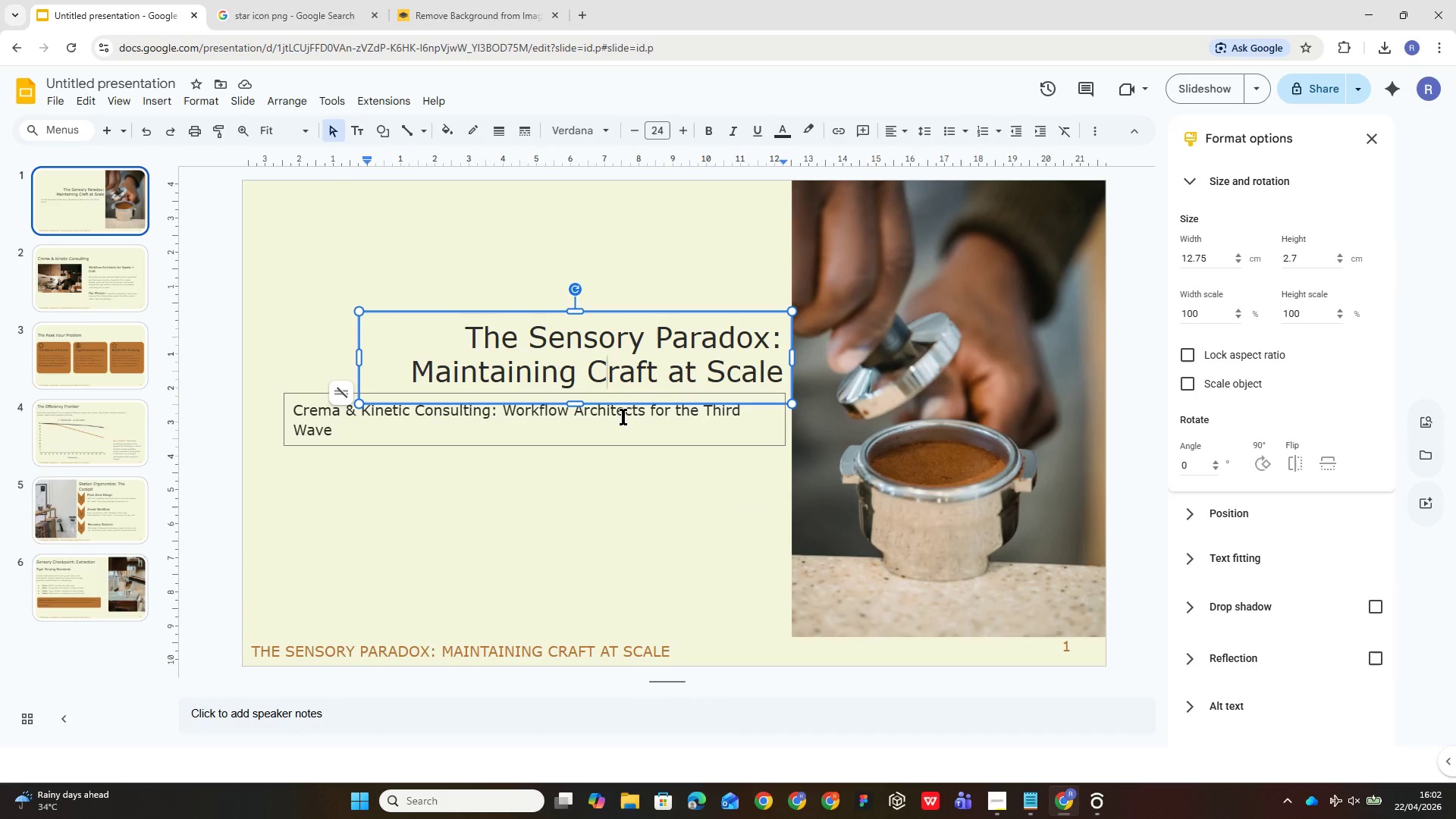 
left_click([624, 419])
 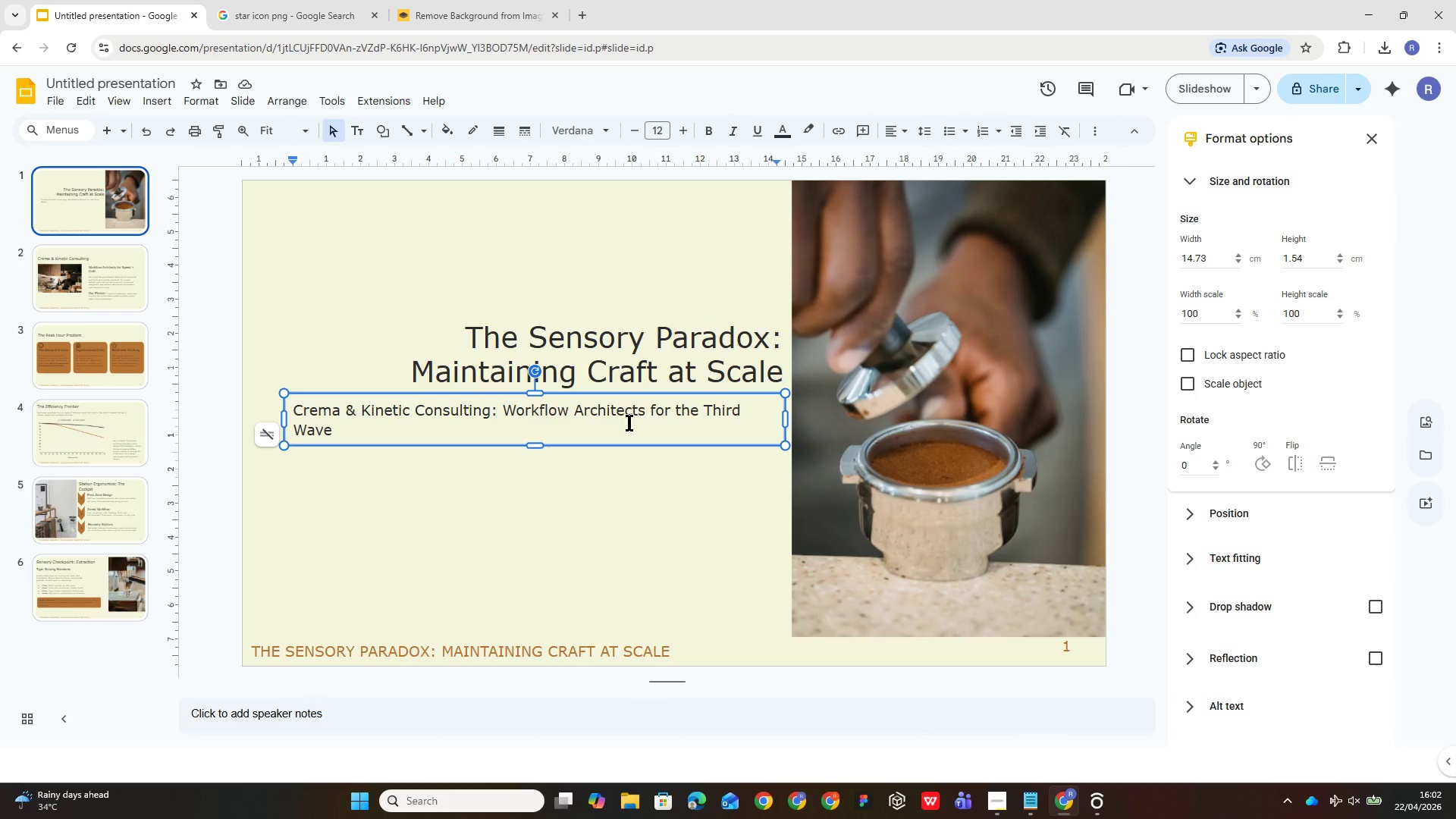 
wait(7.77)
 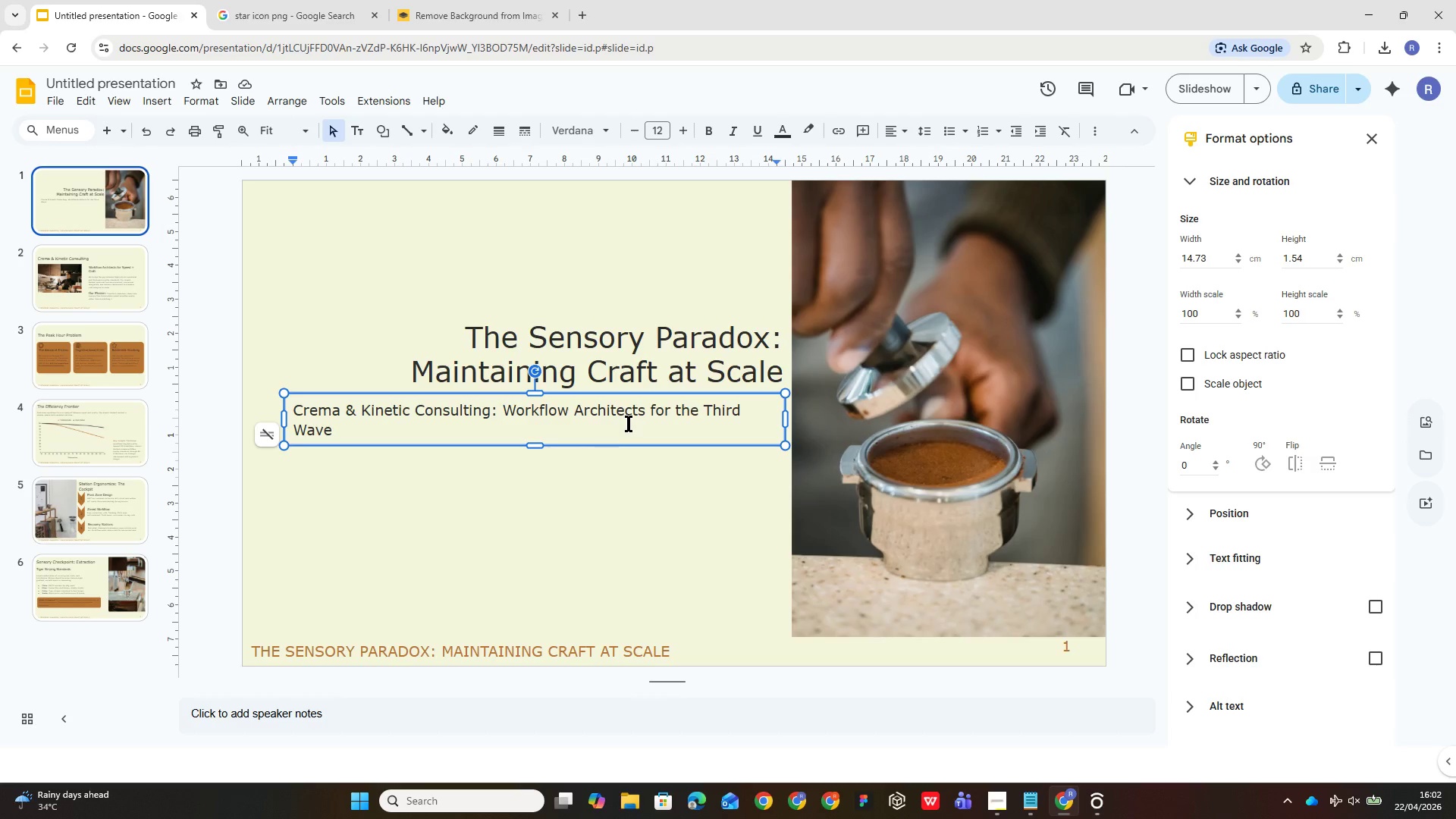 
left_click([100, 297])
 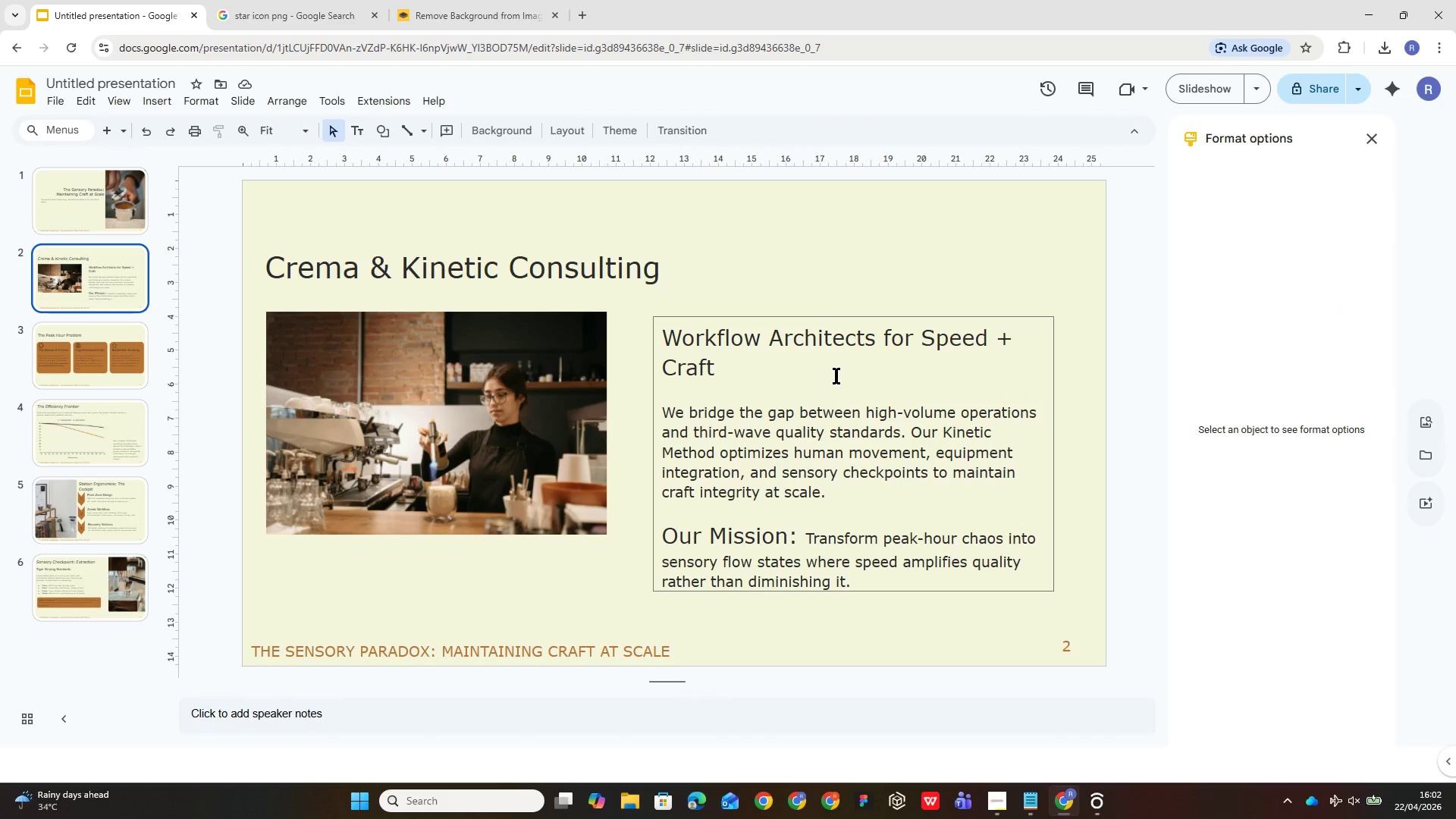 
left_click([834, 369])
 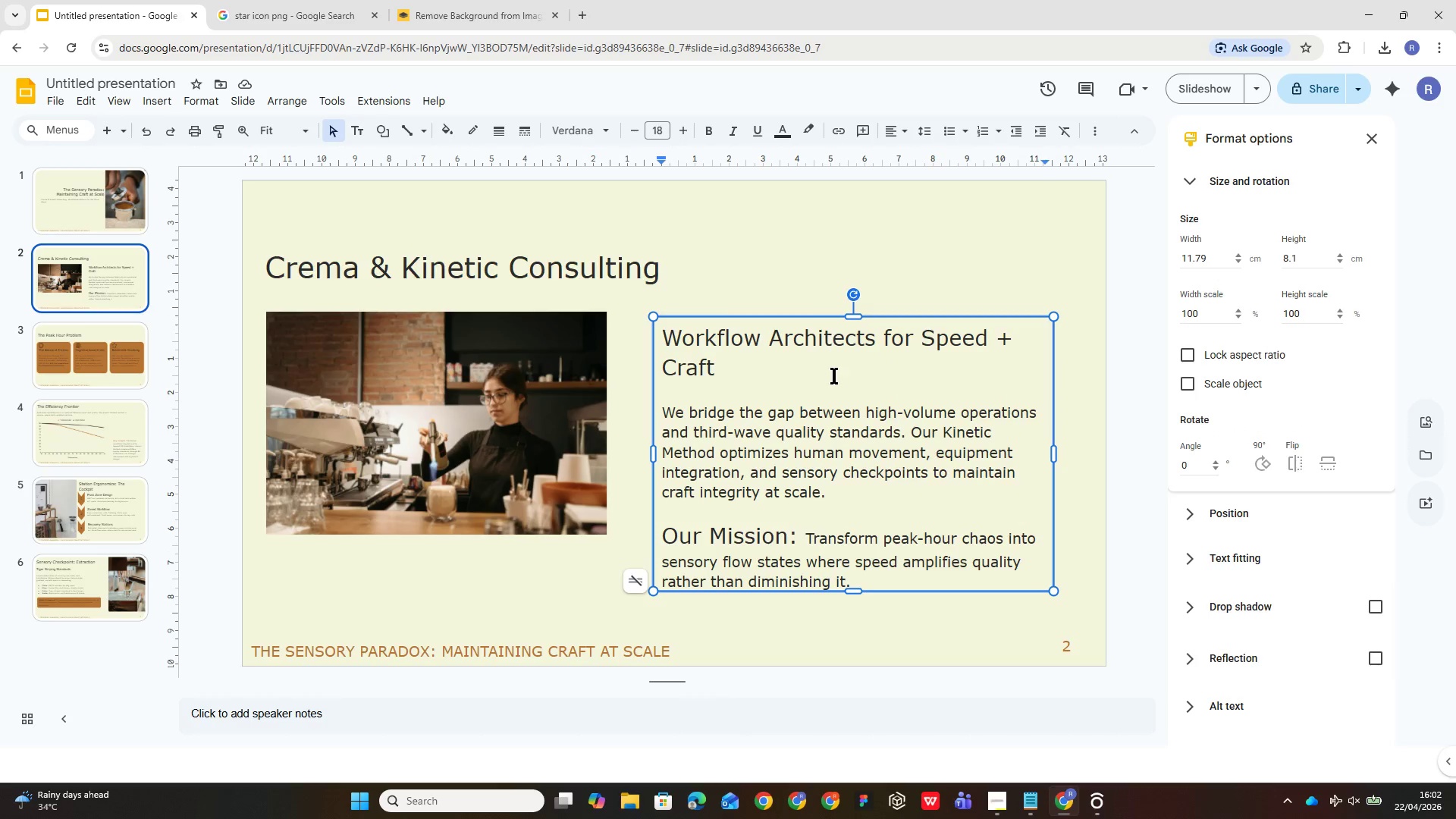 
left_click([833, 413])
 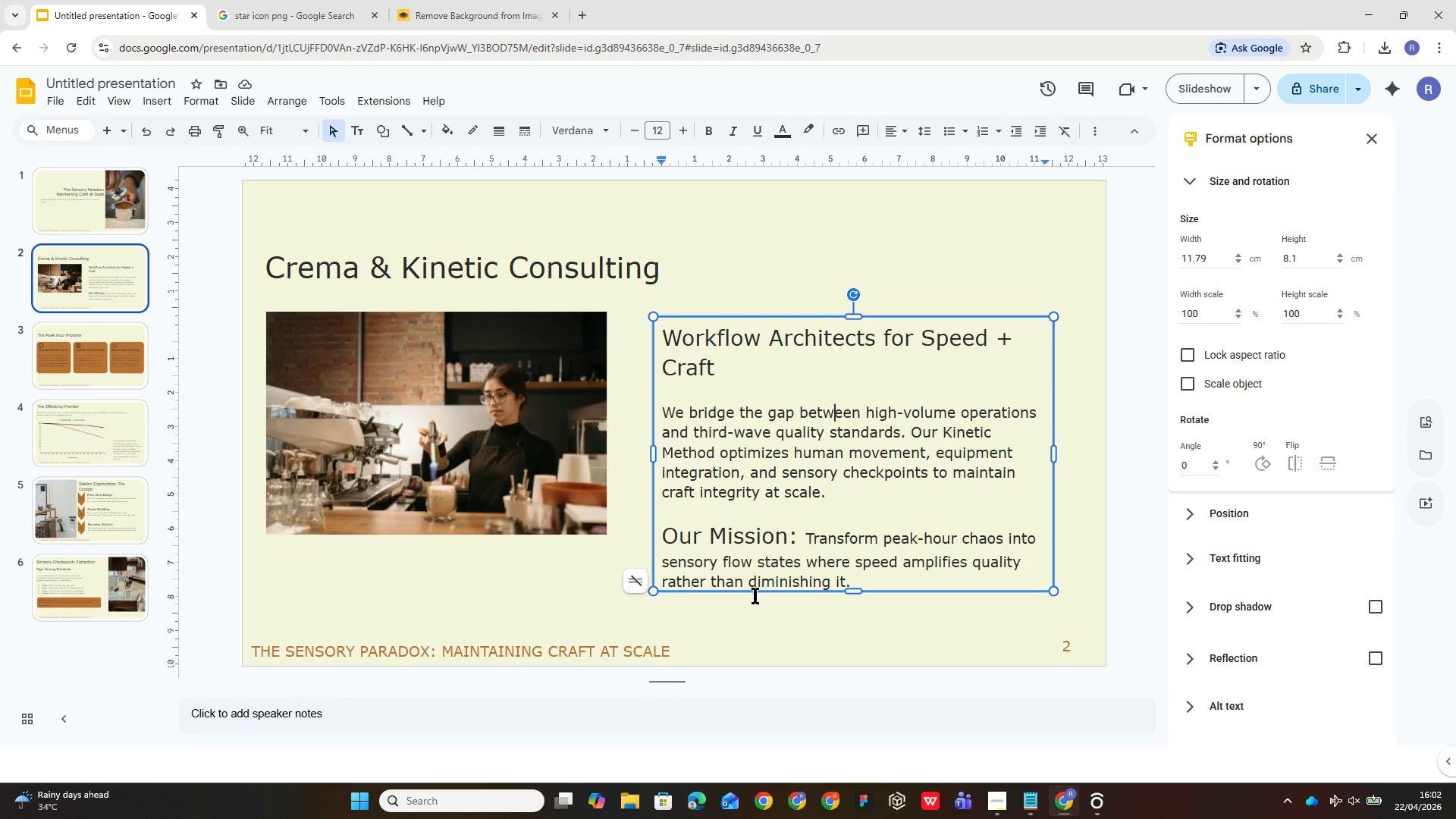 
left_click([763, 570])
 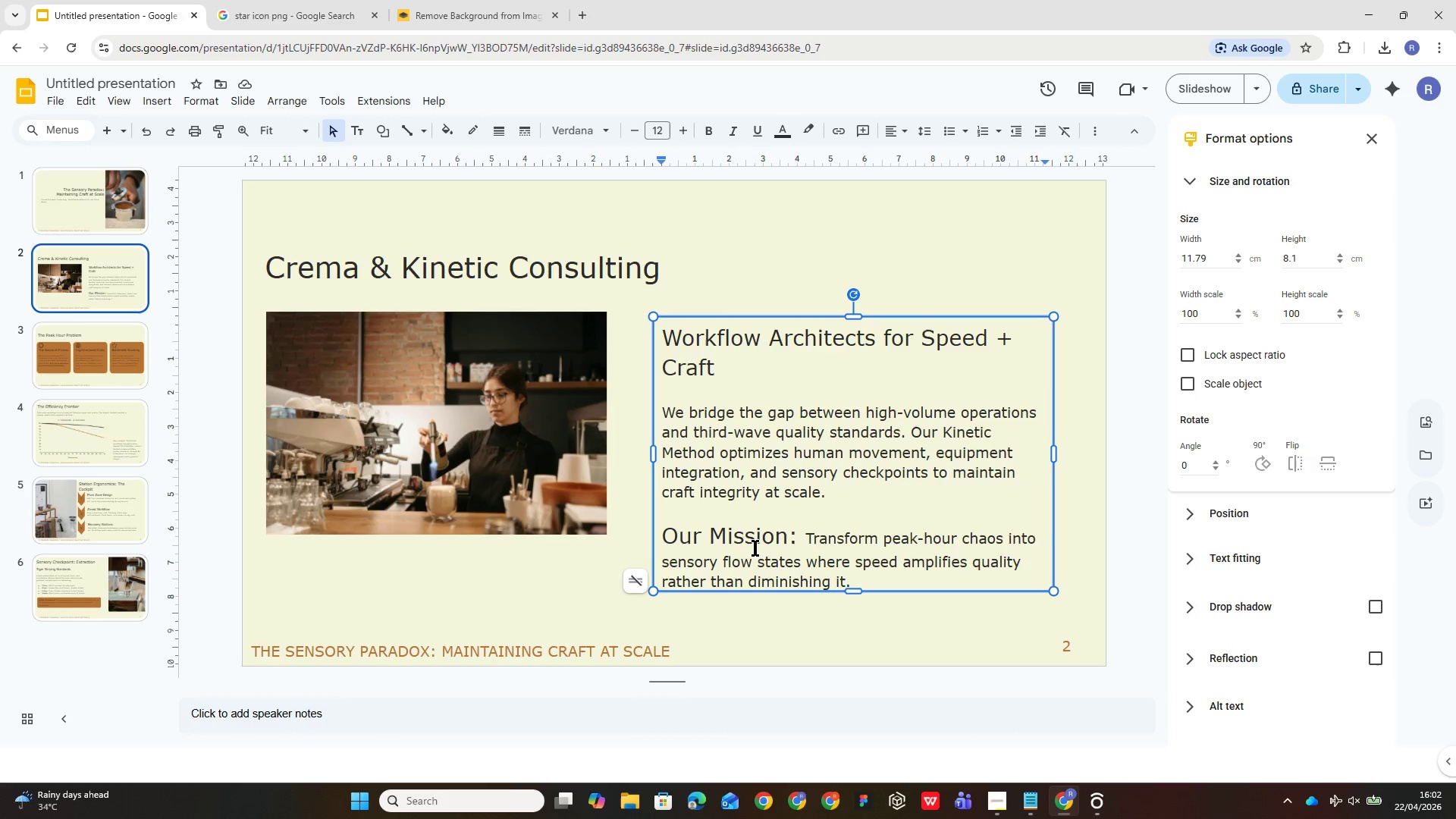 
left_click([753, 539])
 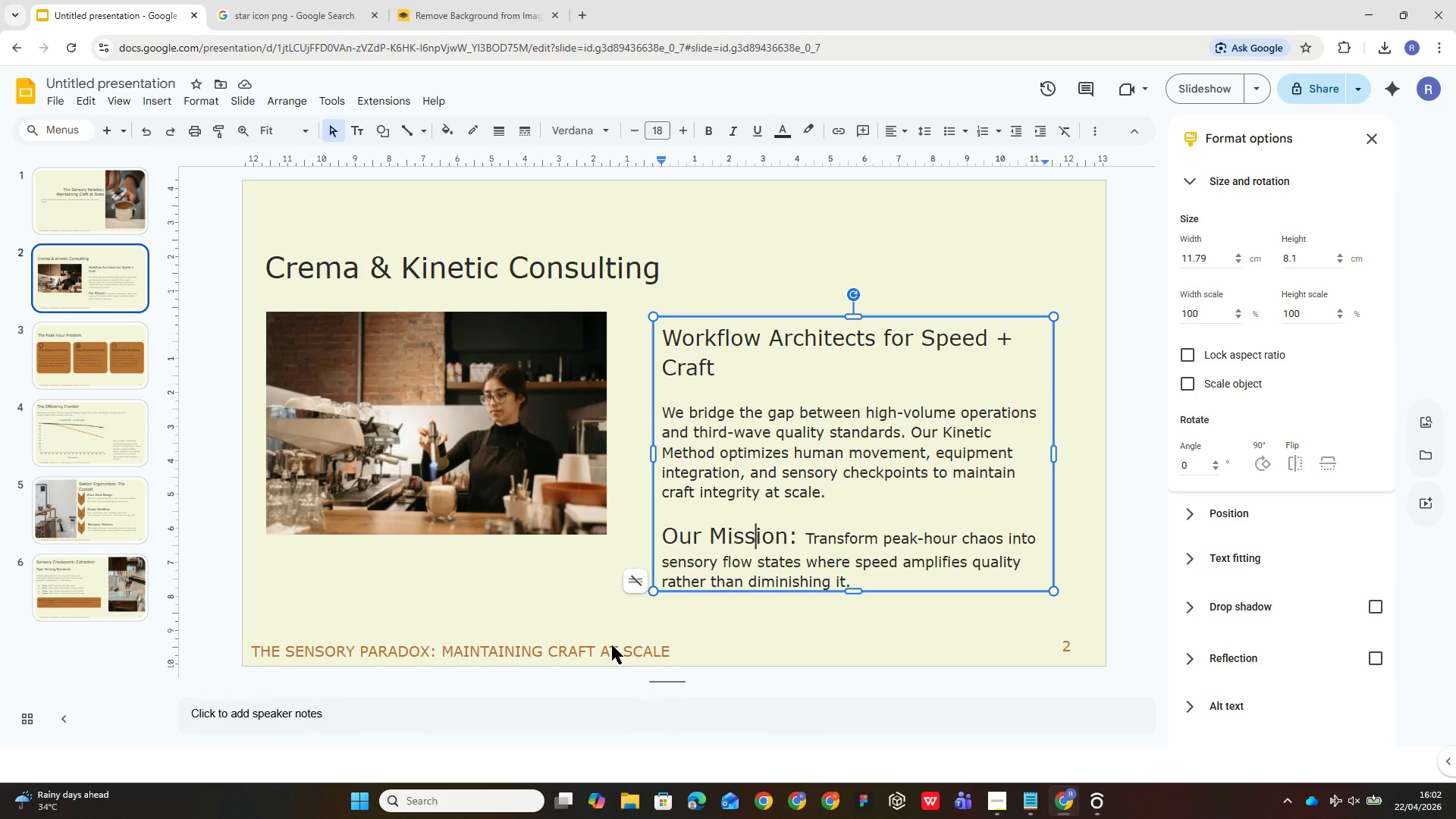 
left_click([612, 647])
 